 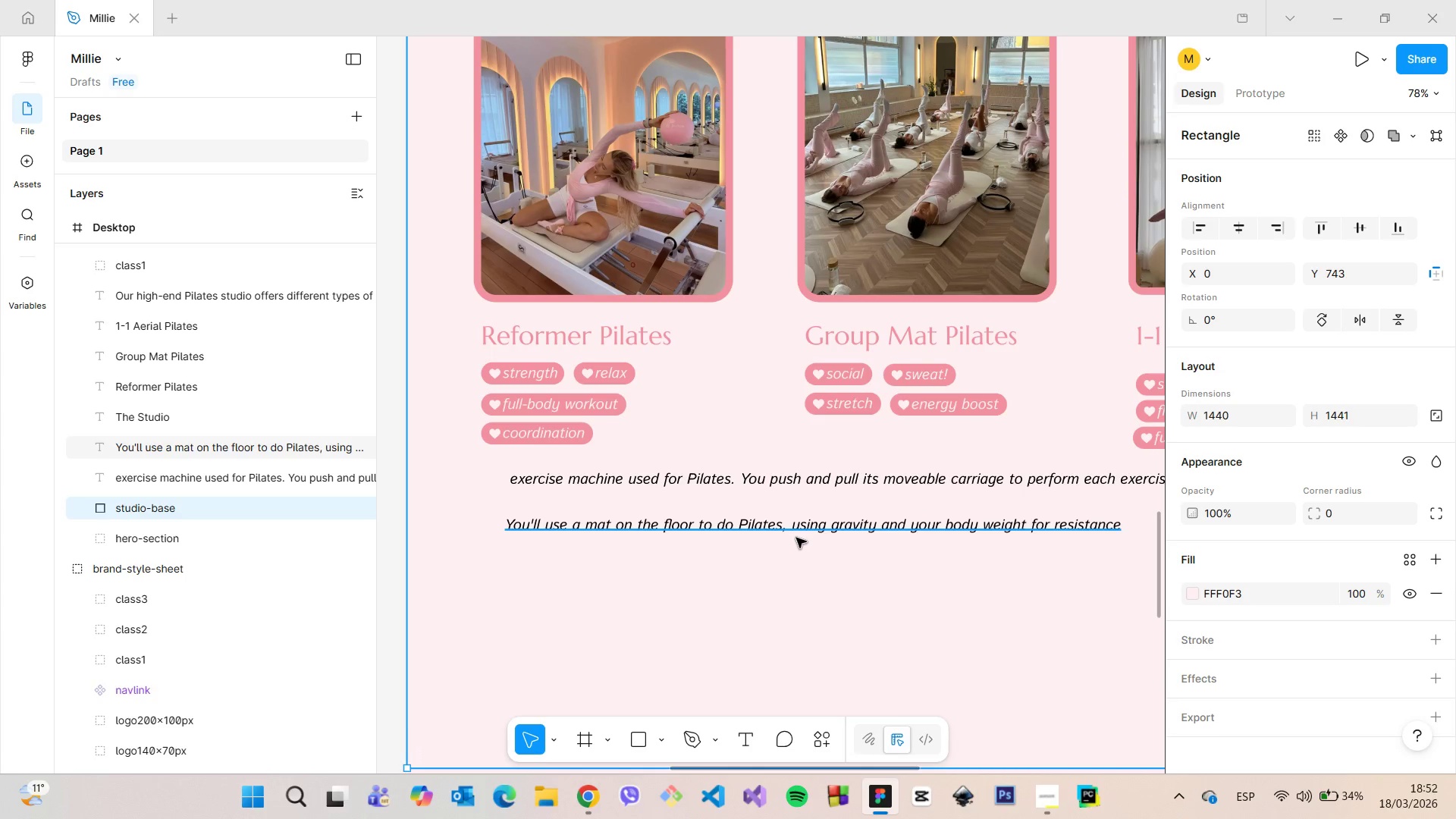 
left_click_drag(start_coordinate=[788, 529], to_coordinate=[786, 576])
 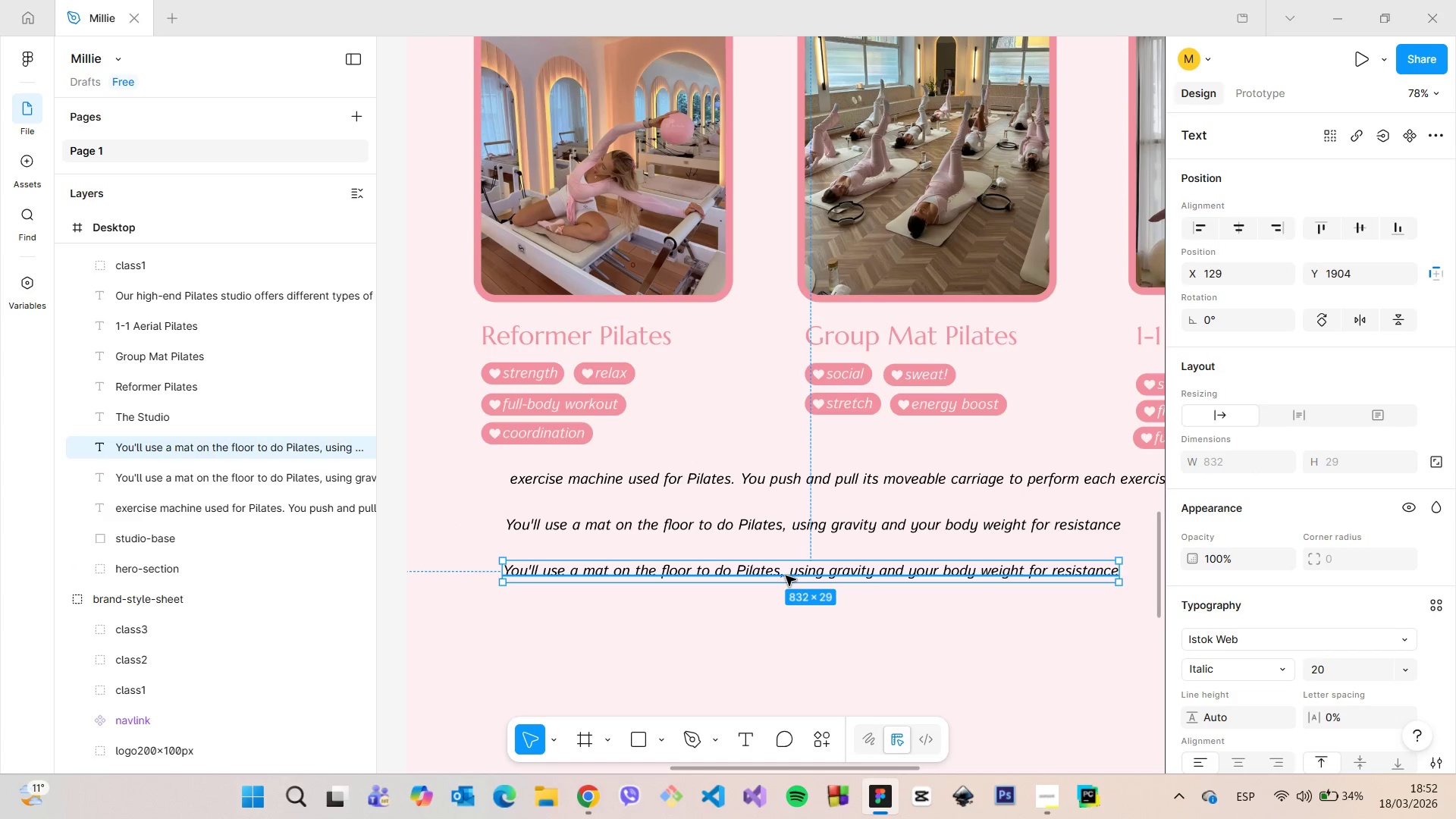 
hold_key(key=AltLeft, duration=0.59)
 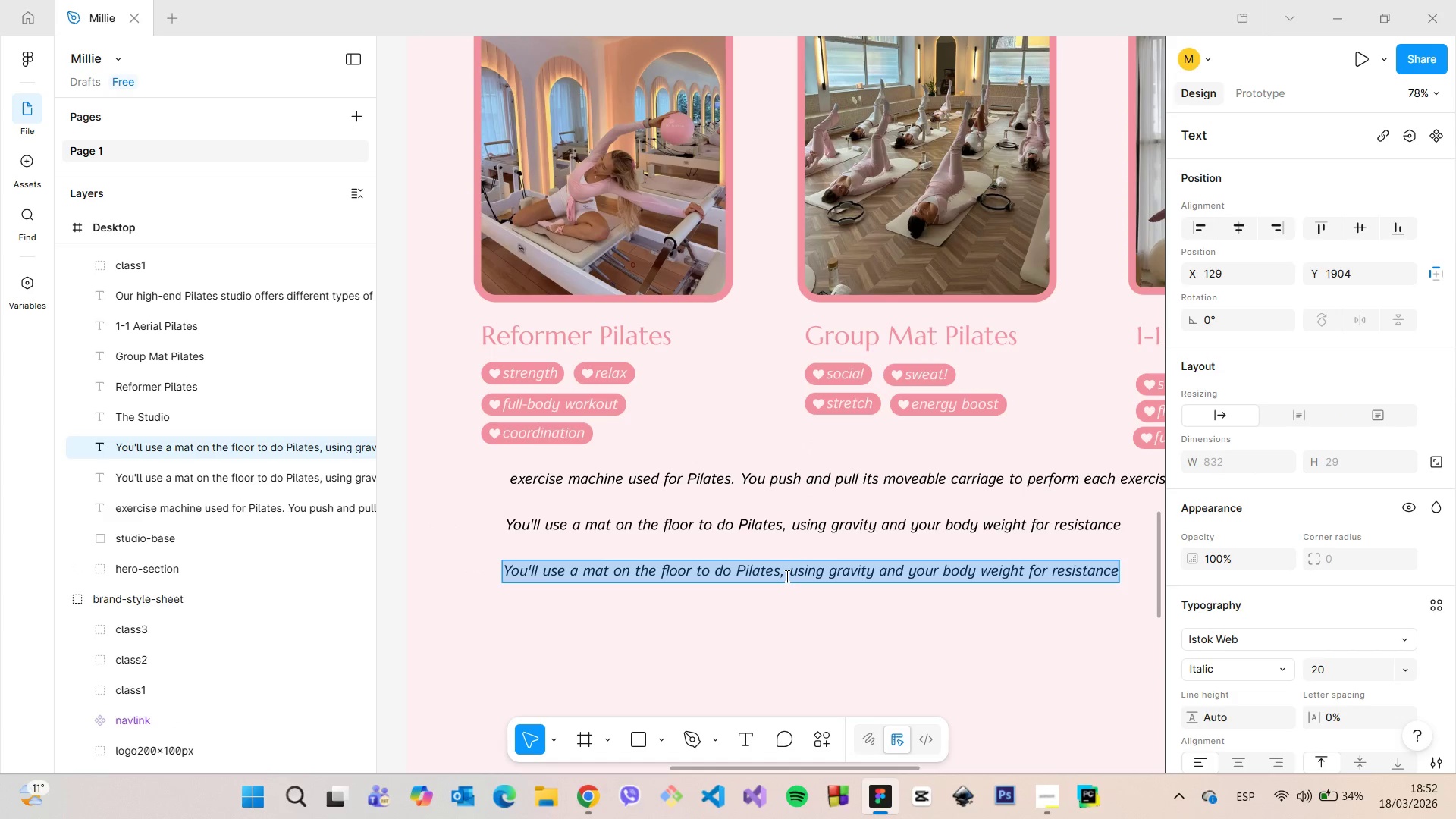 
double_click([786, 576])
 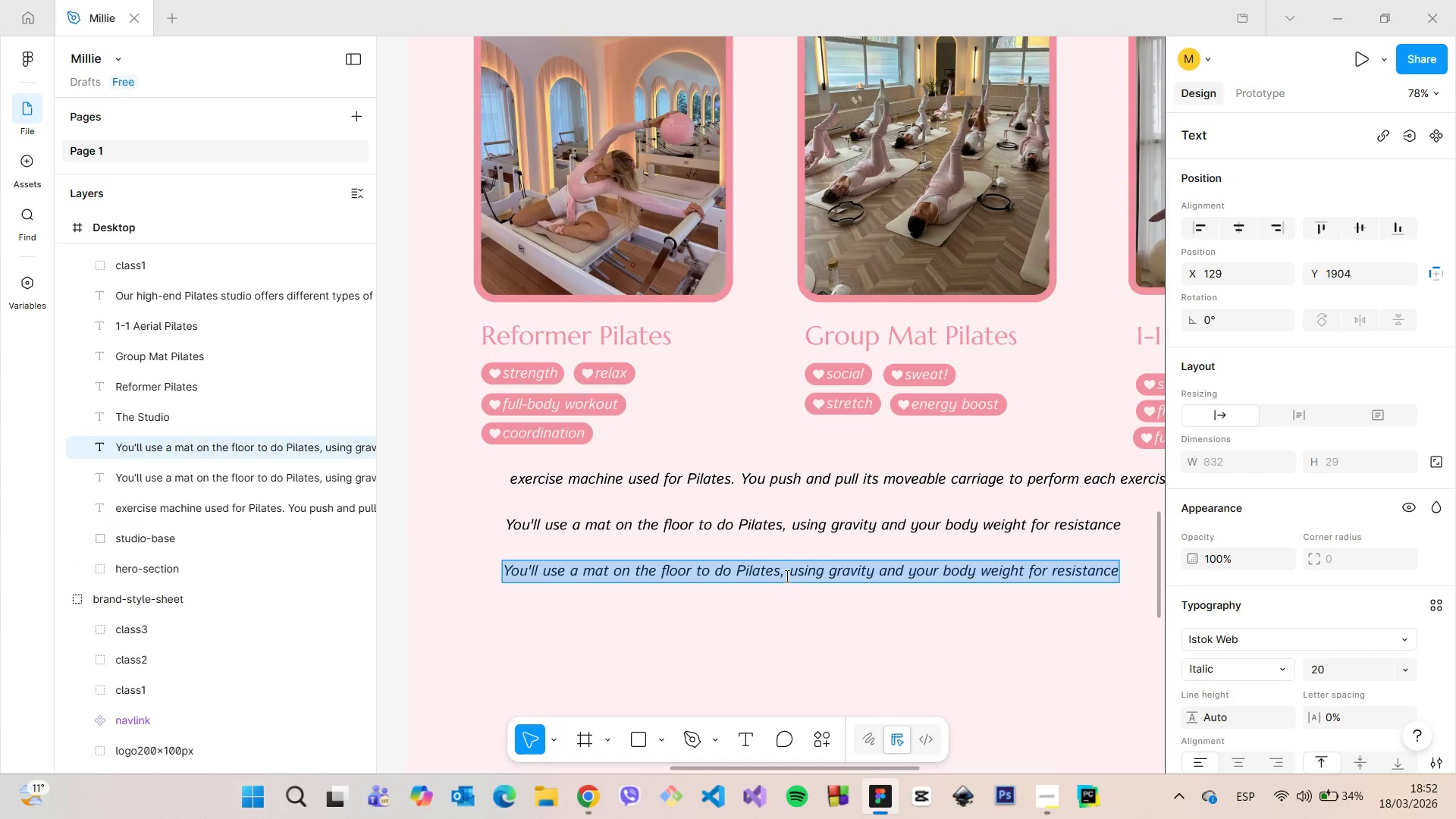 
key(Control+V)
 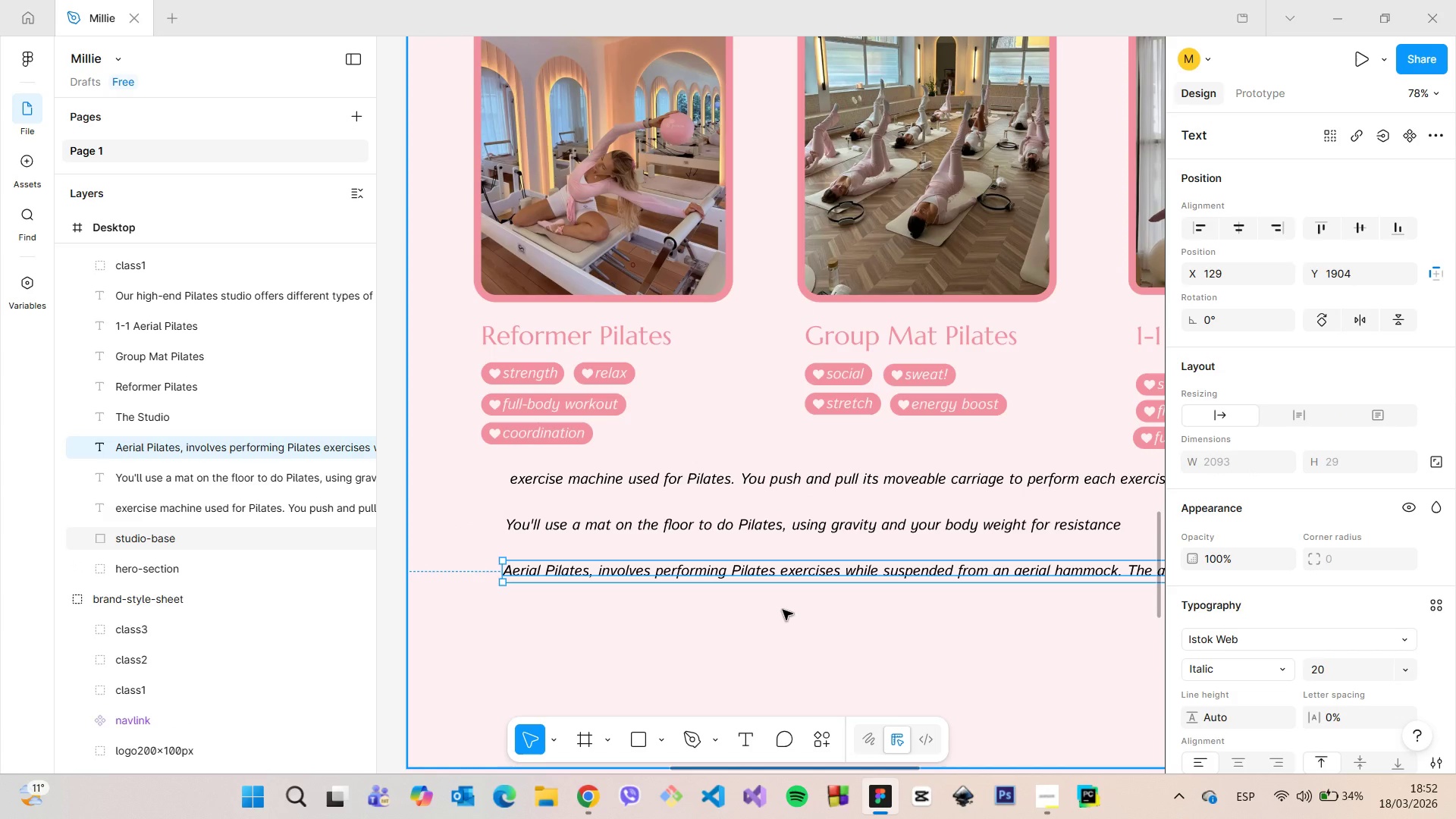 
double_click([783, 610])
 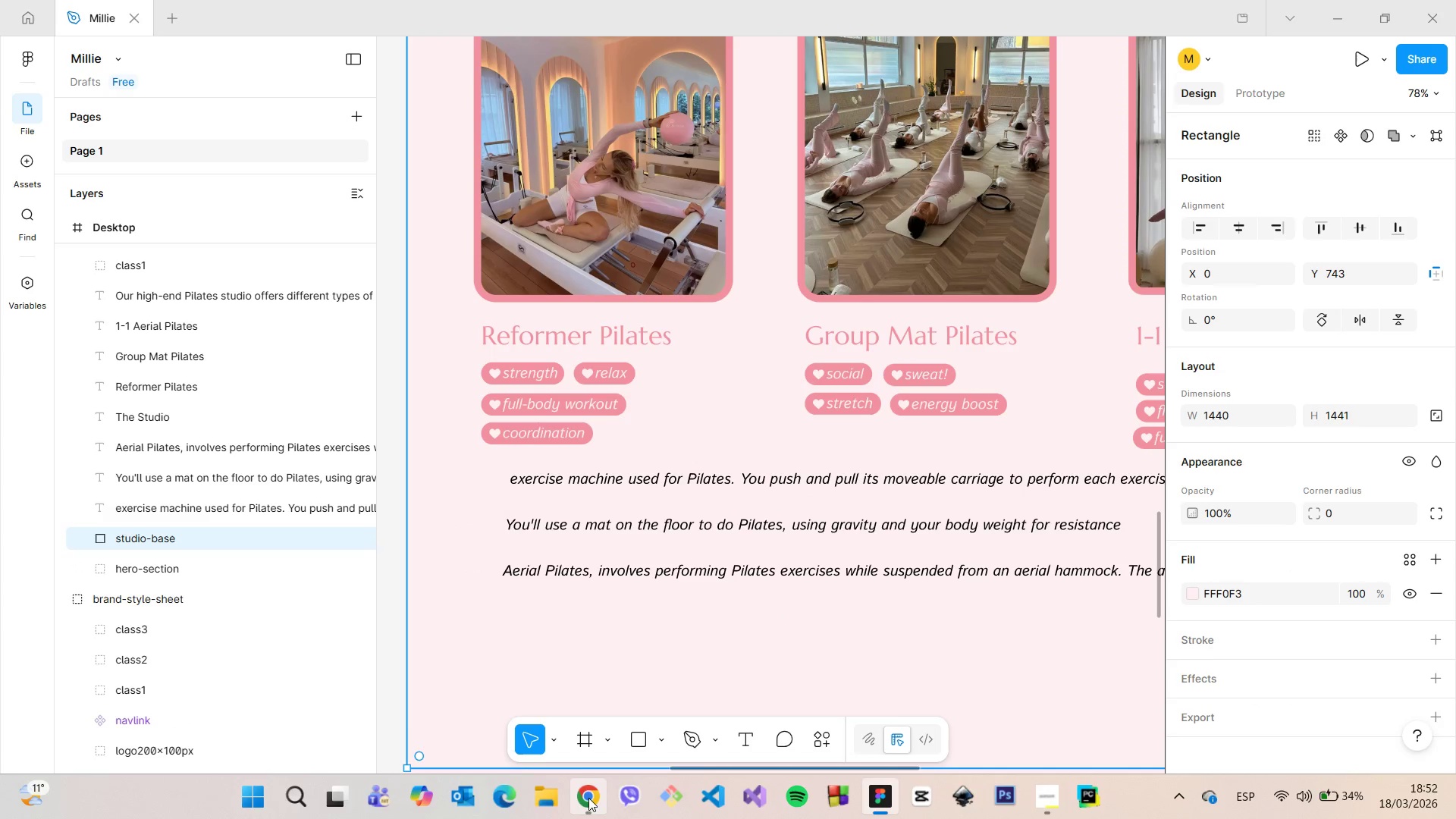 
left_click([588, 798])
 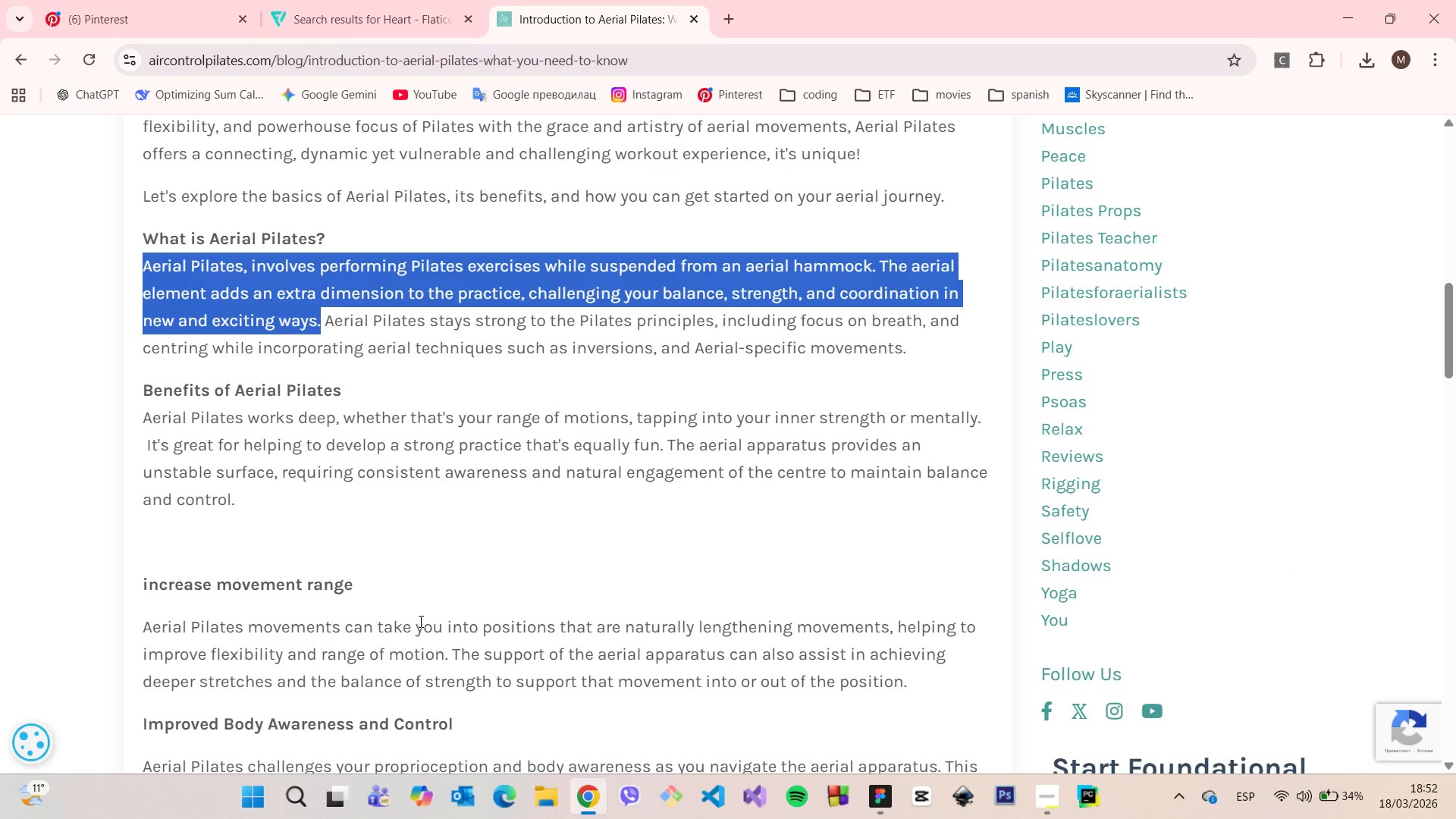 
left_click([419, 623])
 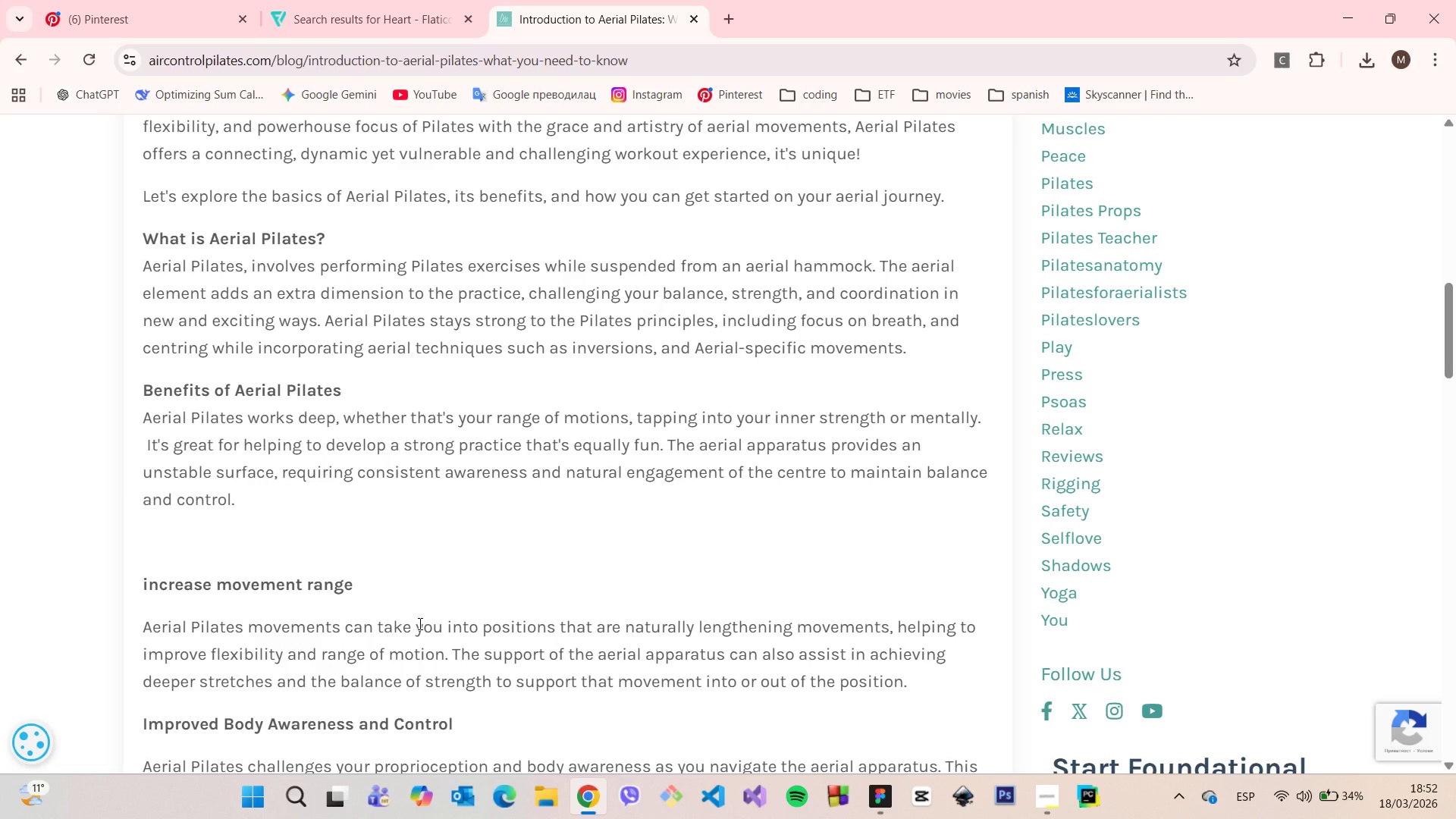 
scroll: coordinate [416, 630], scroll_direction: down, amount: 8.0
 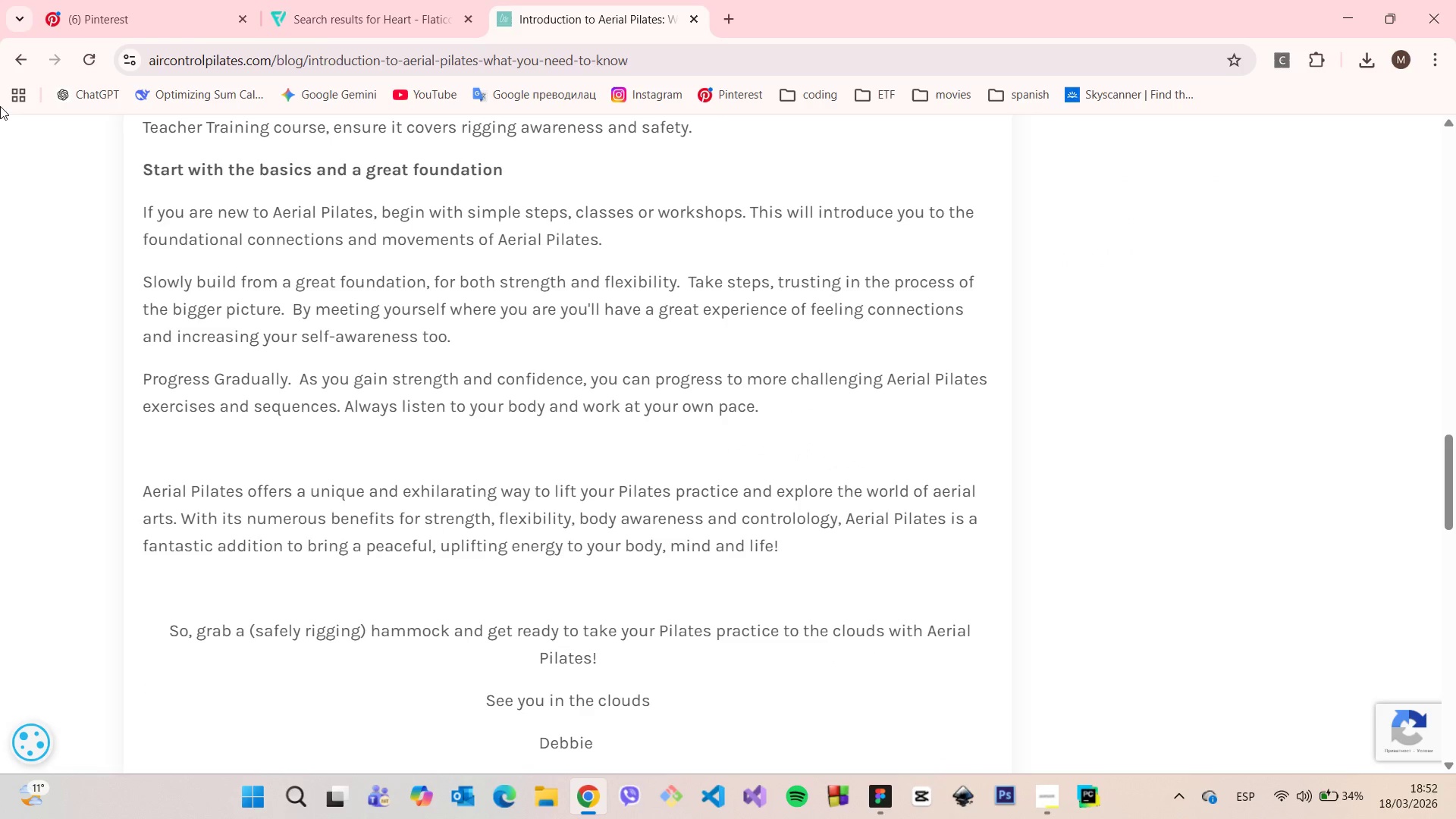 
left_click([23, 48])
 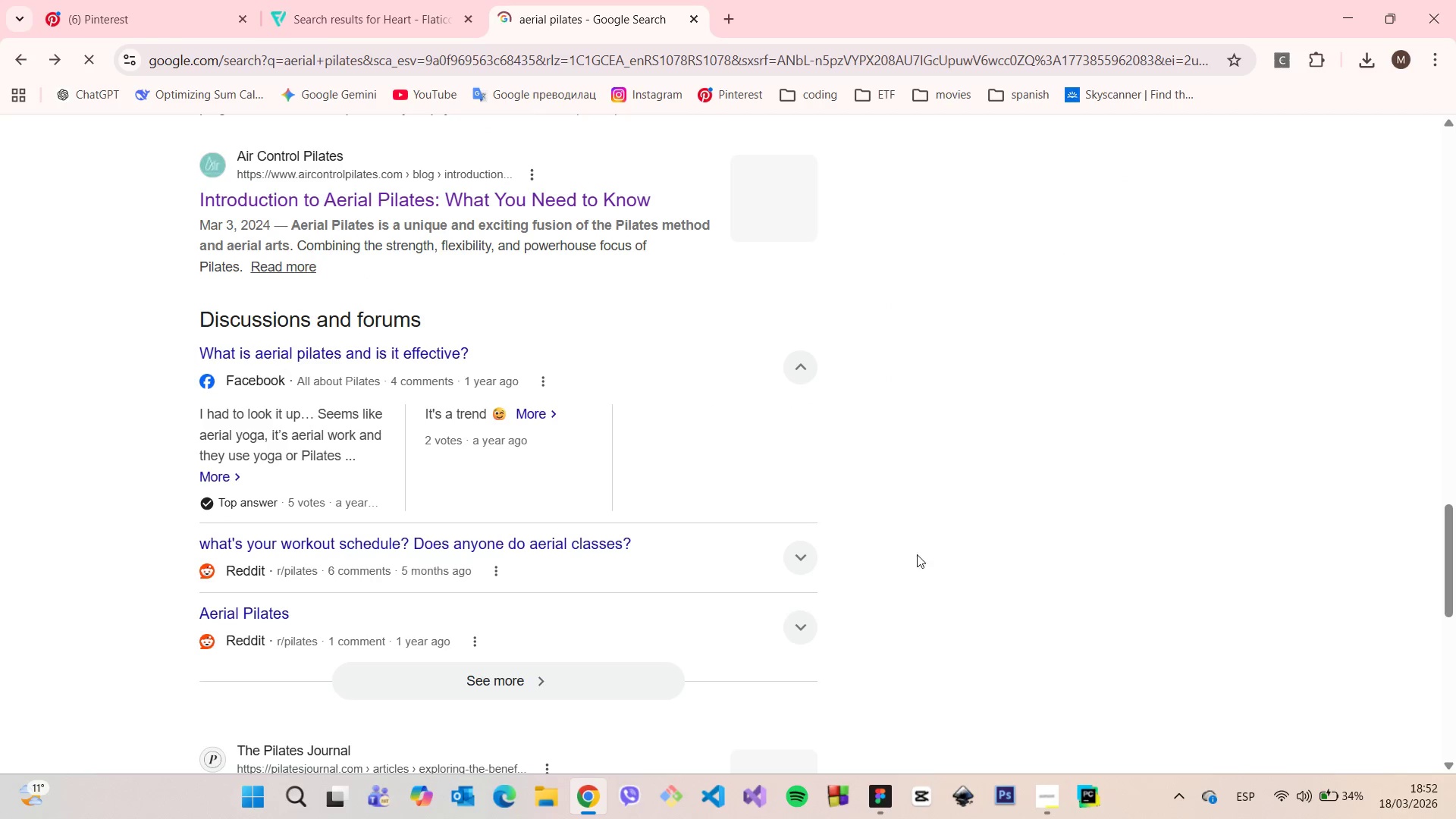 
scroll: coordinate [652, 458], scroll_direction: down, amount: 5.0
 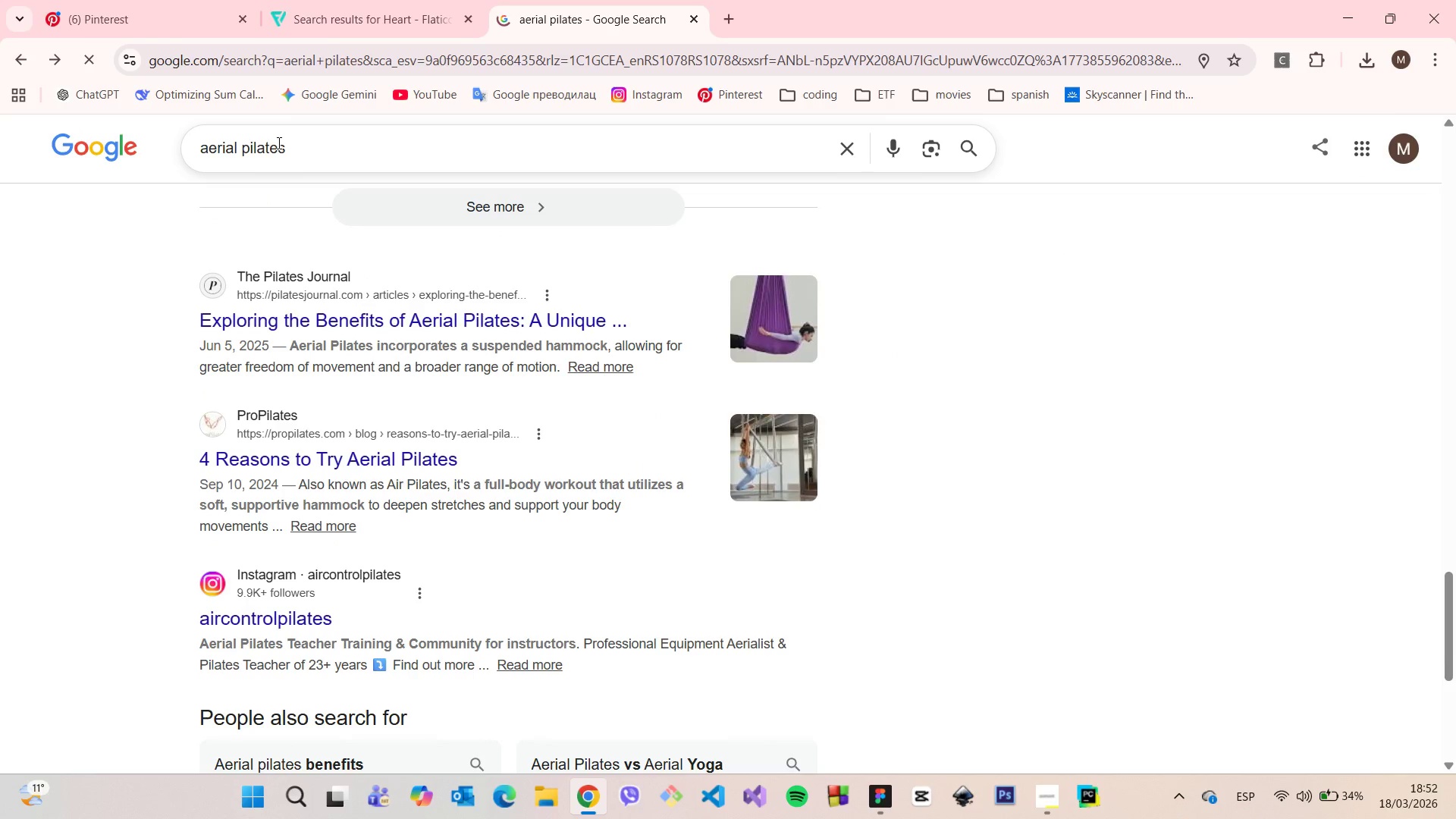 
left_click_drag(start_coordinate=[237, 145], to_coordinate=[173, 146])
 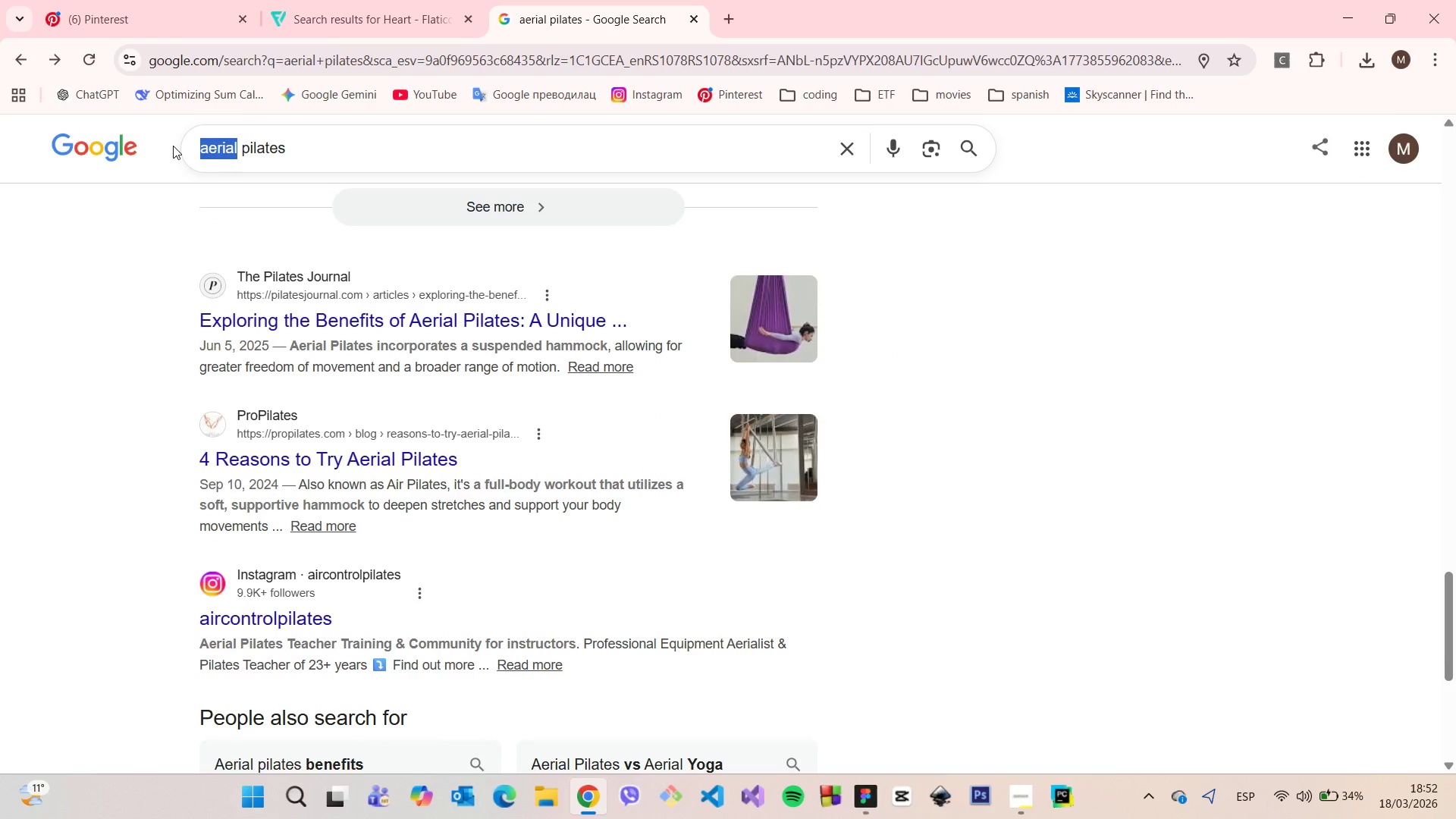 
type(mat)
 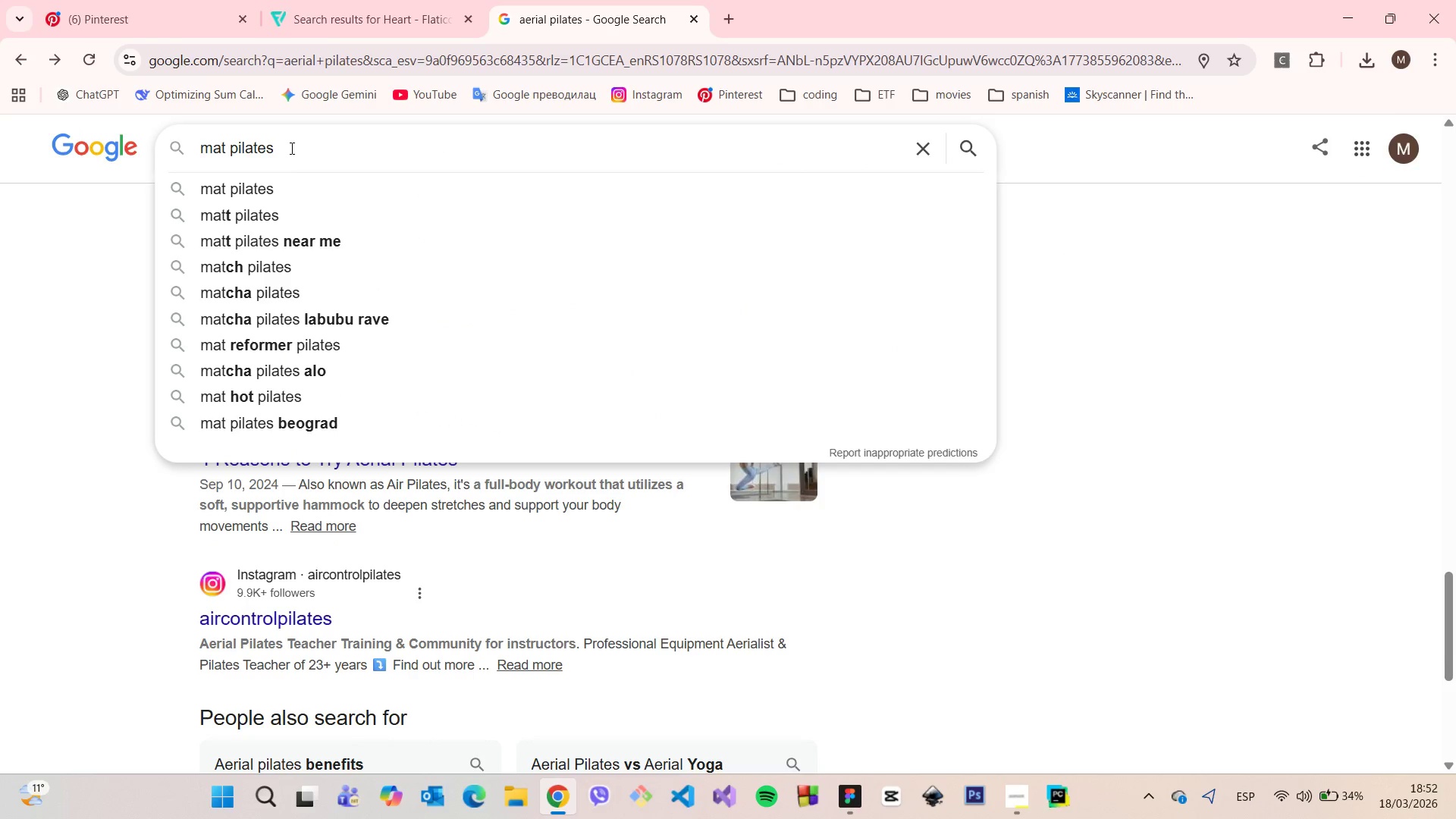 
left_click([290, 148])
 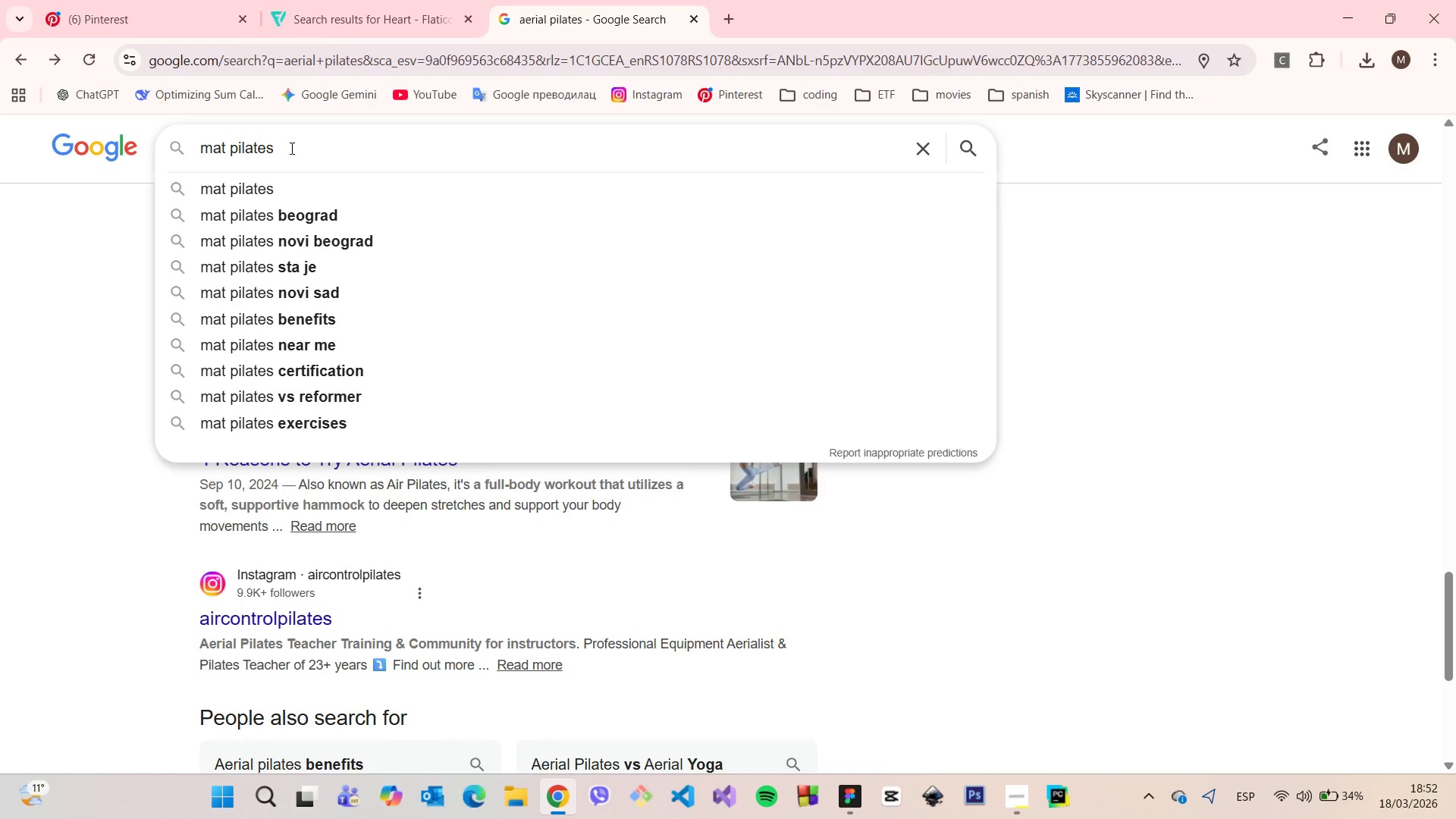 
type( benefits)
 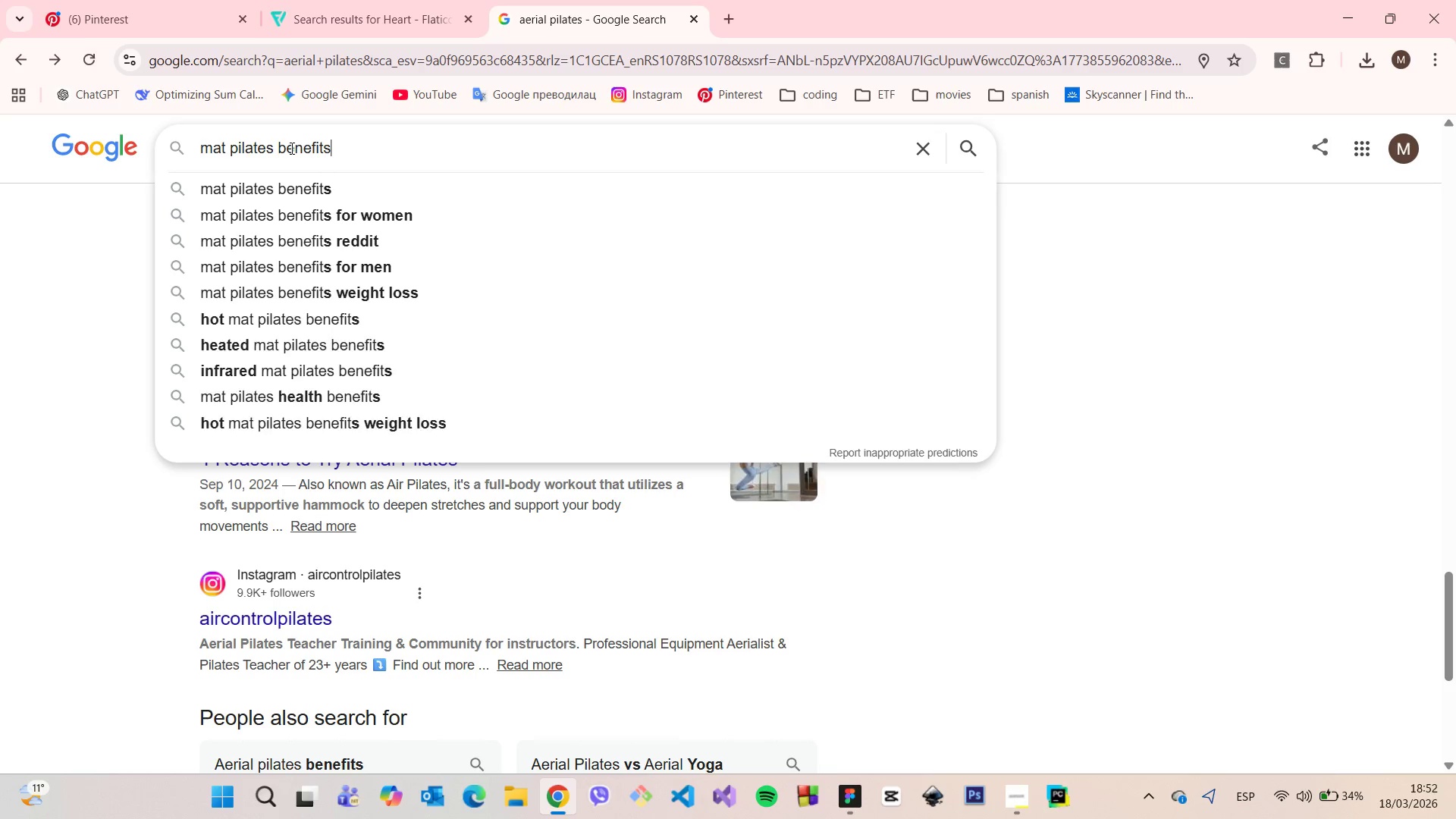 
key(Enter)
 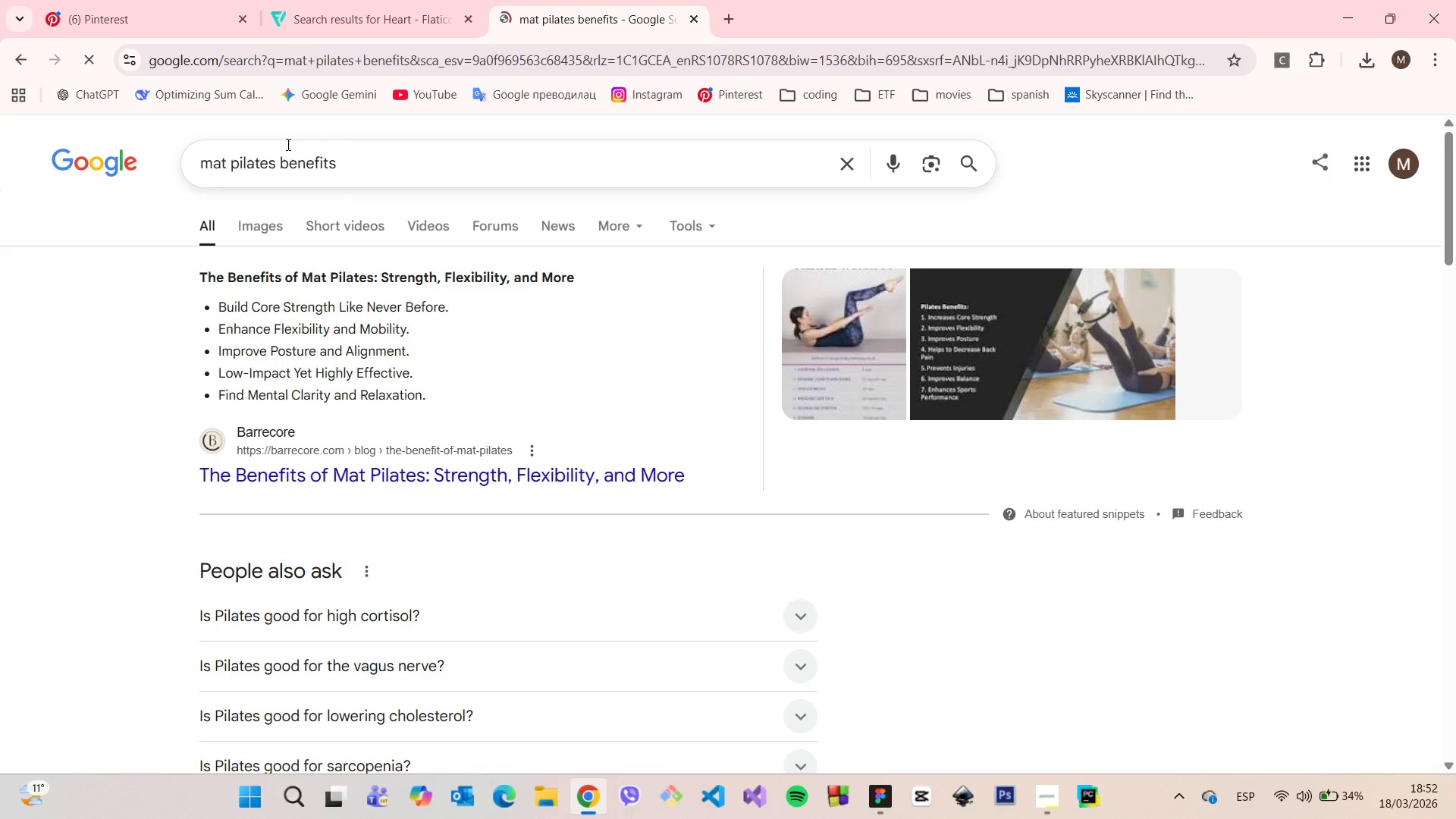 
scroll: coordinate [439, 371], scroll_direction: down, amount: 5.0
 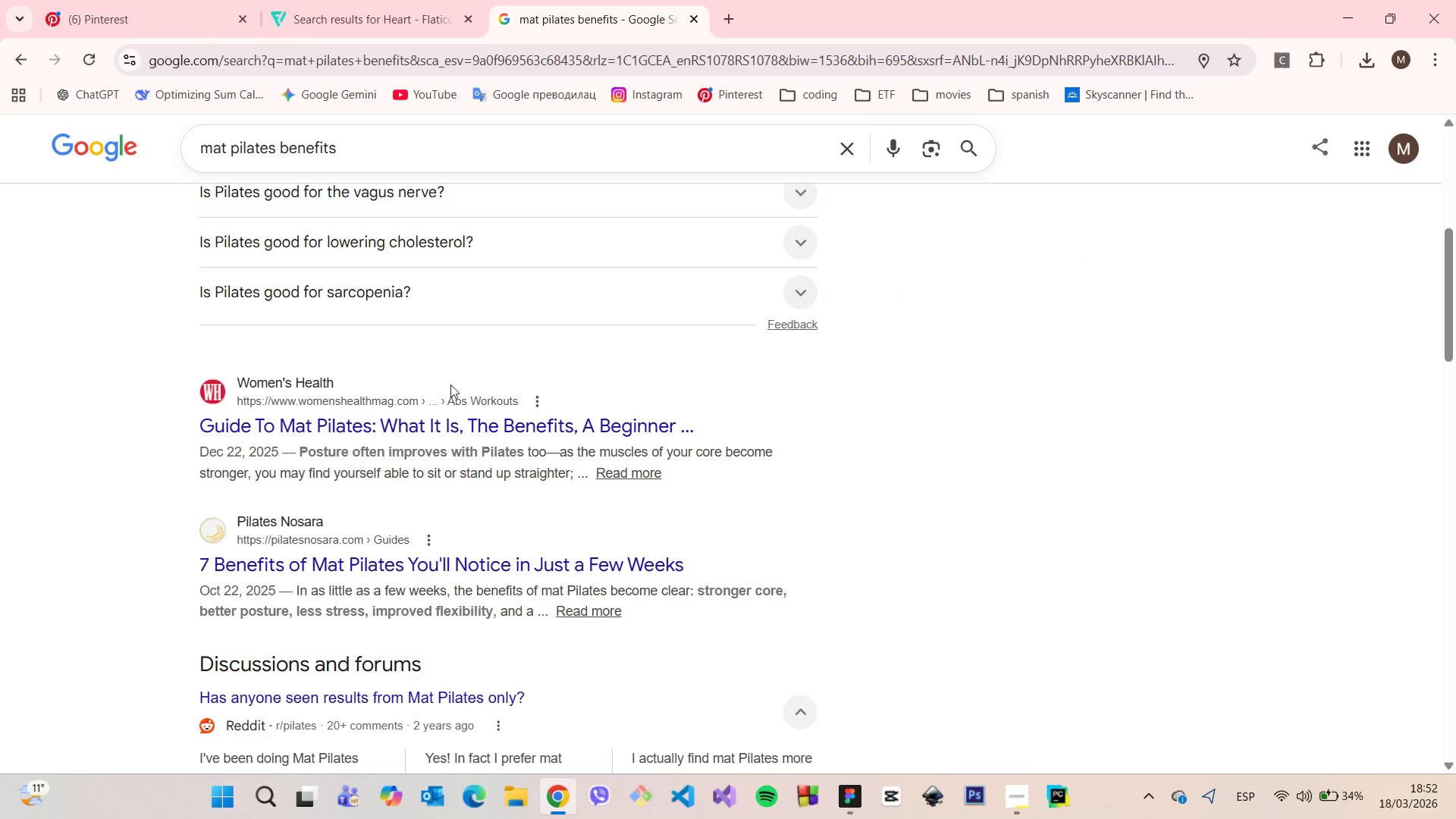 
left_click([461, 403])
 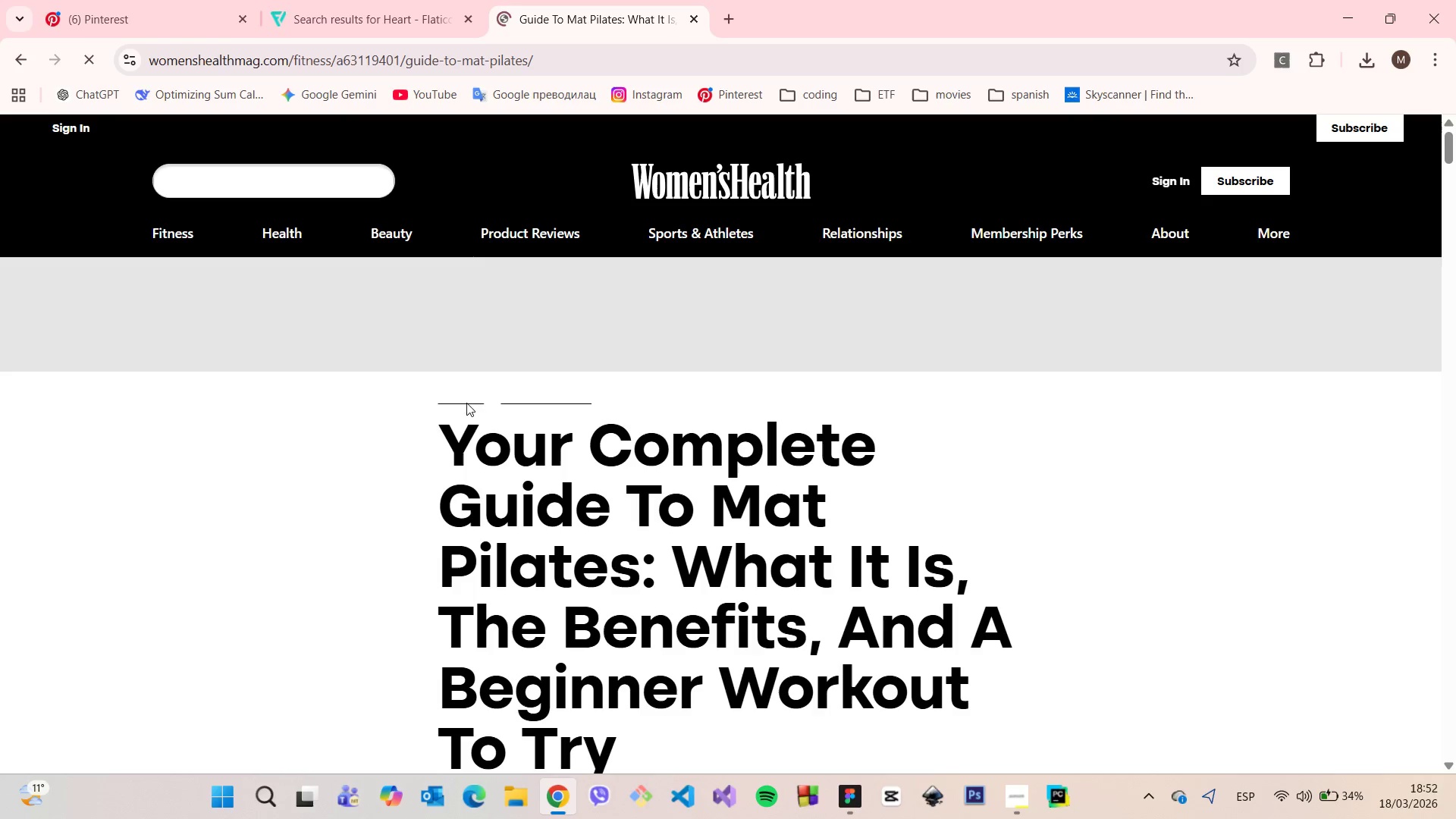 
scroll: coordinate [485, 449], scroll_direction: down, amount: 17.0
 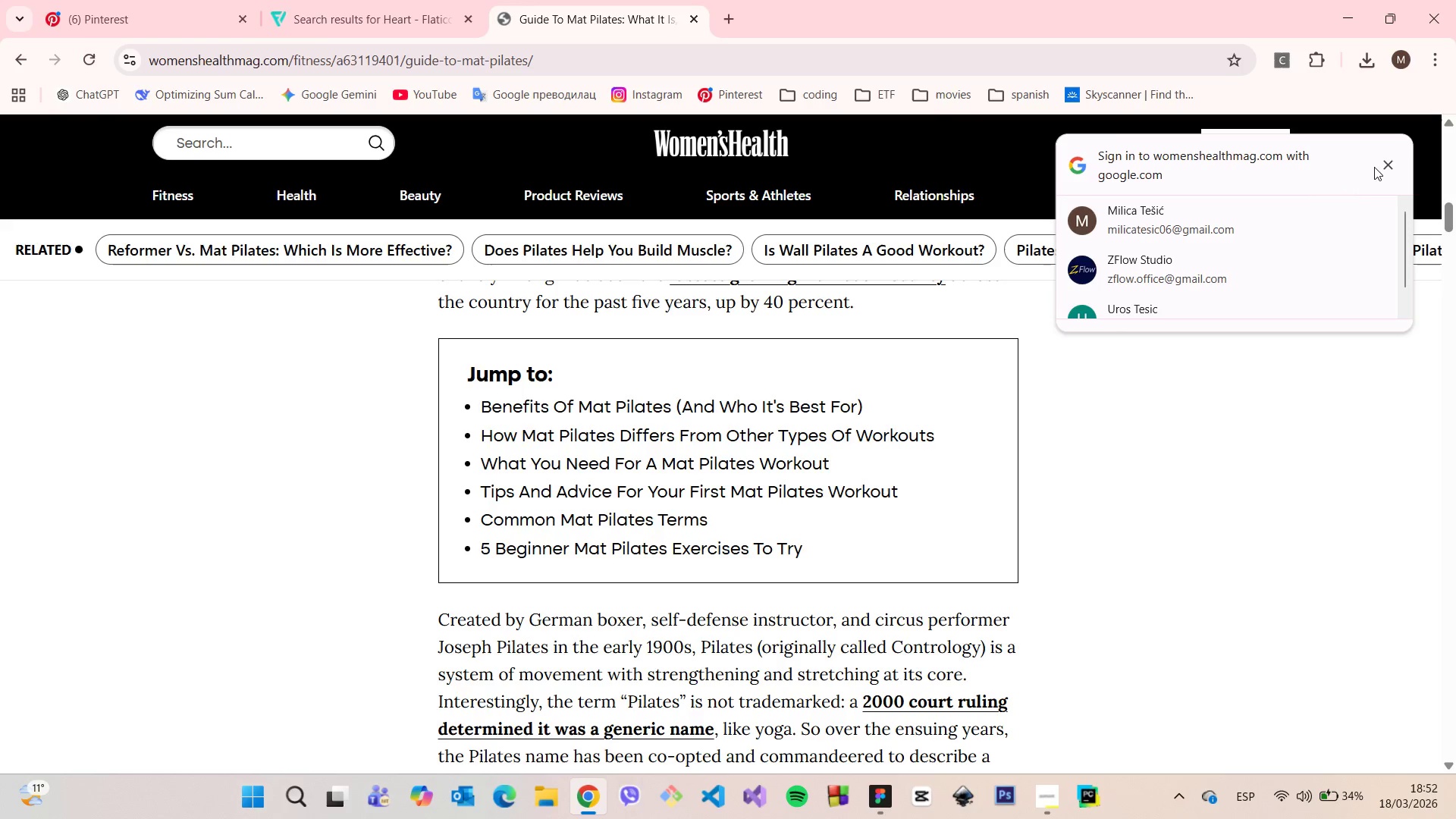 
left_click([1385, 165])
 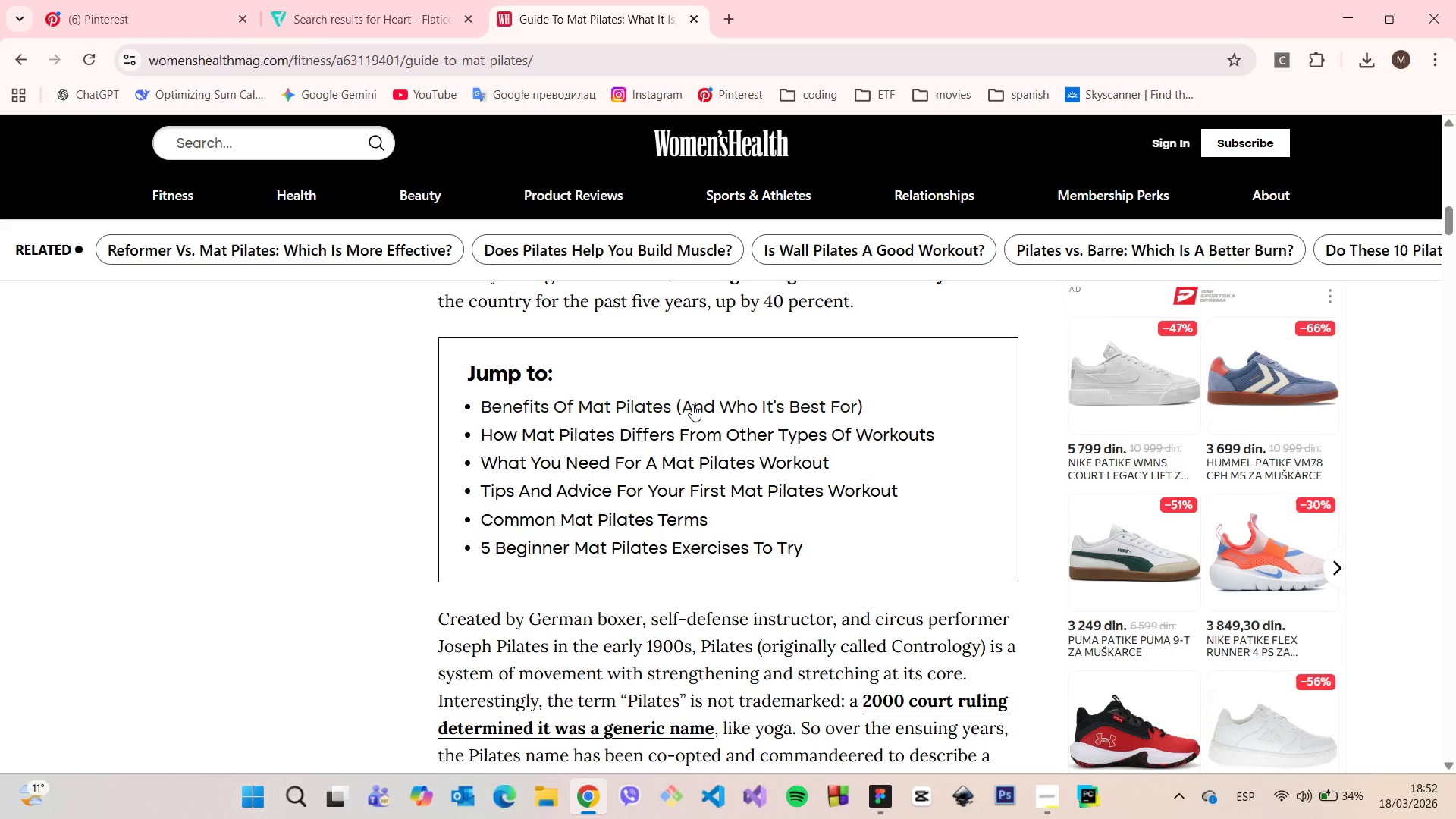 
scroll: coordinate [704, 428], scroll_direction: down, amount: 22.0
 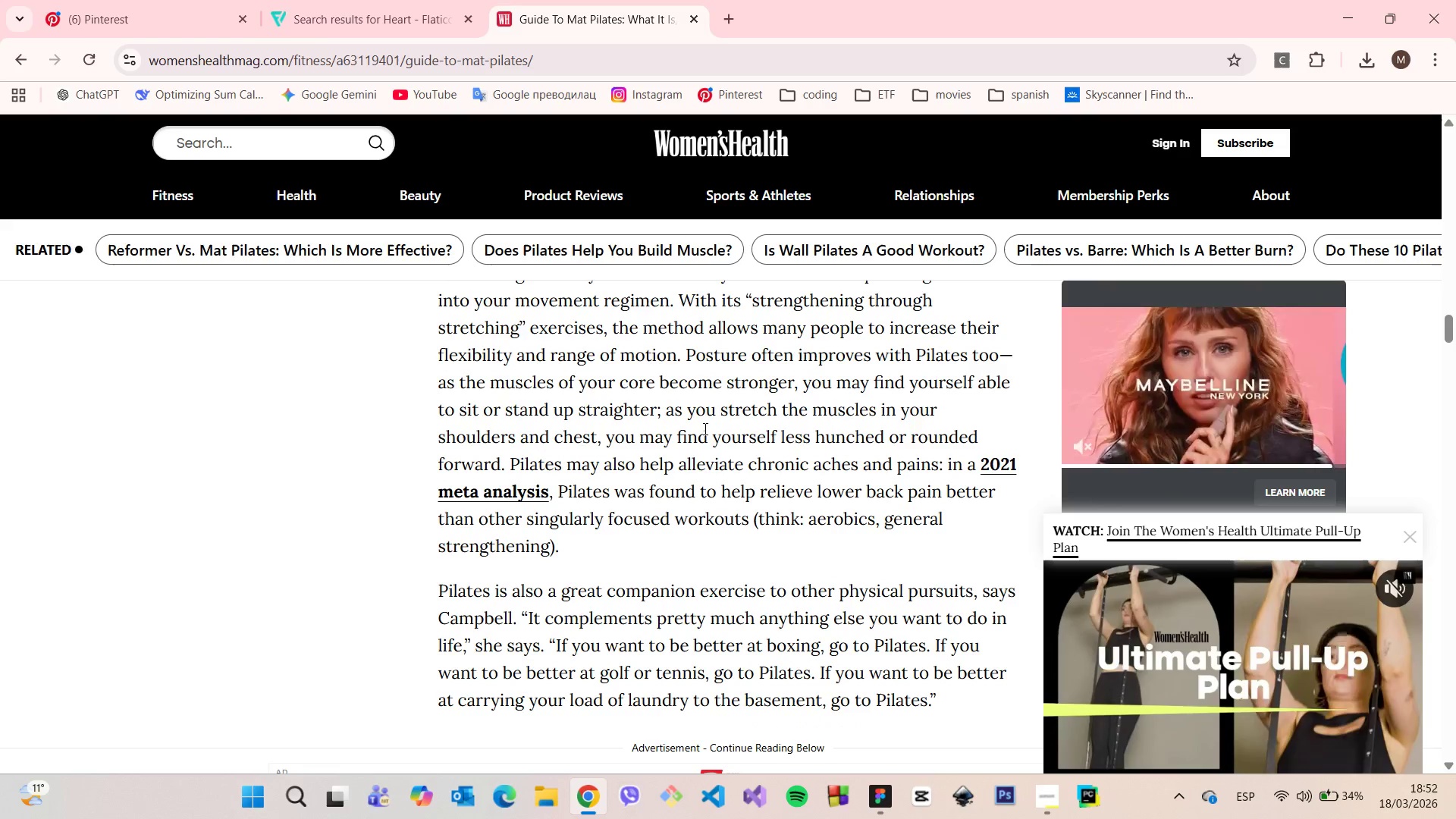 
scroll: coordinate [621, 490], scroll_direction: down, amount: 14.0
 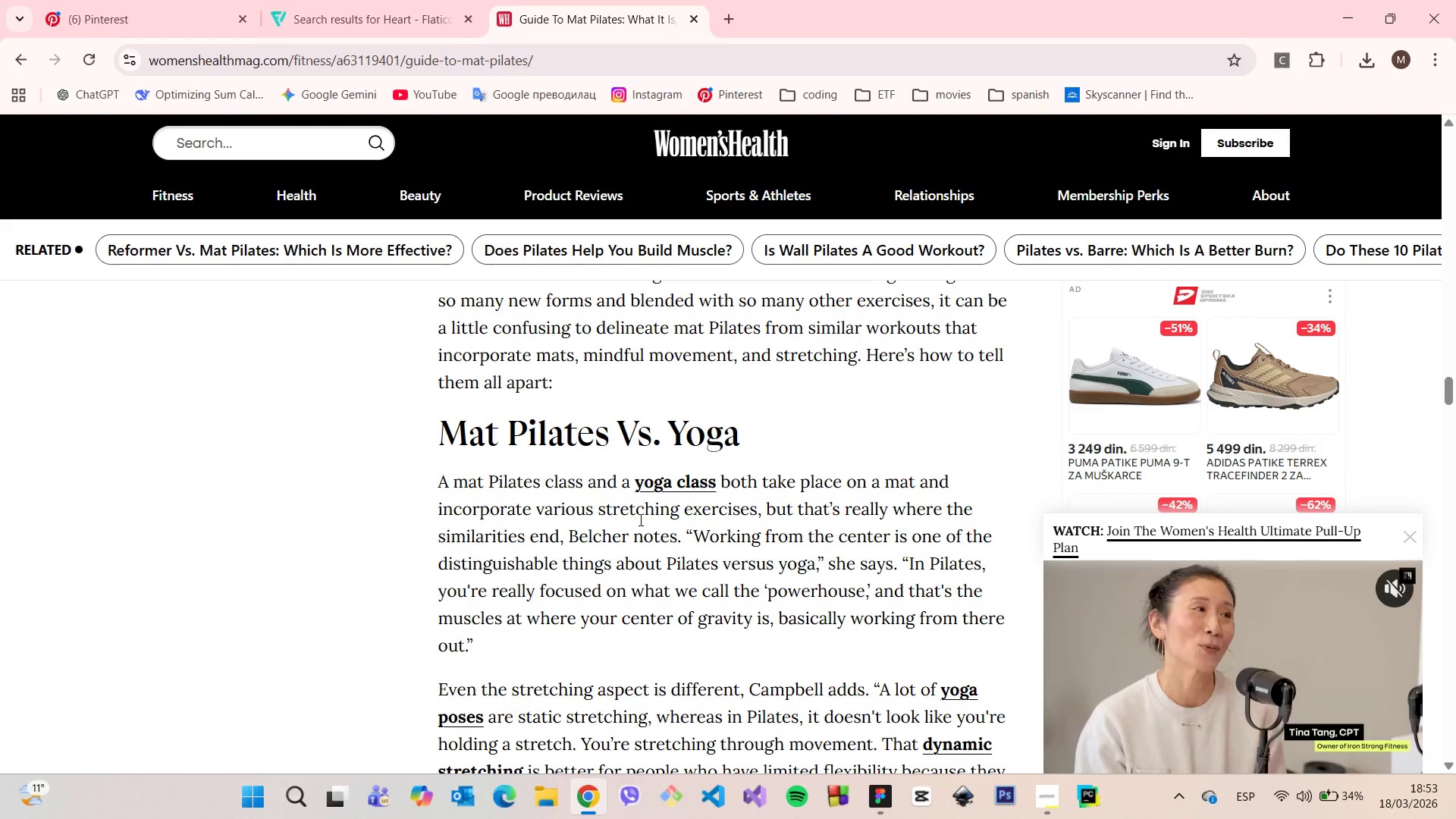 
scroll: coordinate [626, 510], scroll_direction: down, amount: 16.0
 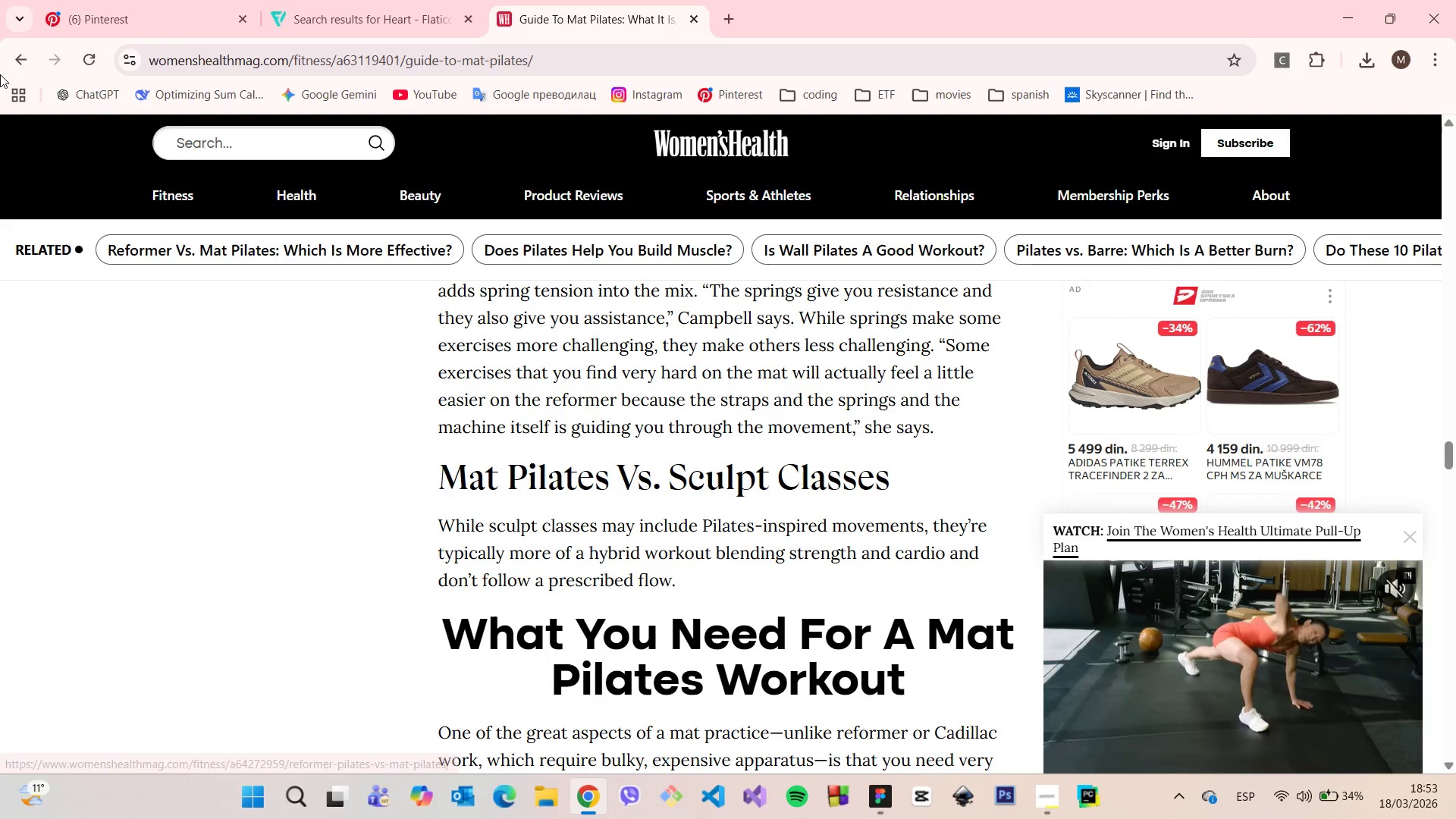 
left_click([0, 73])
 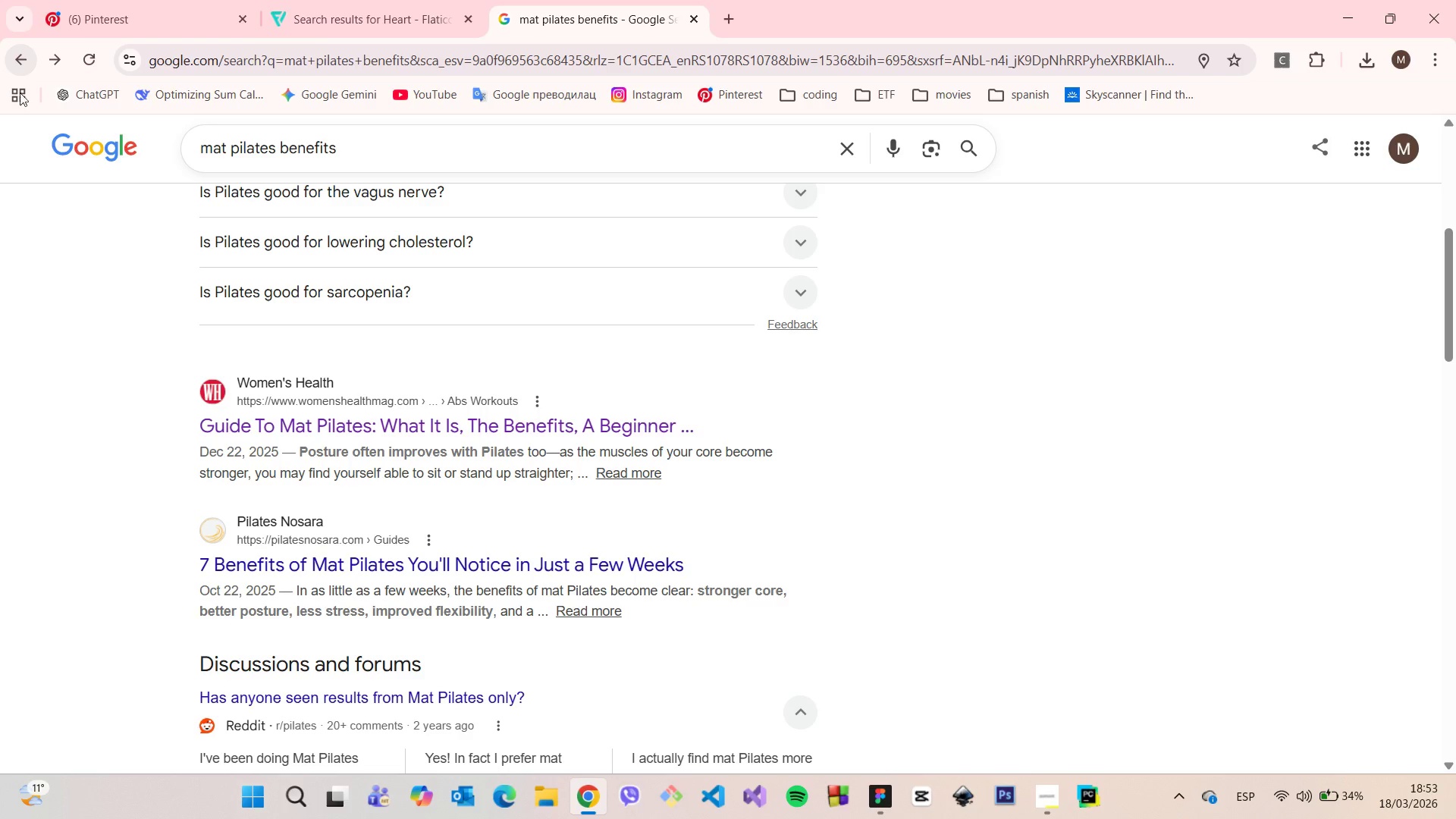 
scroll: coordinate [155, 269], scroll_direction: down, amount: 3.0
 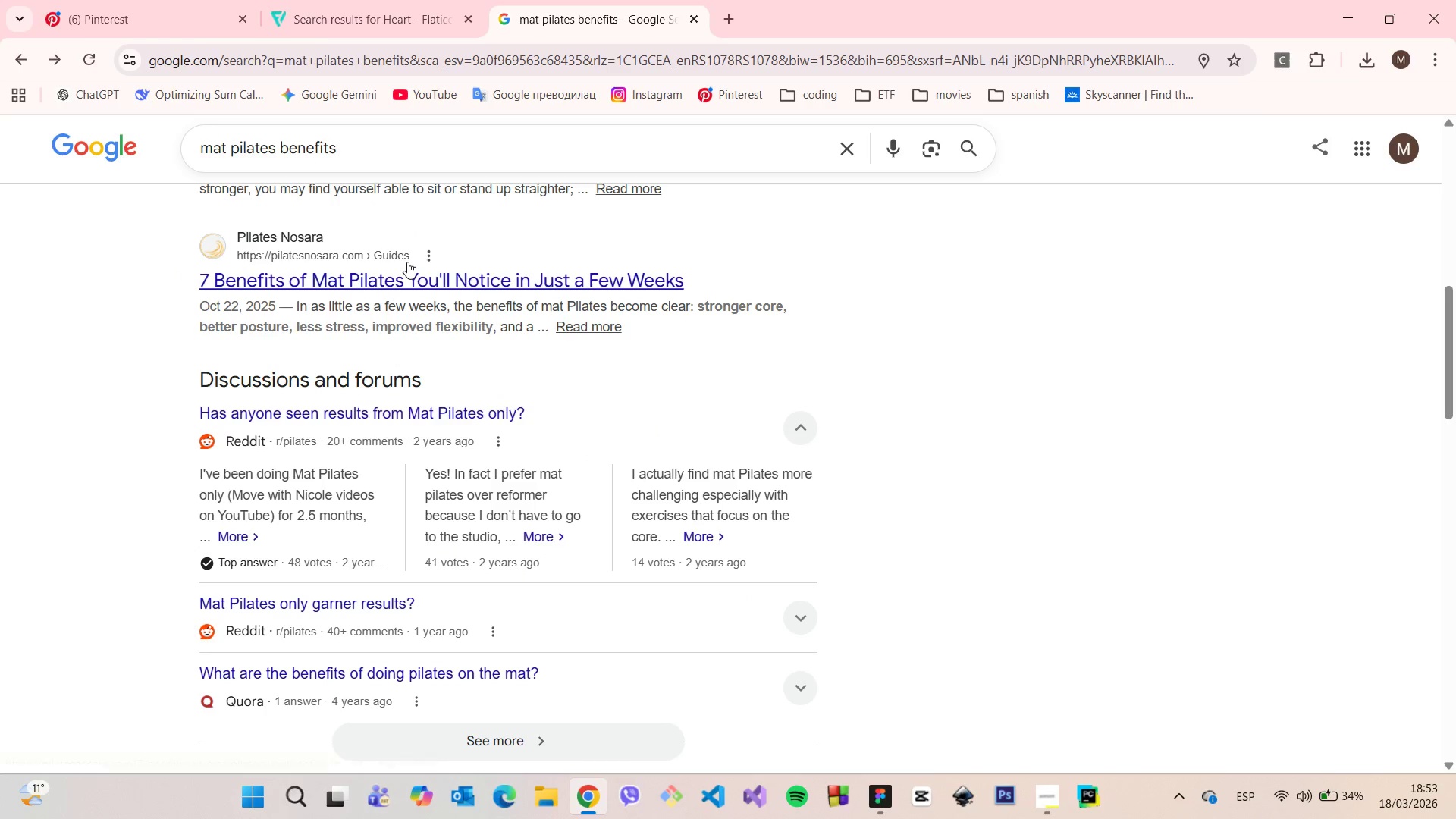 
left_click([410, 269])
 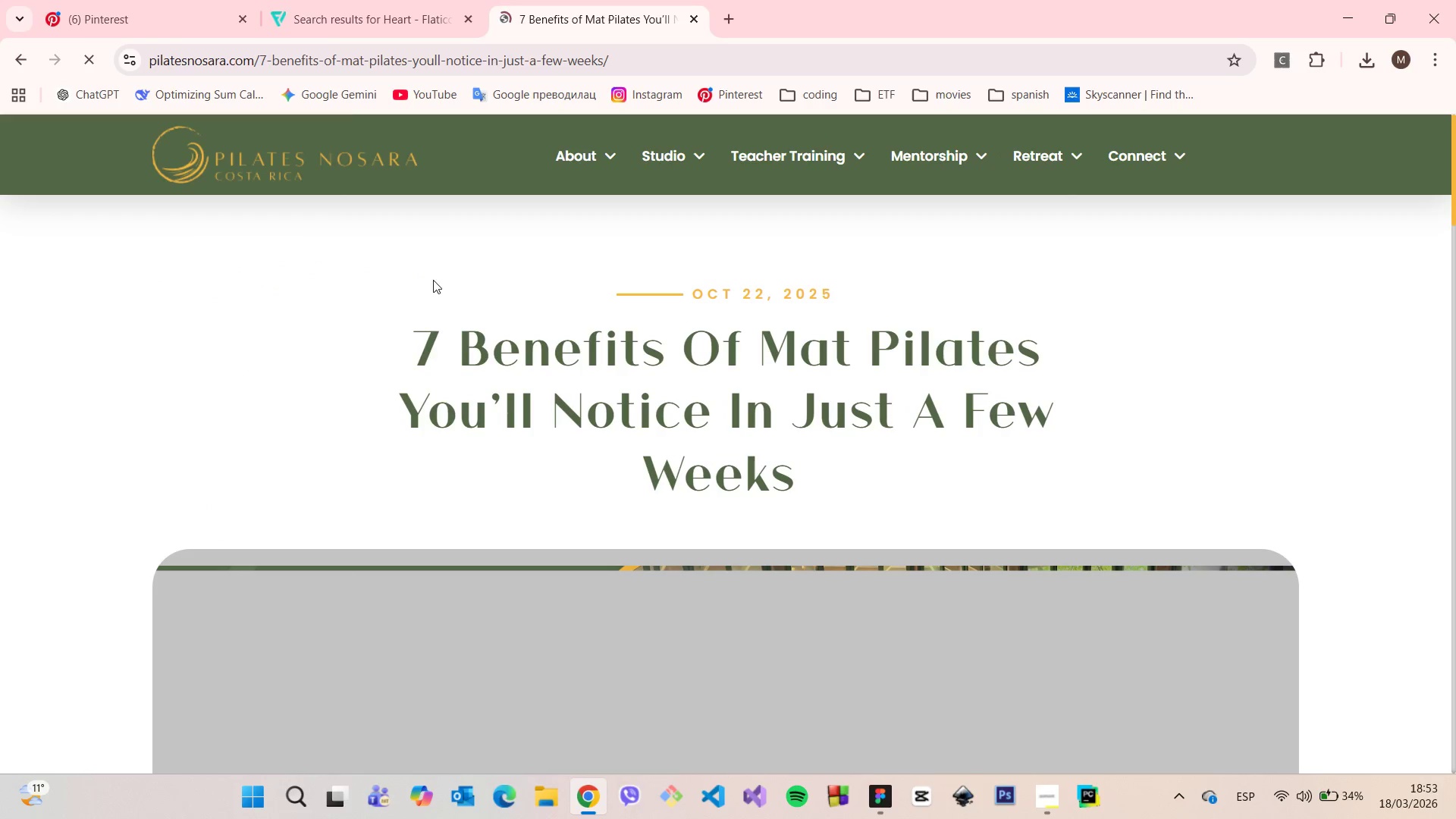 
scroll: coordinate [563, 386], scroll_direction: down, amount: 15.0
 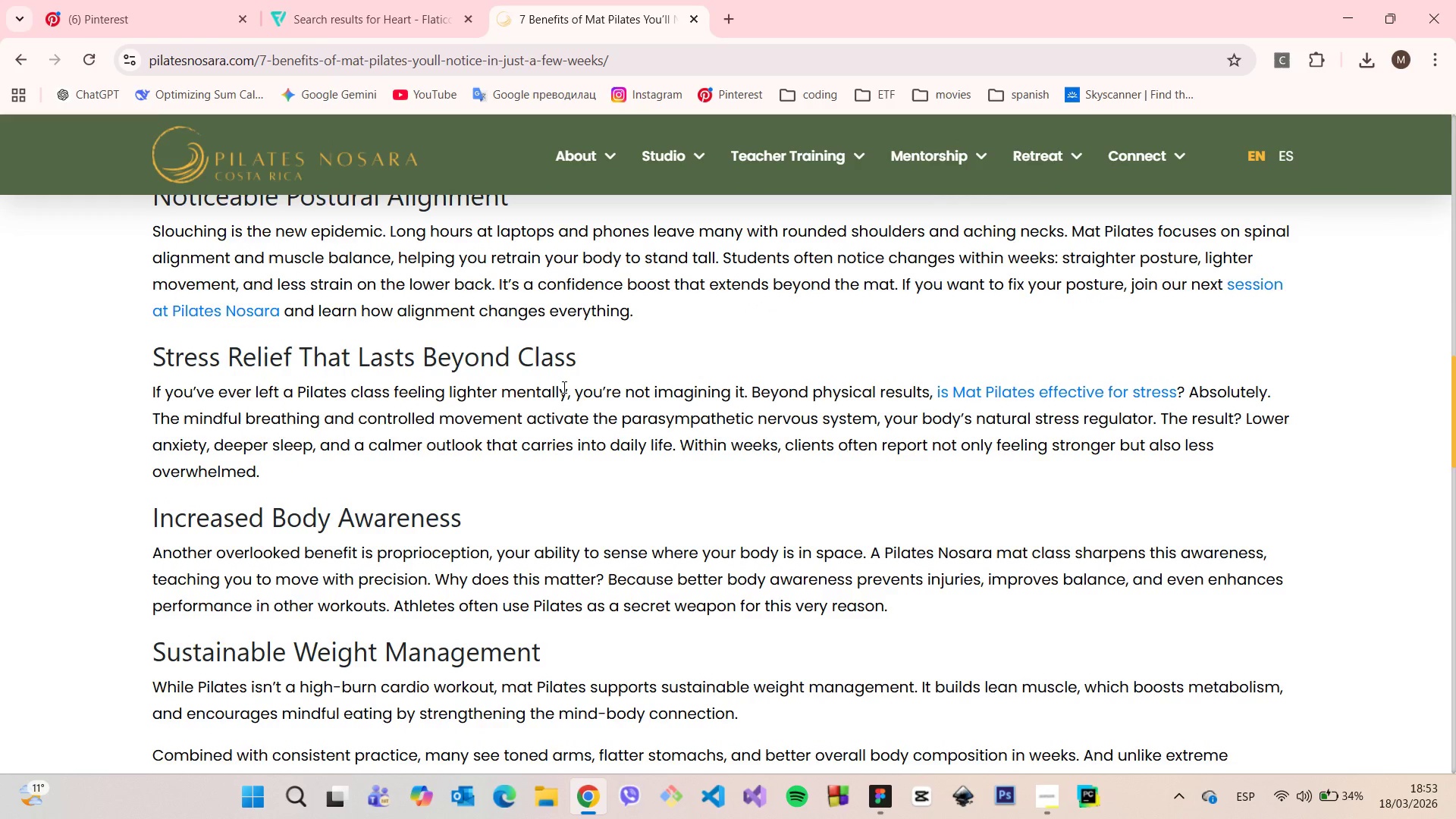 
scroll: coordinate [541, 407], scroll_direction: down, amount: 6.0
 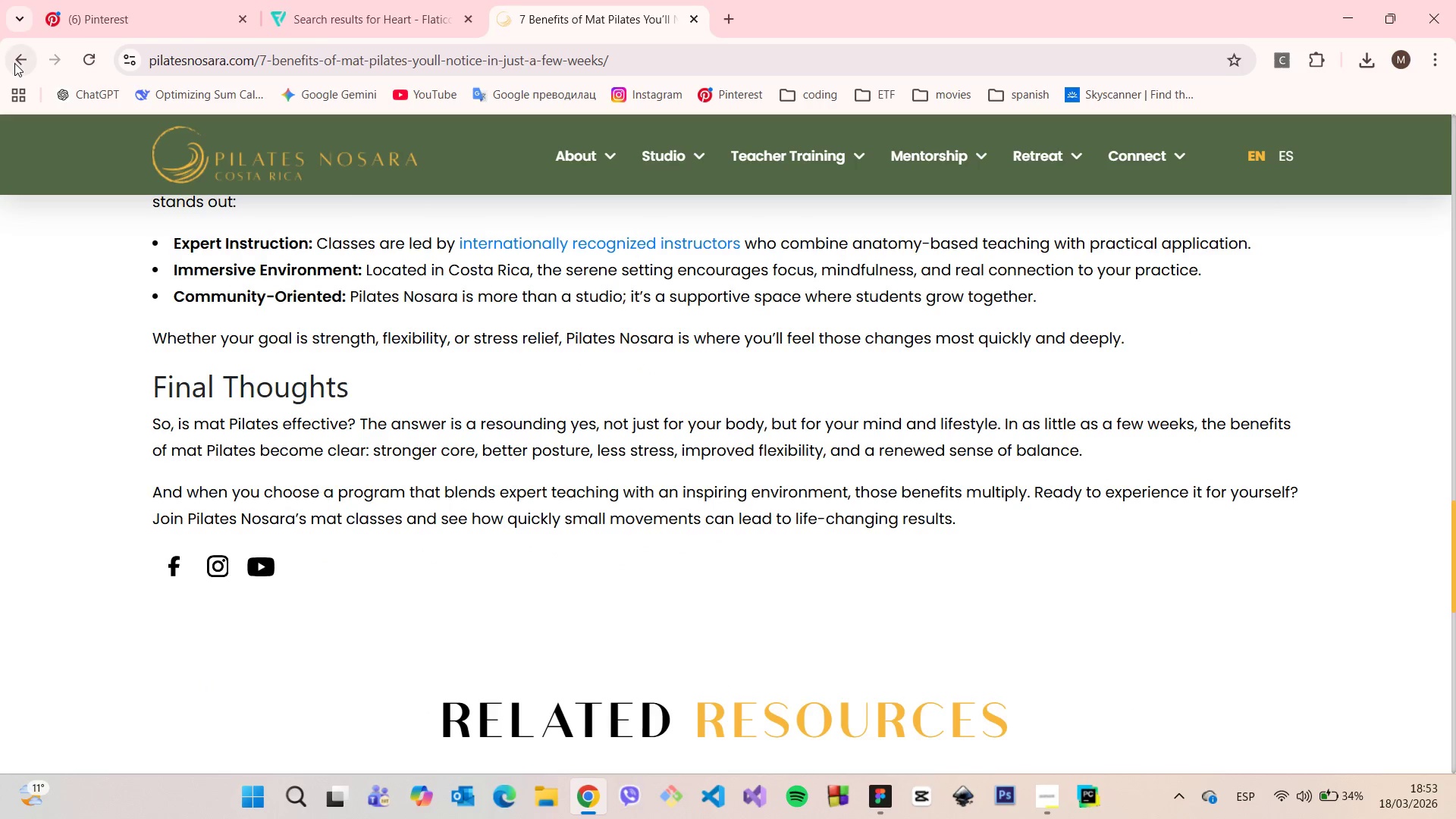 
left_click([14, 63])
 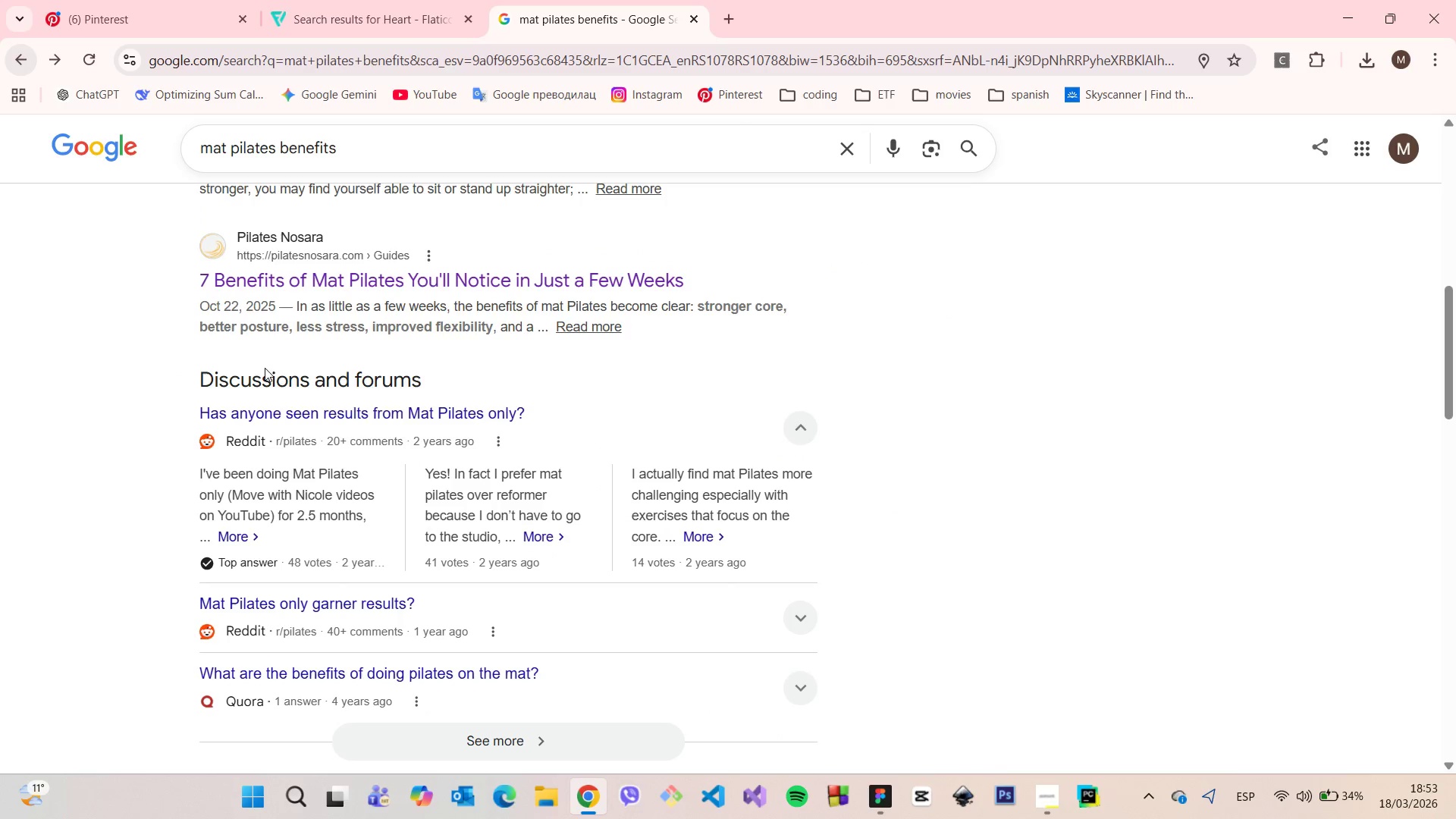 
scroll: coordinate [468, 347], scroll_direction: down, amount: 15.0
 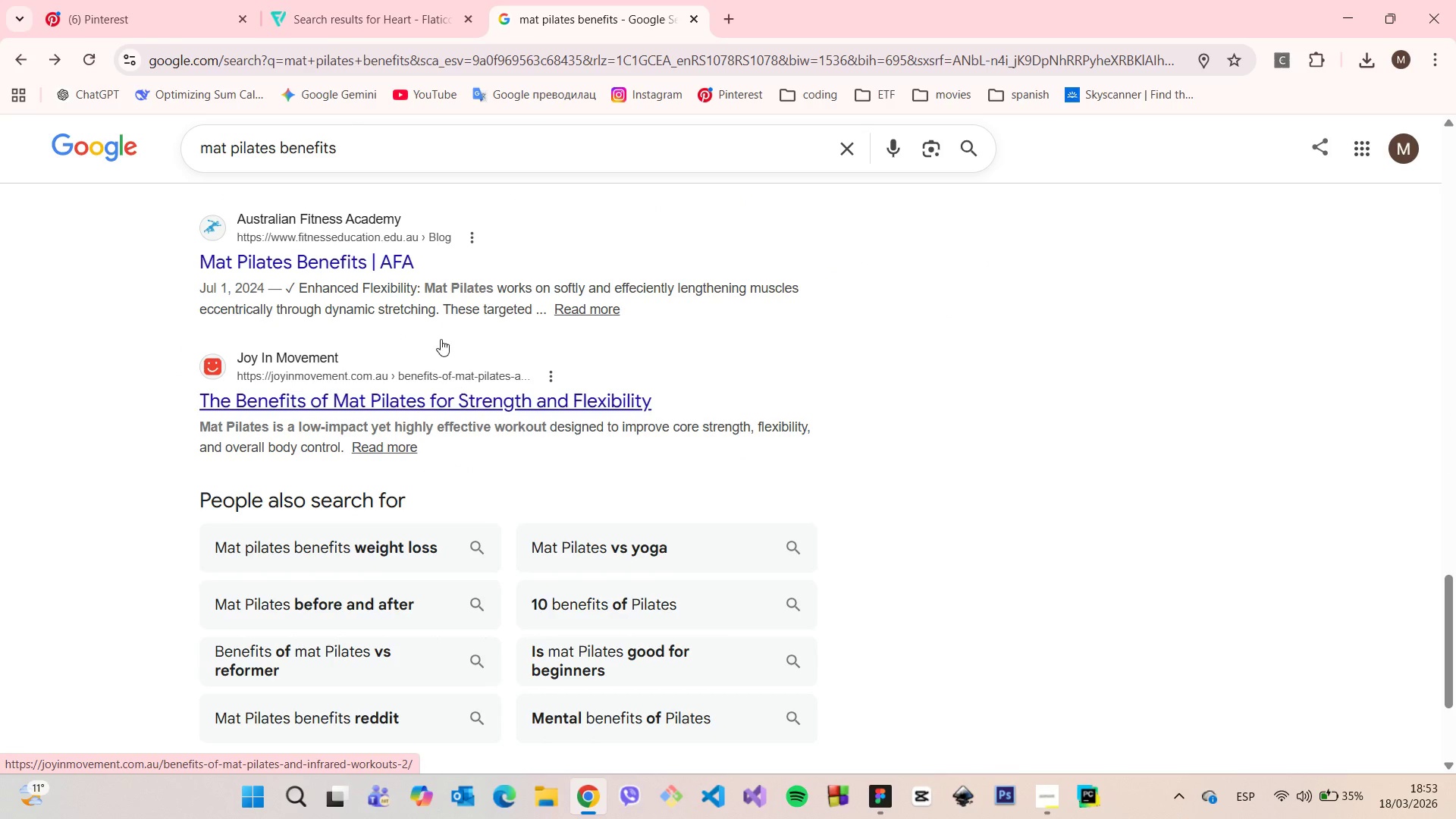 
left_click([383, 252])
 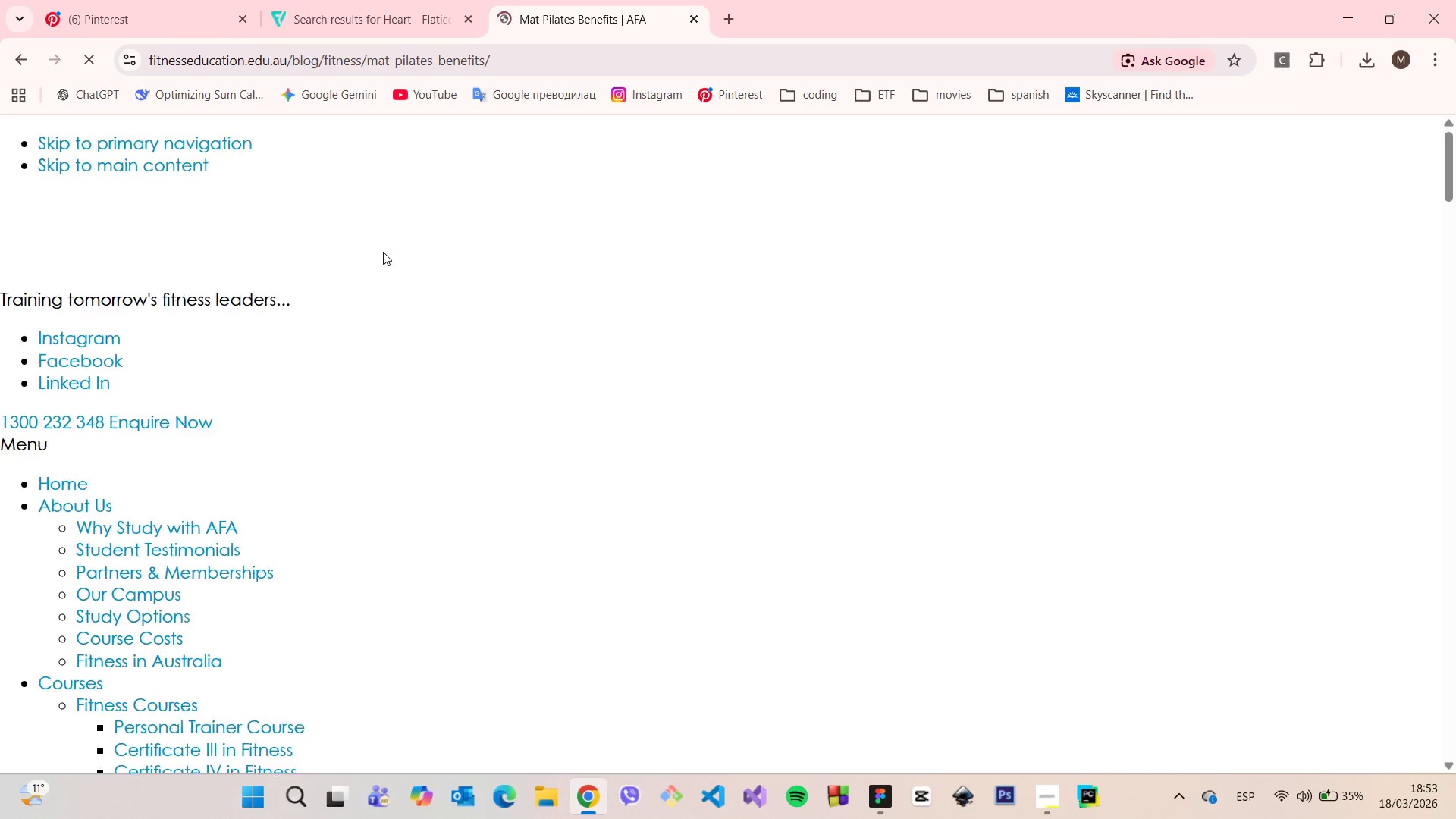 
scroll: coordinate [561, 424], scroll_direction: down, amount: 6.0
 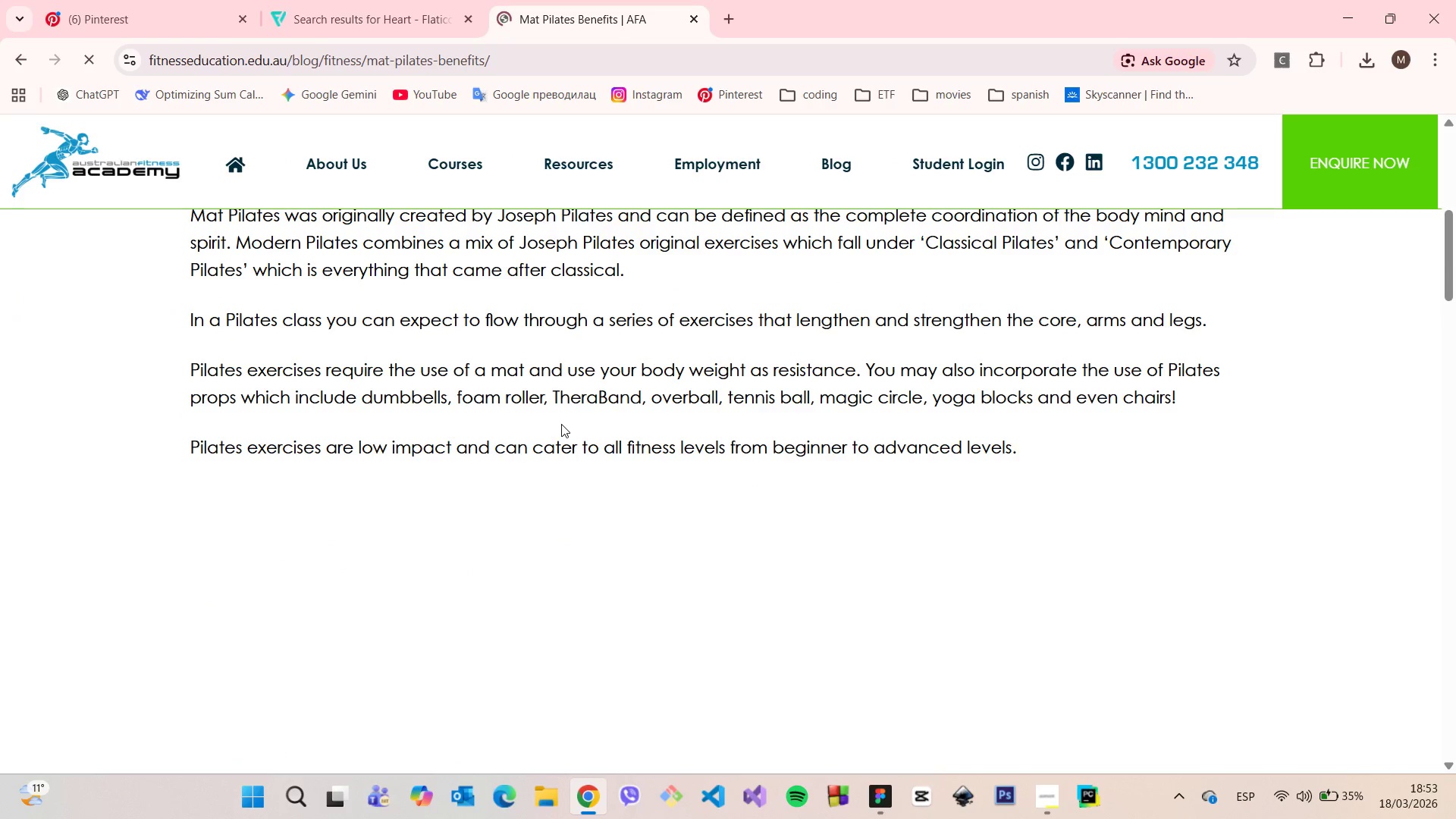 
scroll: coordinate [561, 424], scroll_direction: up, amount: 2.0
 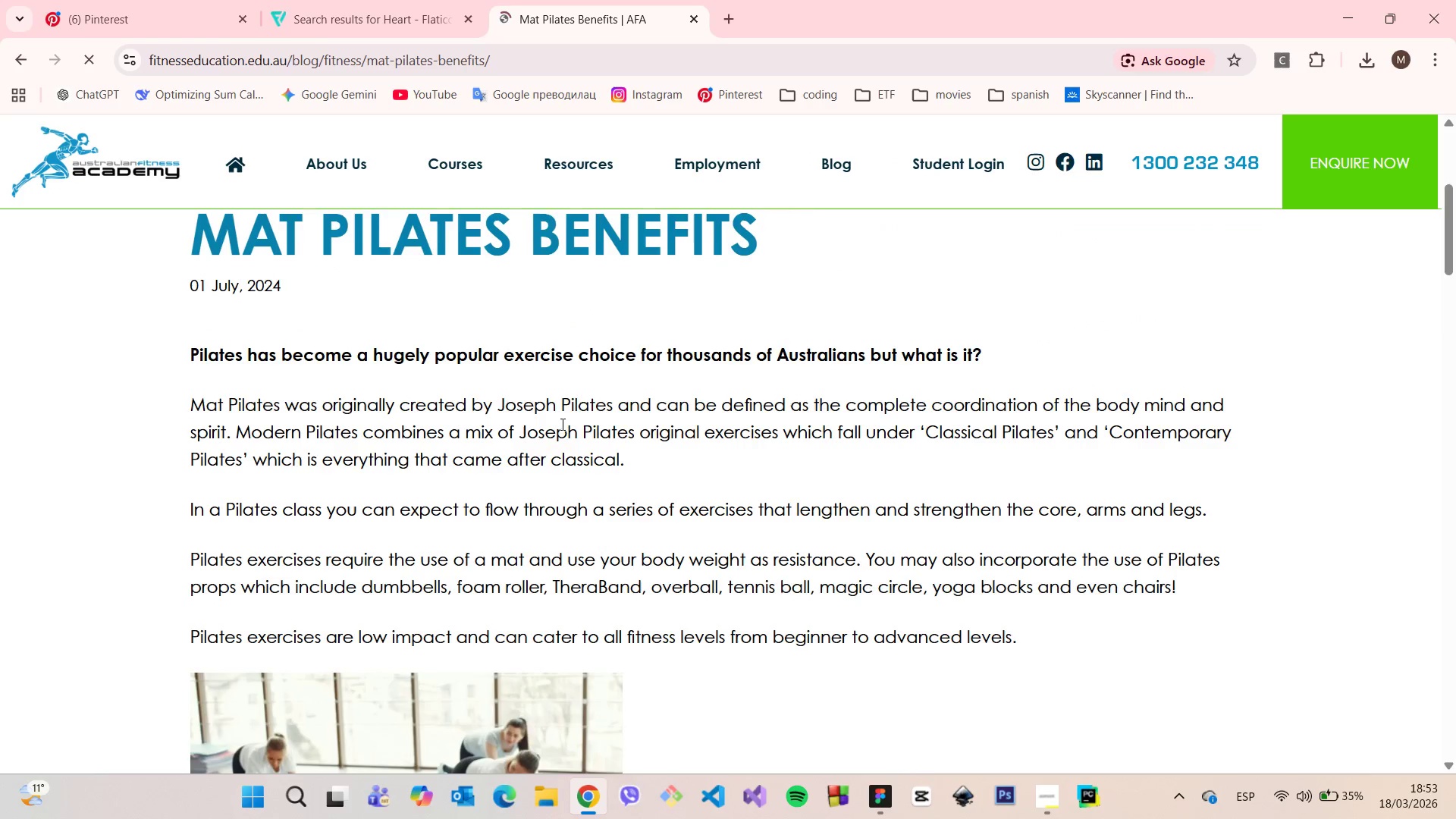 
scroll: coordinate [413, 447], scroll_direction: down, amount: 13.0
 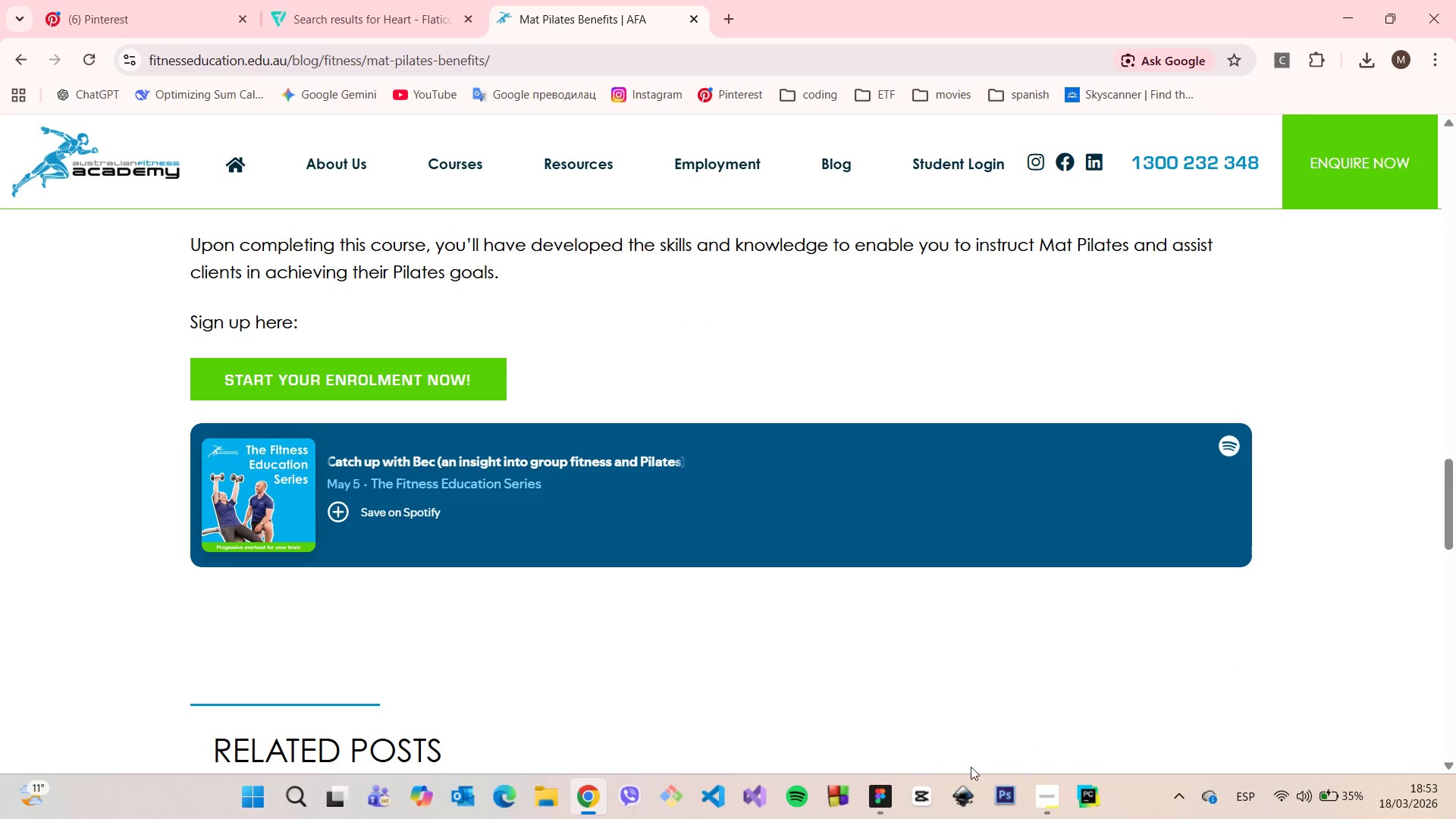 
left_click([889, 780])
 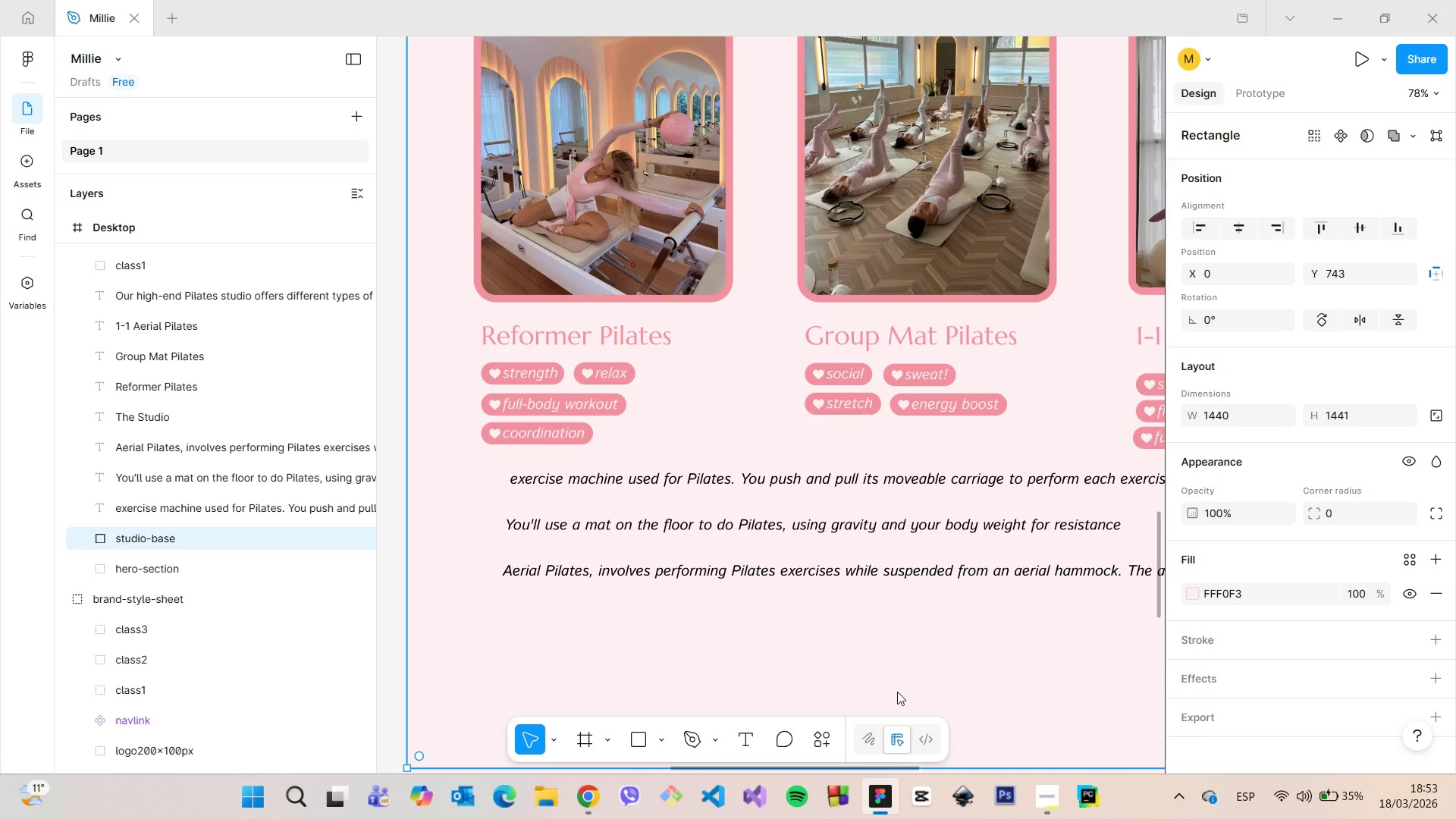 
left_click([893, 654])
 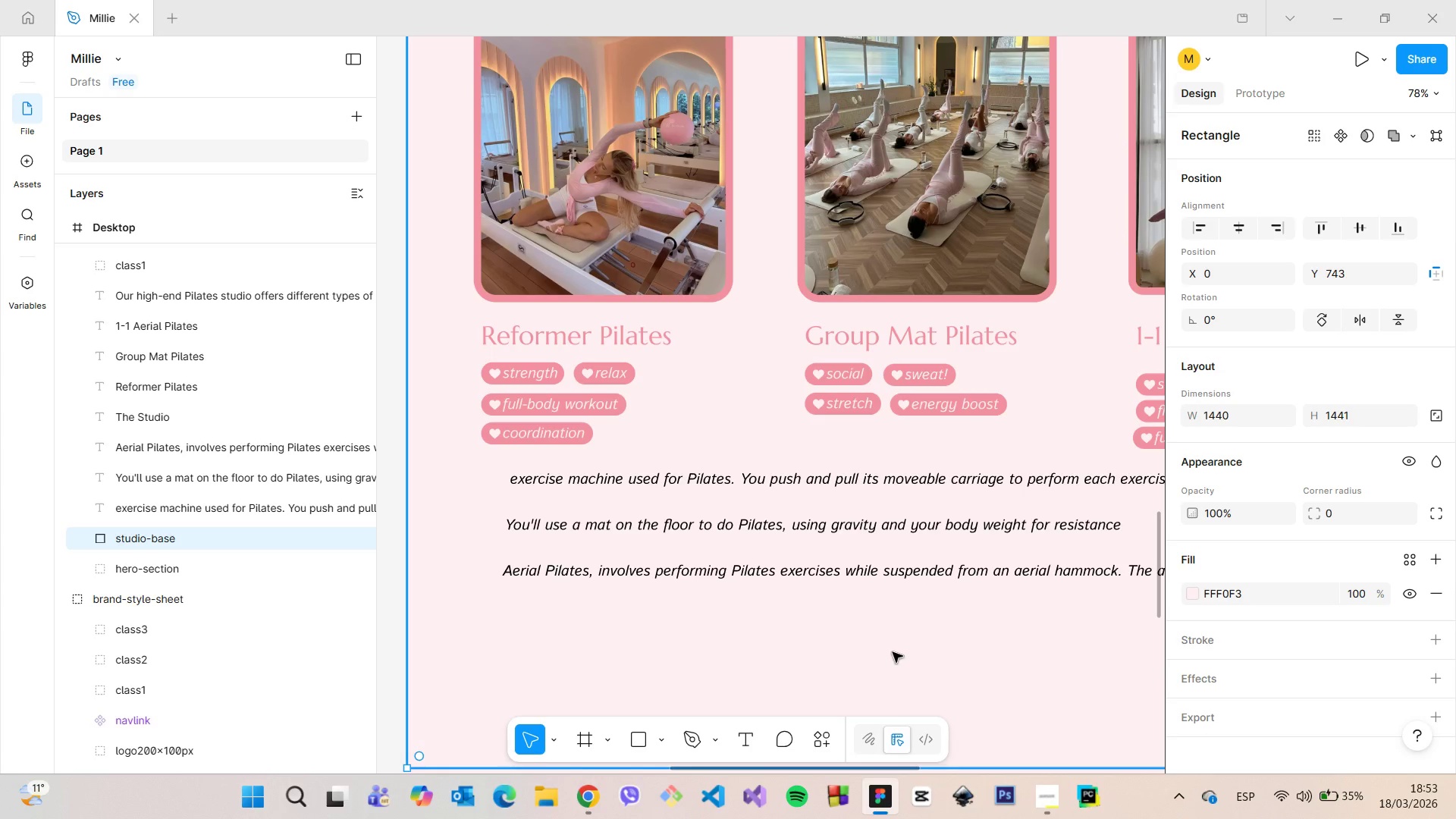 
scroll: coordinate [893, 652], scroll_direction: down, amount: 3.0
 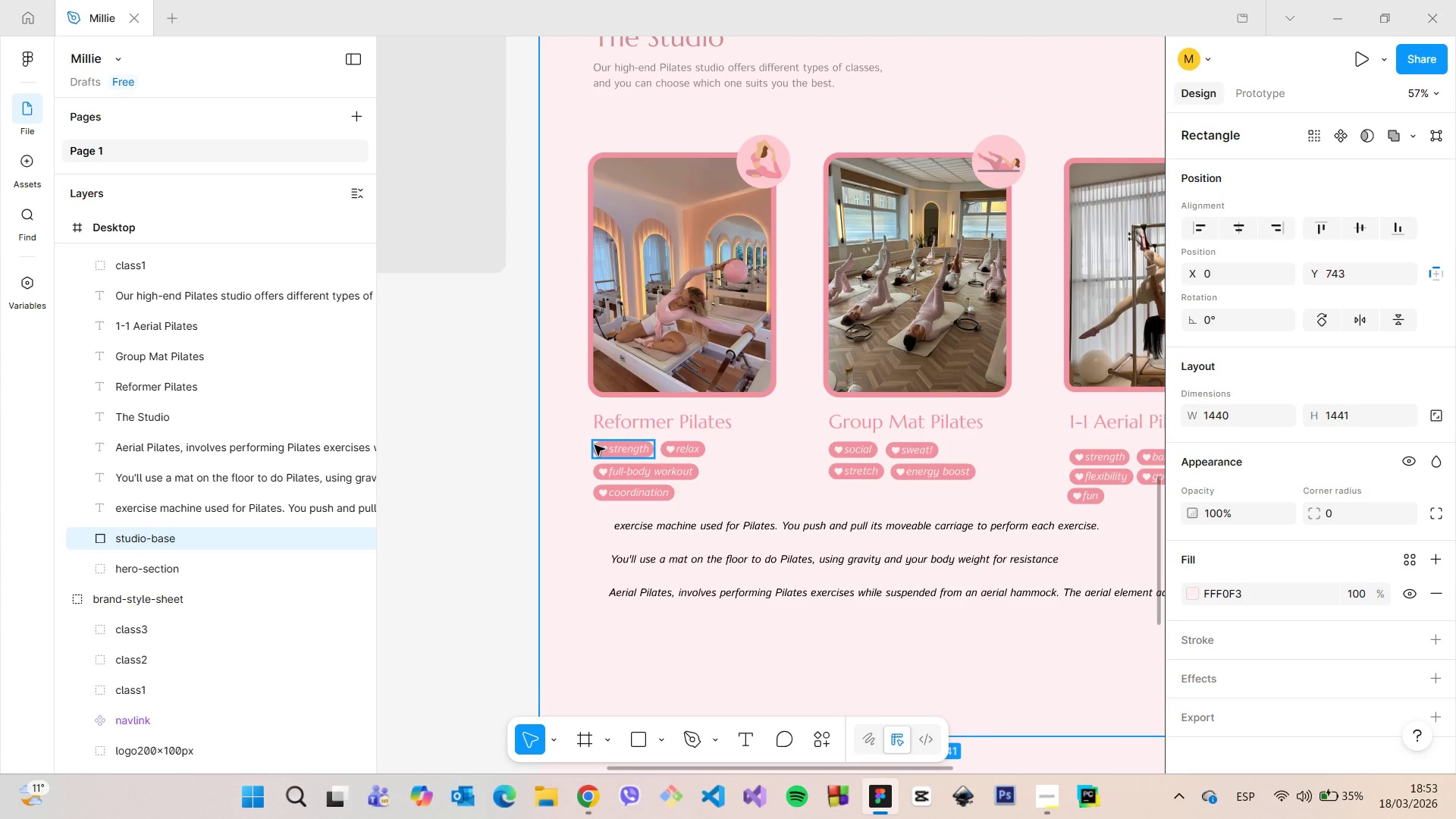 
scroll: coordinate [604, 452], scroll_direction: up, amount: 5.0
 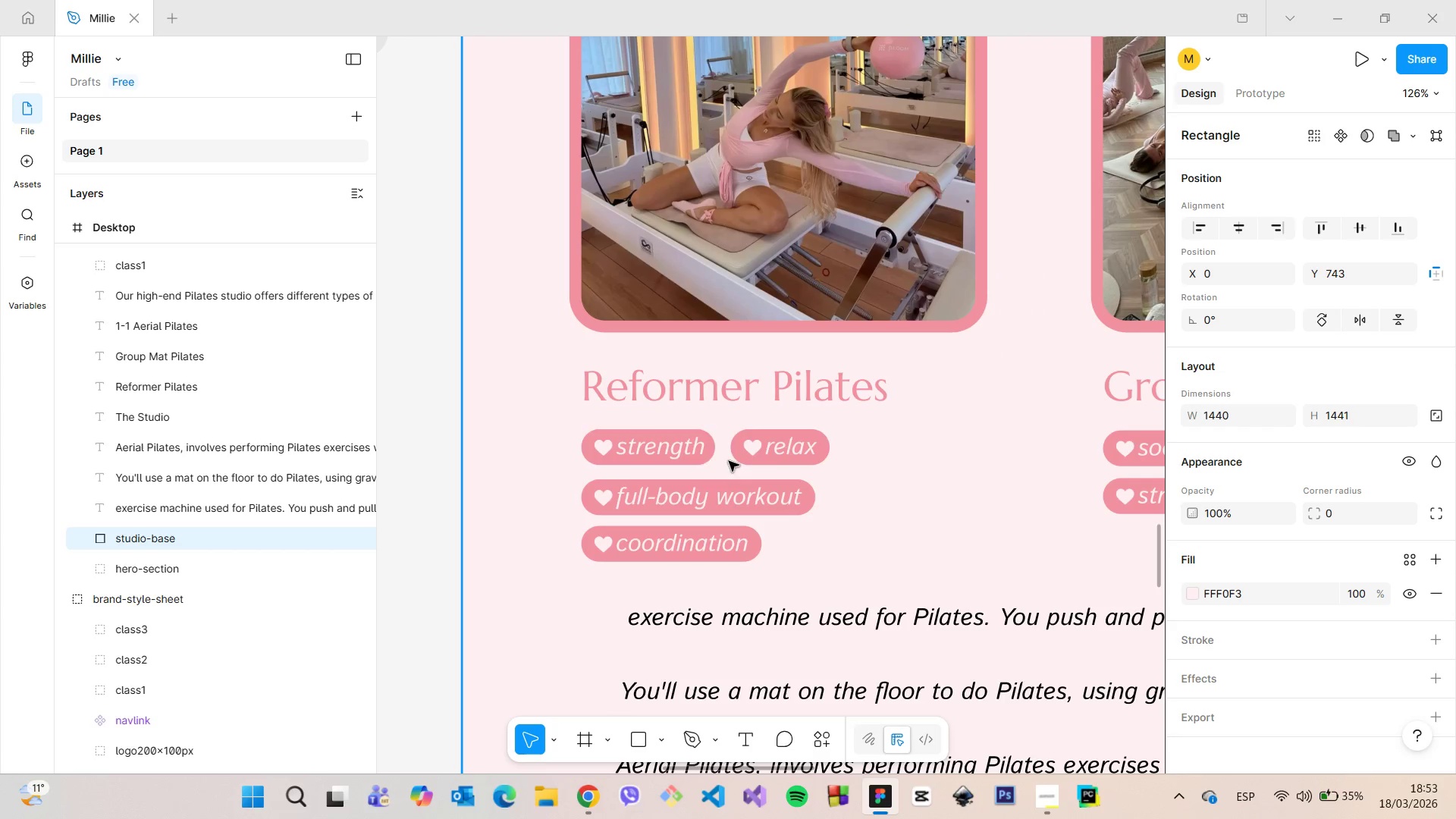 
scroll: coordinate [890, 529], scroll_direction: down, amount: 21.0
 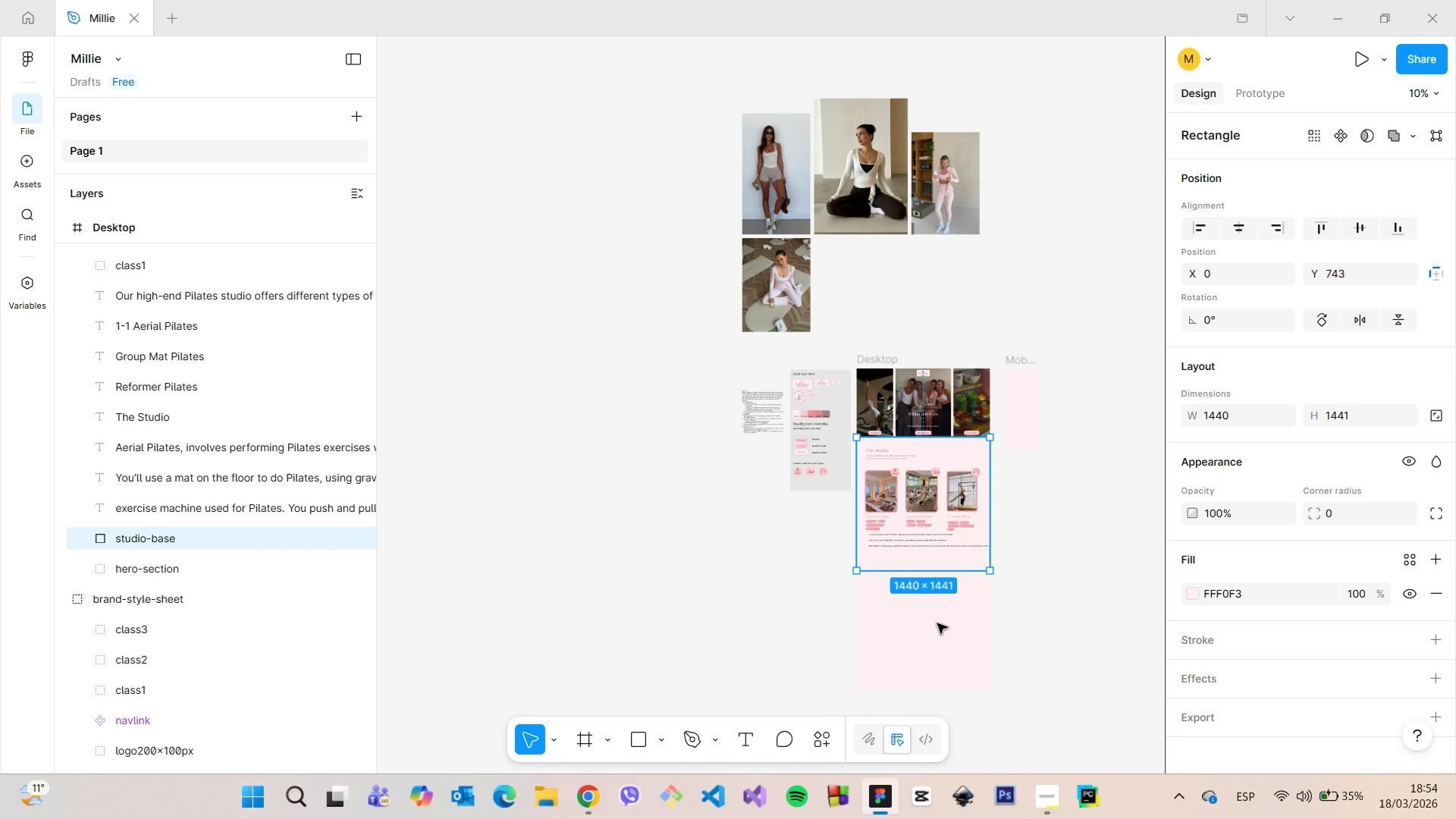 
left_click([937, 619])
 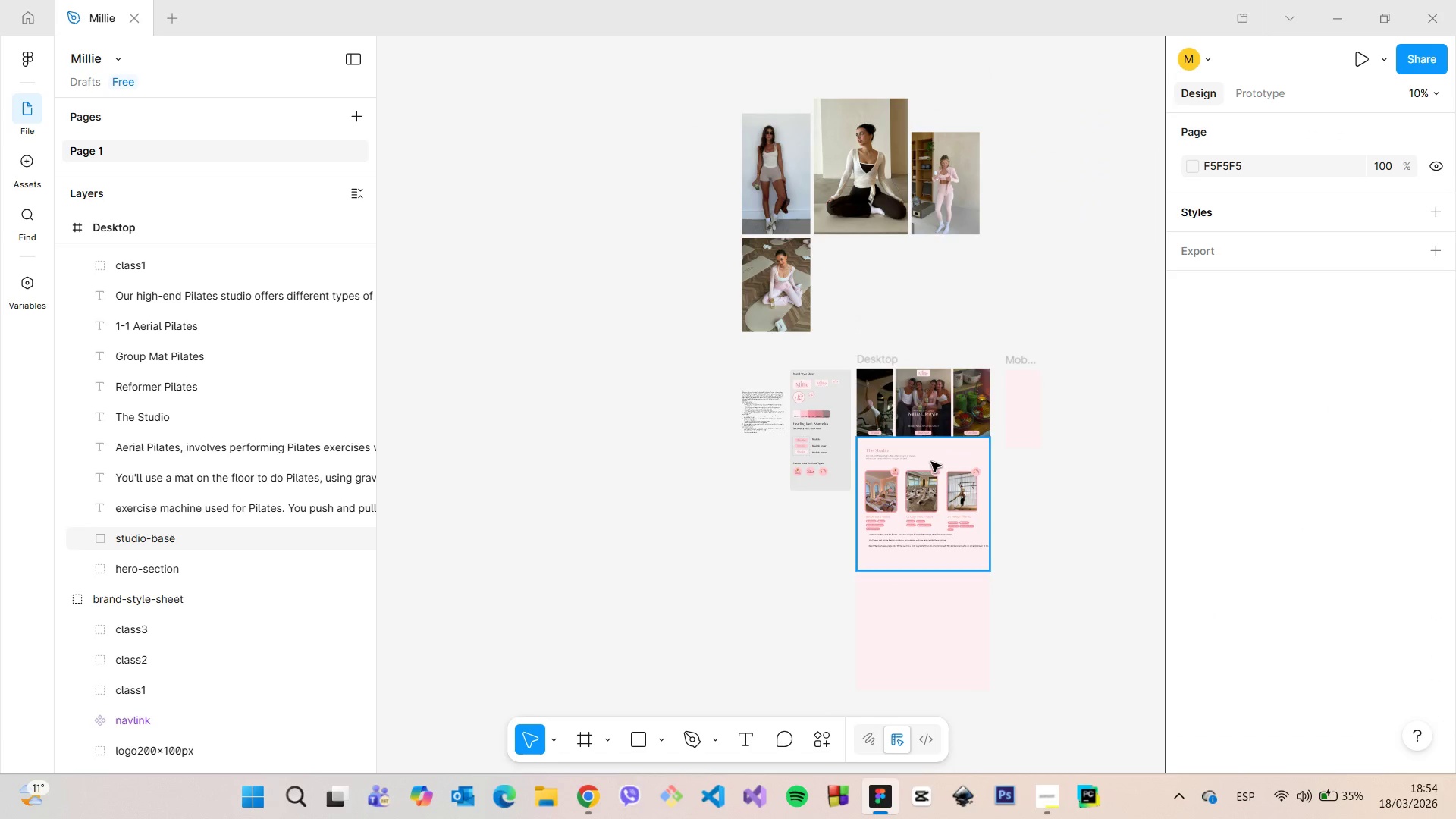 
scroll: coordinate [965, 660], scroll_direction: up, amount: 20.0
 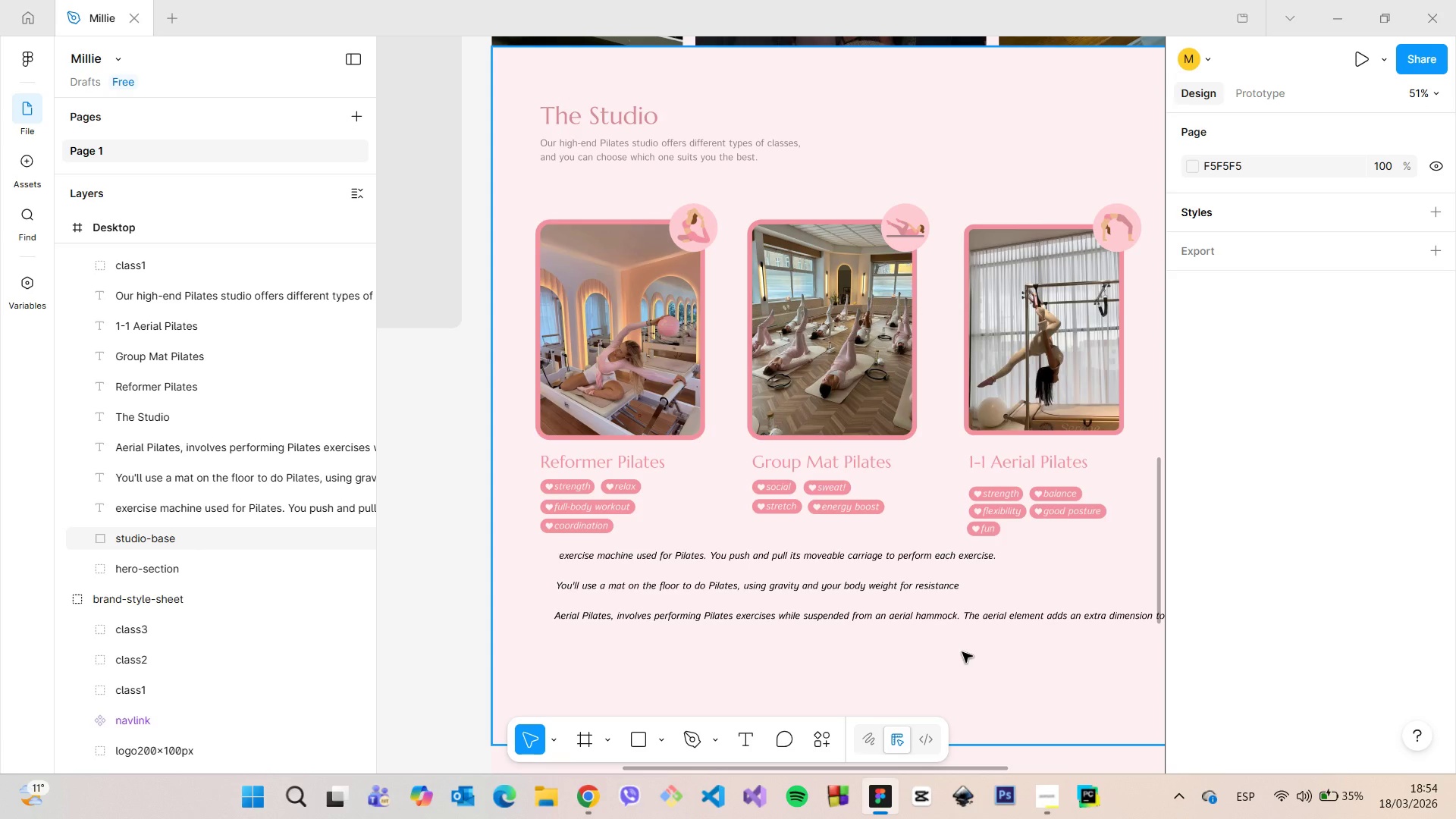 
wait(10.12)
 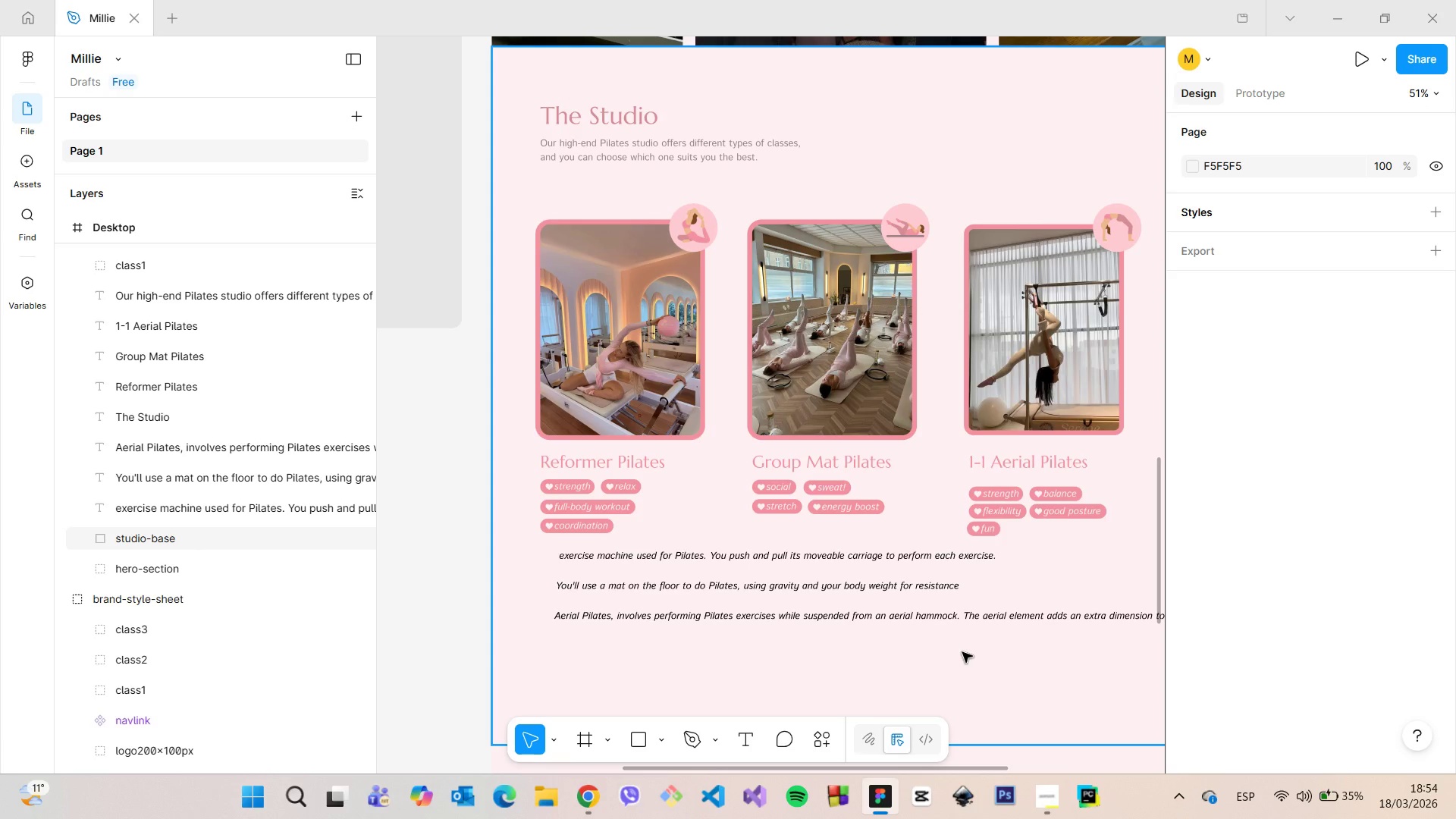 
double_click([699, 149])
 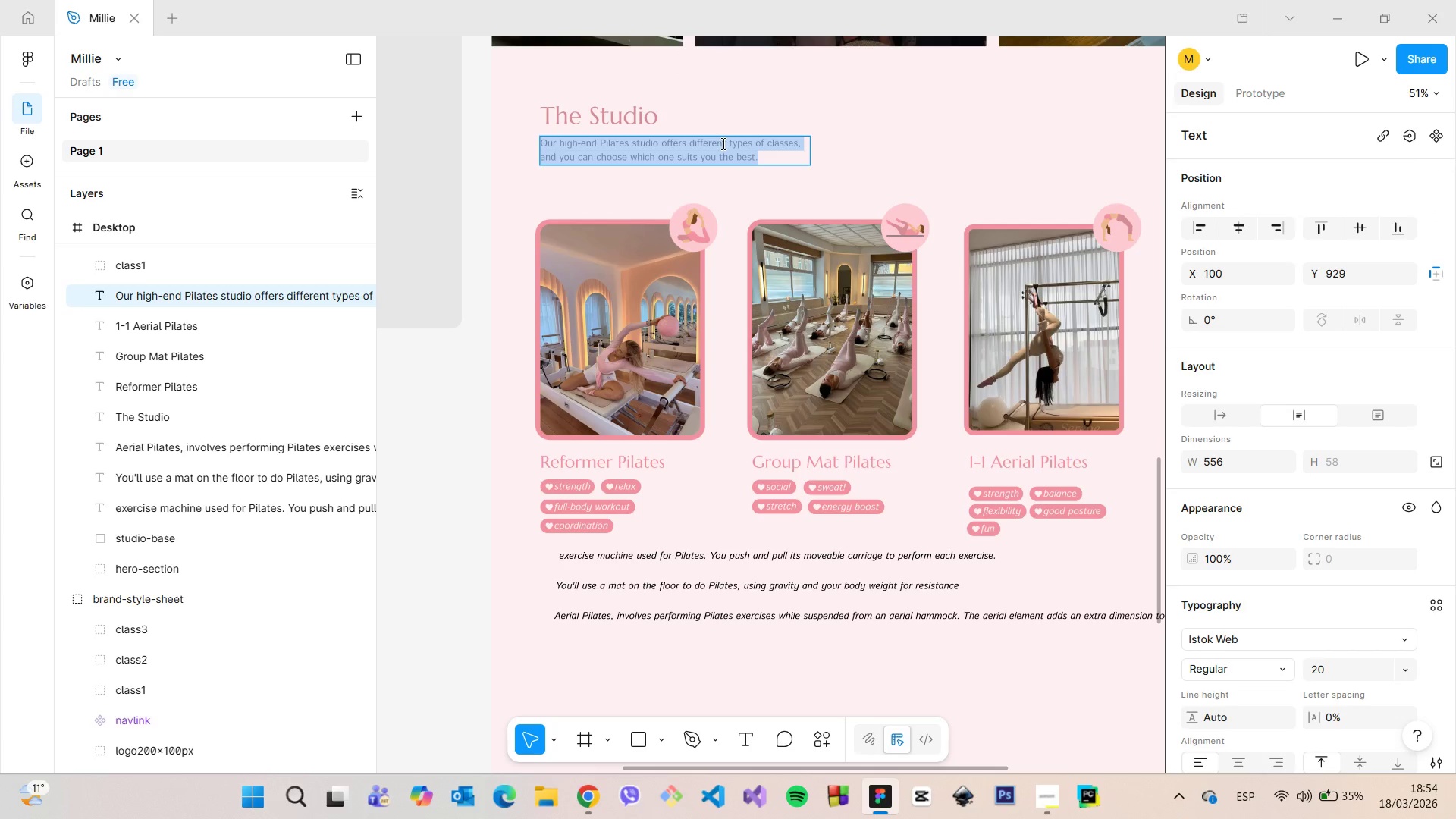 
left_click([723, 143])
 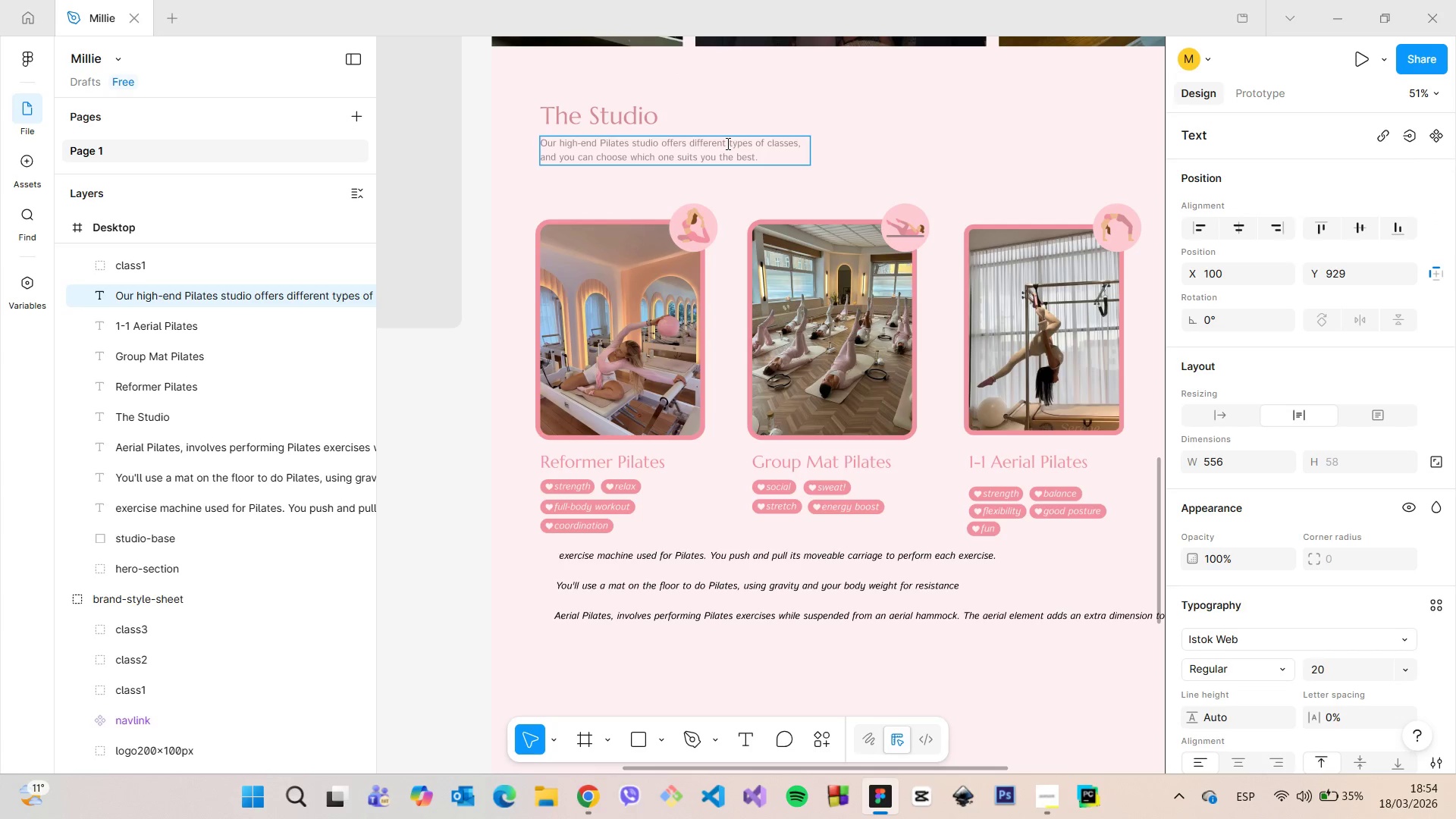 
left_click_drag(start_coordinate=[726, 143], to_coordinate=[692, 143])
 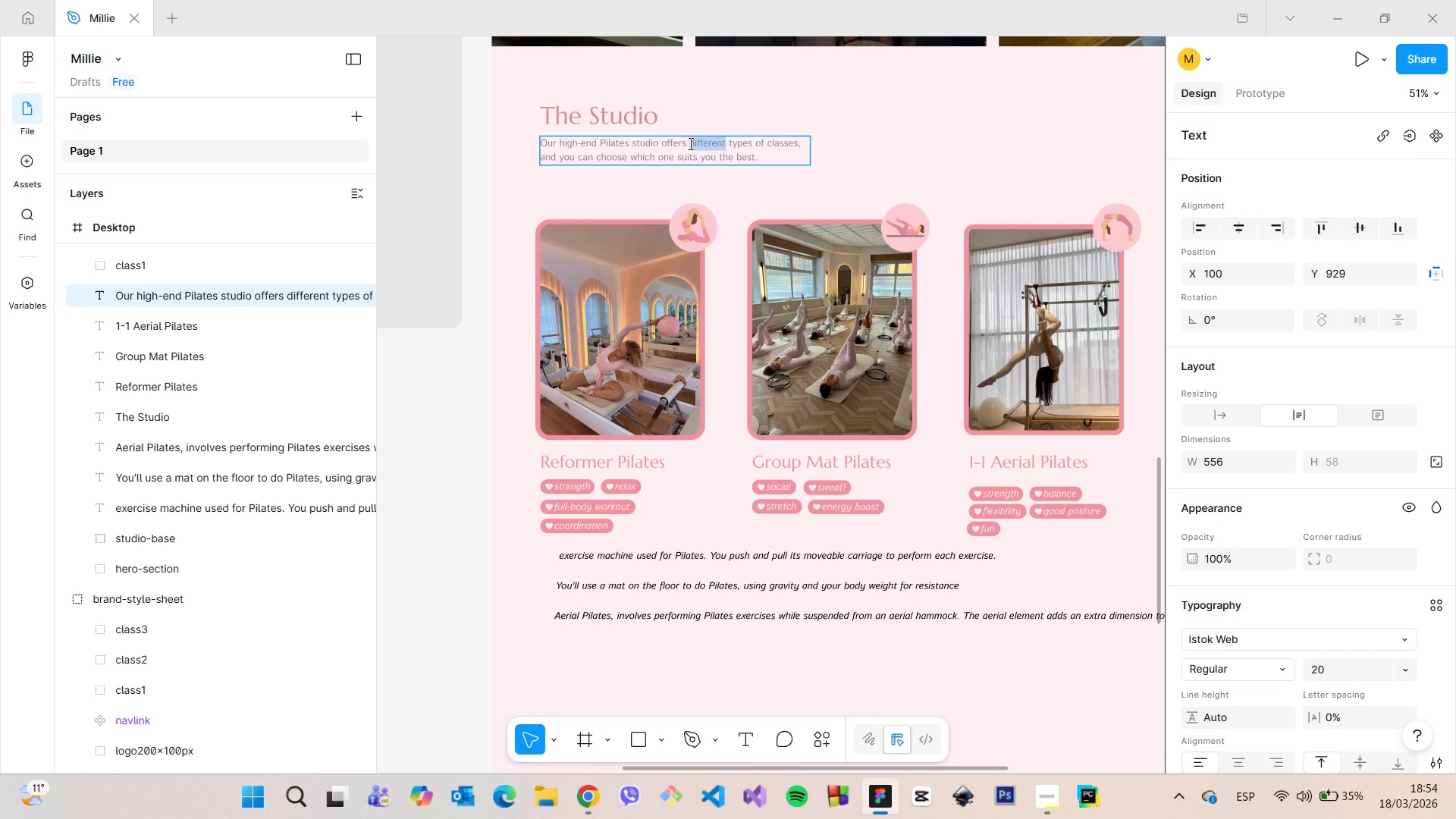 
type(three)
 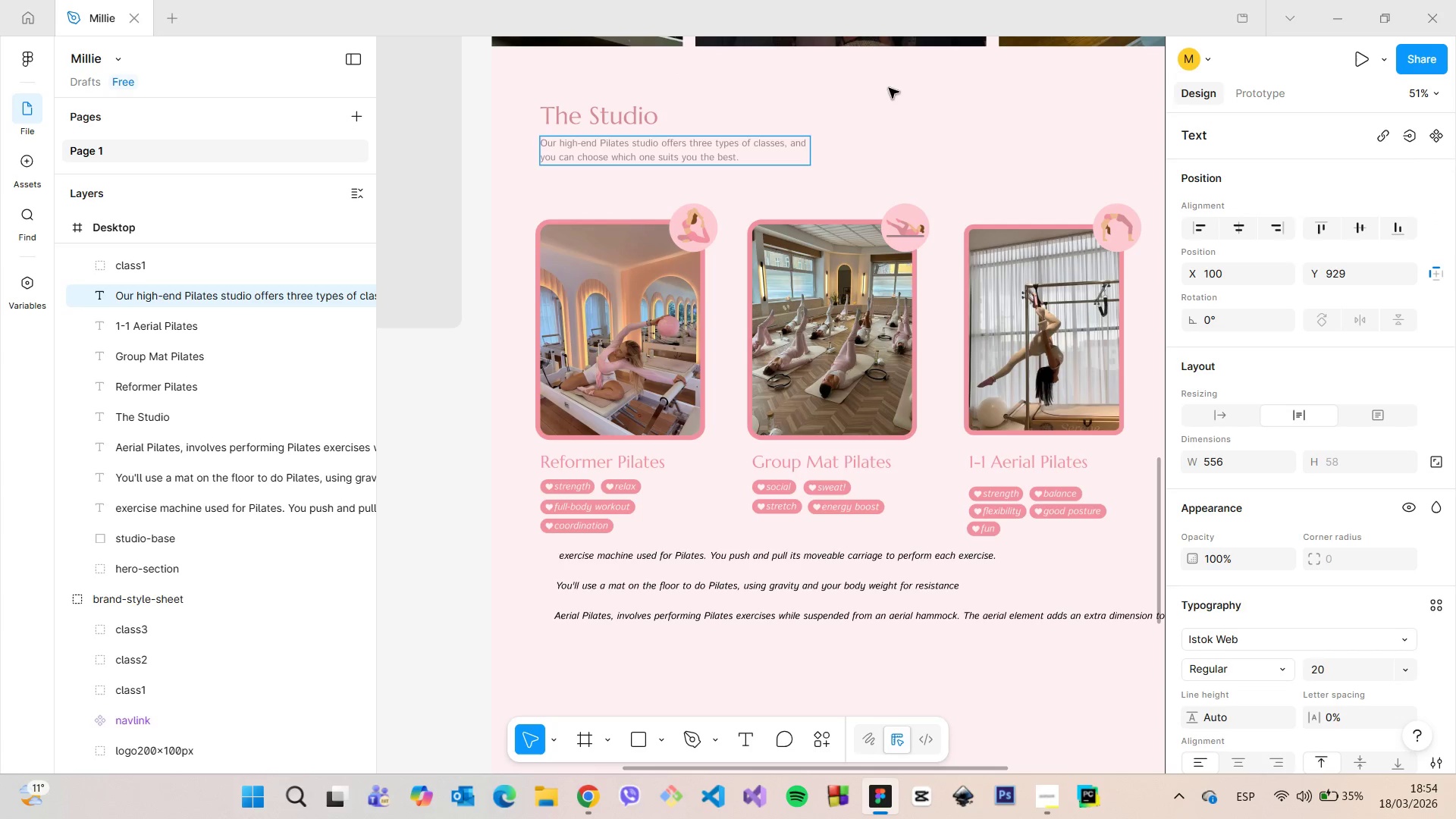 
left_click([886, 95])
 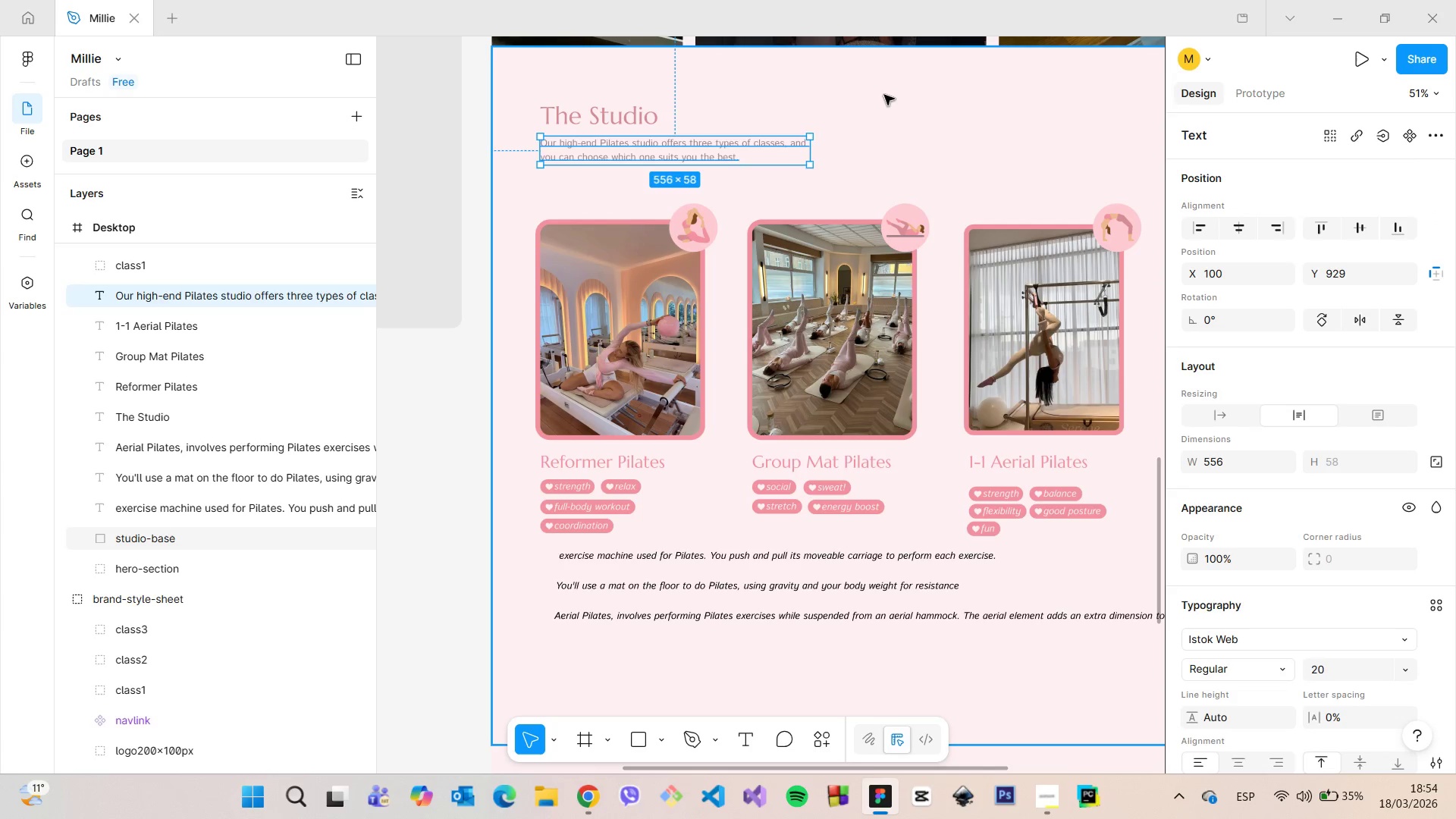 
left_click([884, 95])
 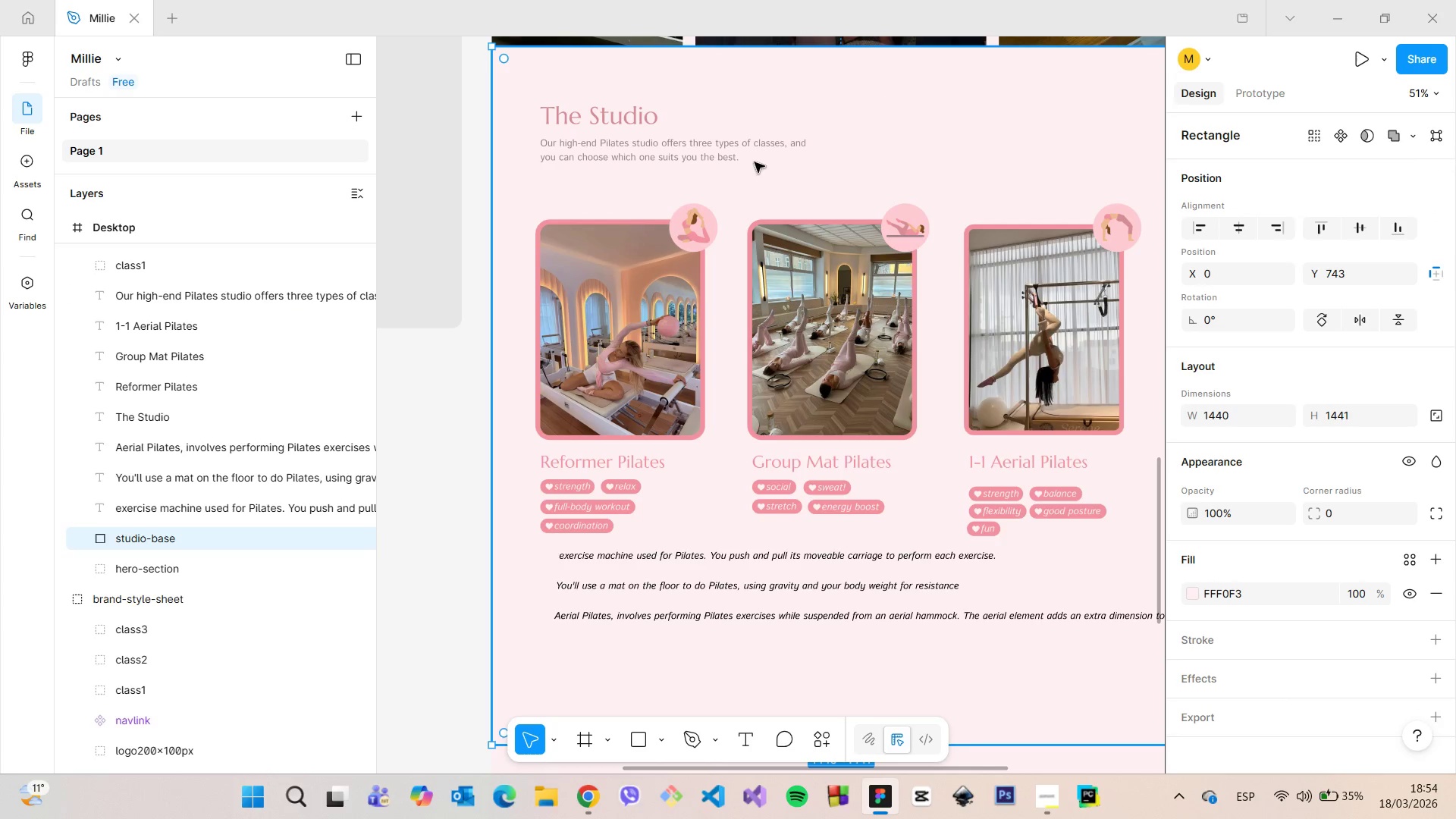 
double_click([736, 159])
 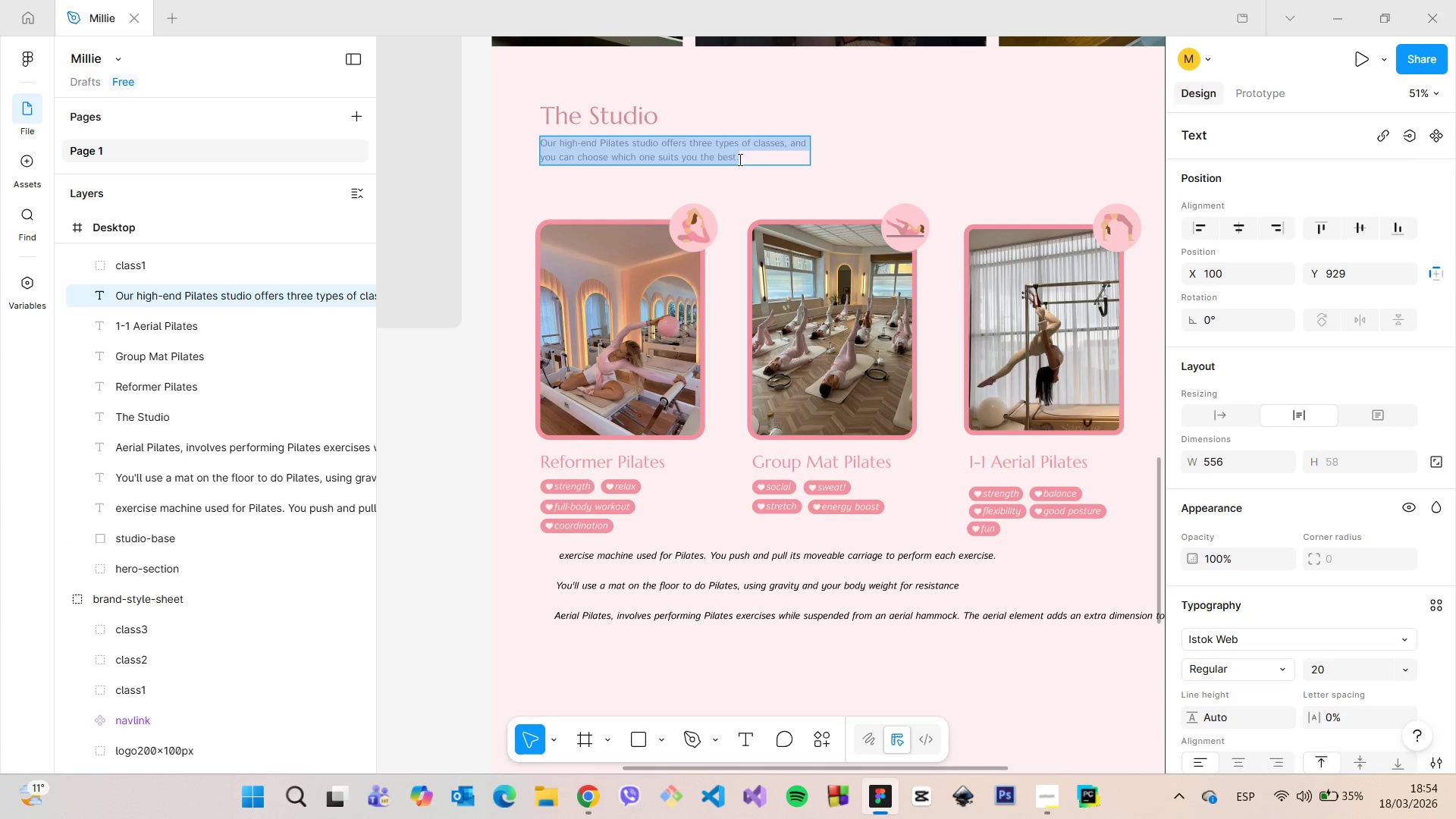 
double_click([740, 160])
 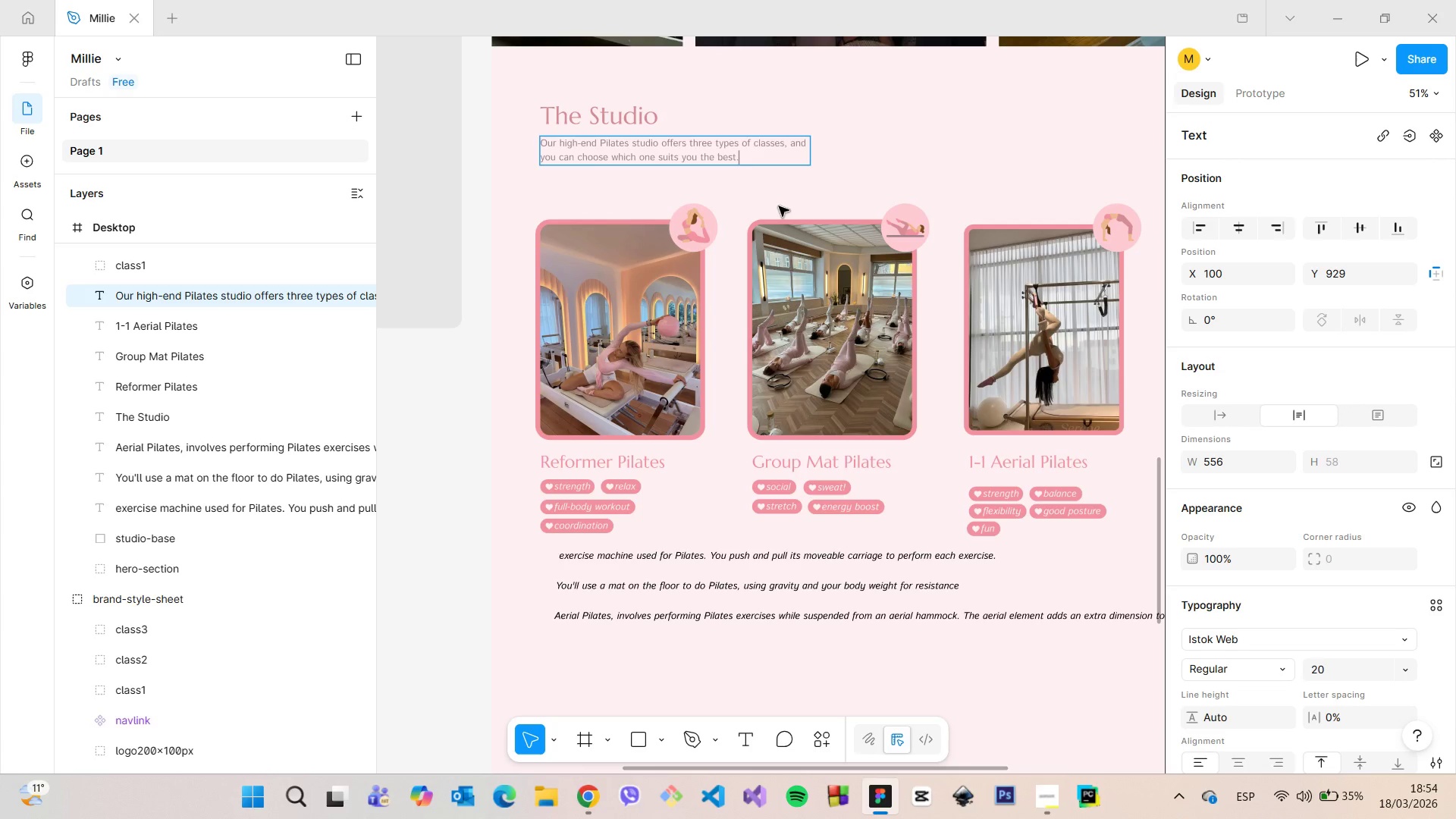 
double_click([779, 206])
 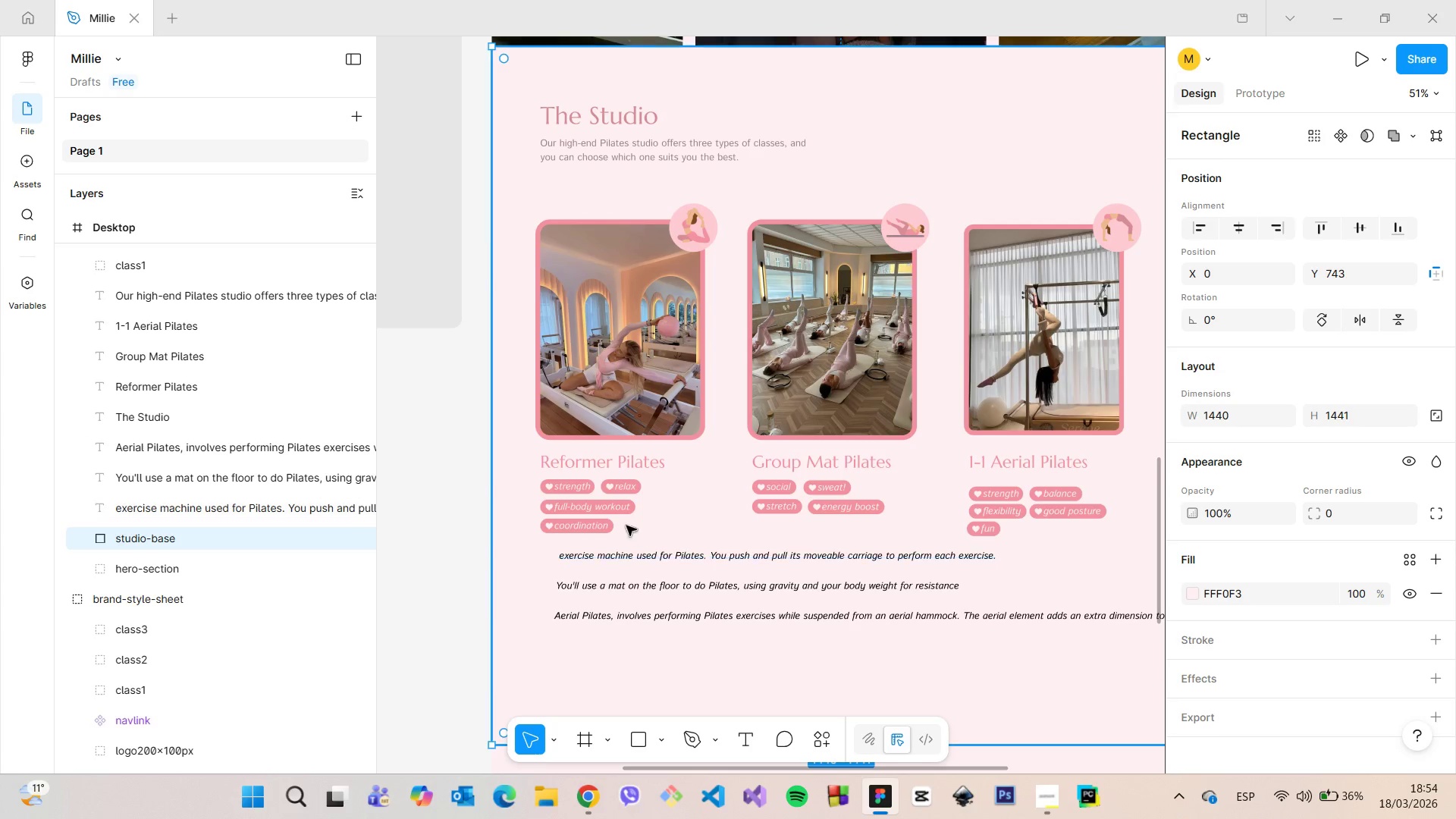 
wait(13.39)
 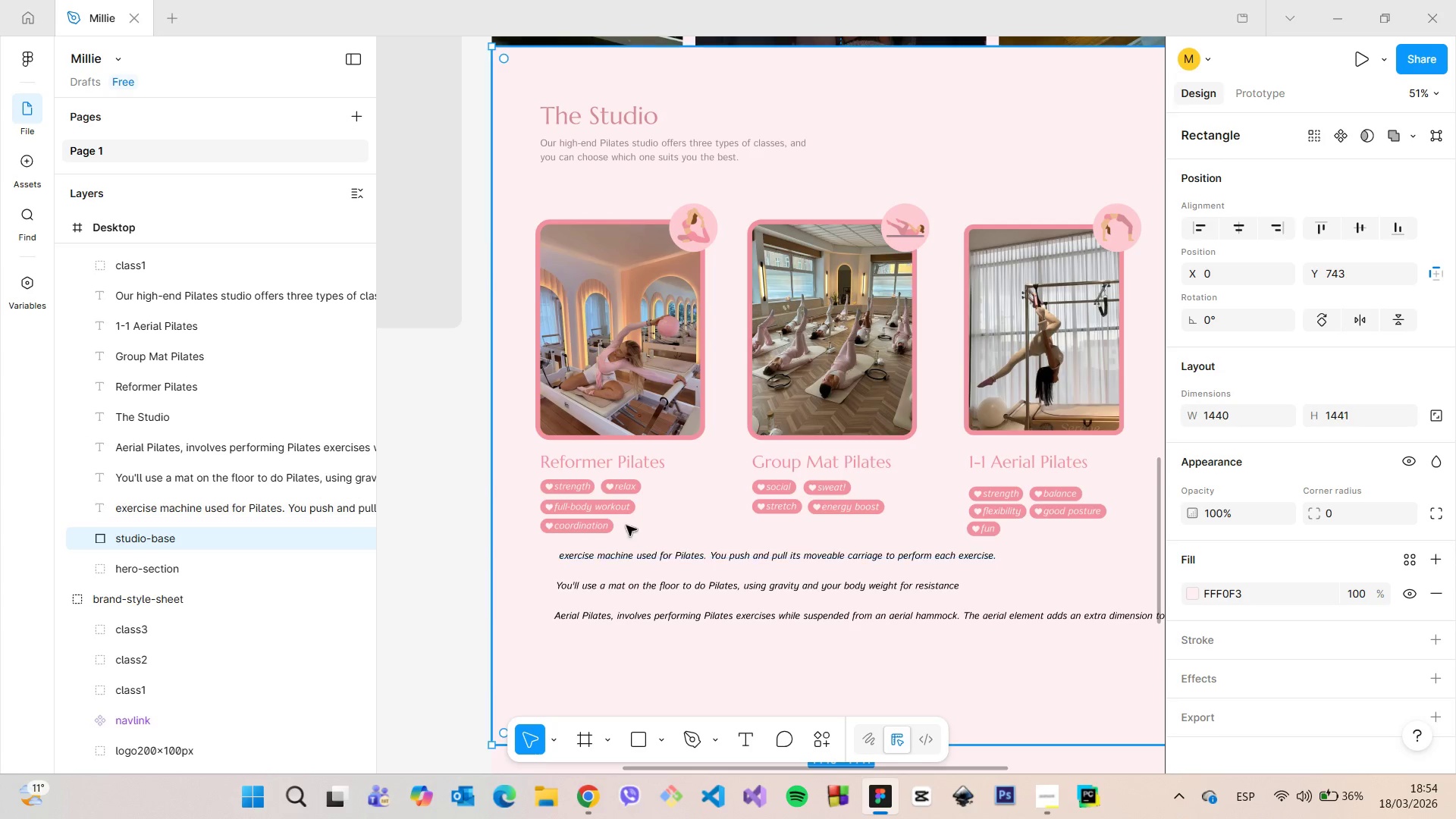 
scroll: coordinate [1071, 576], scroll_direction: down, amount: 1.0
 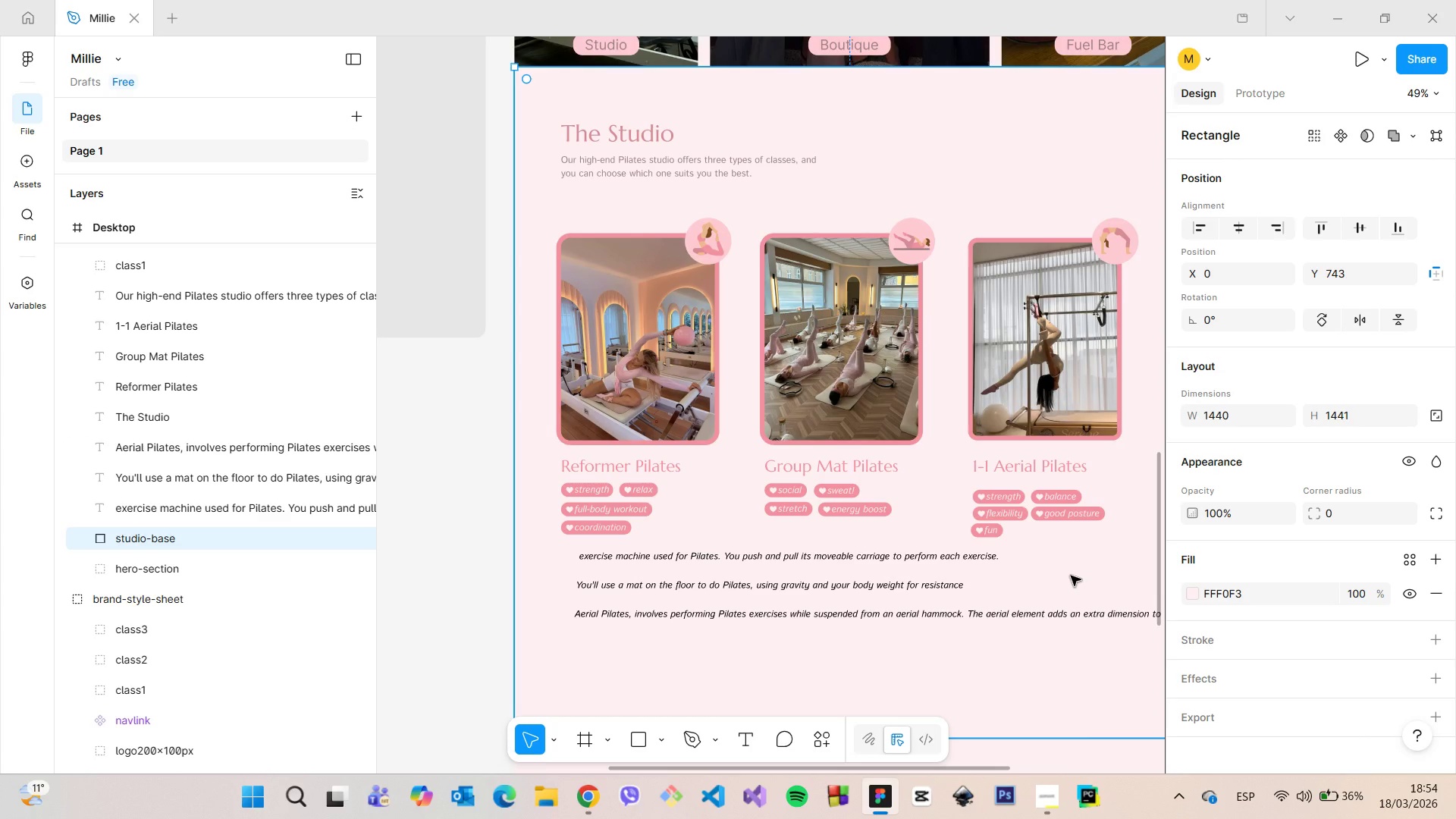 
scroll: coordinate [531, 487], scroll_direction: up, amount: 8.0
 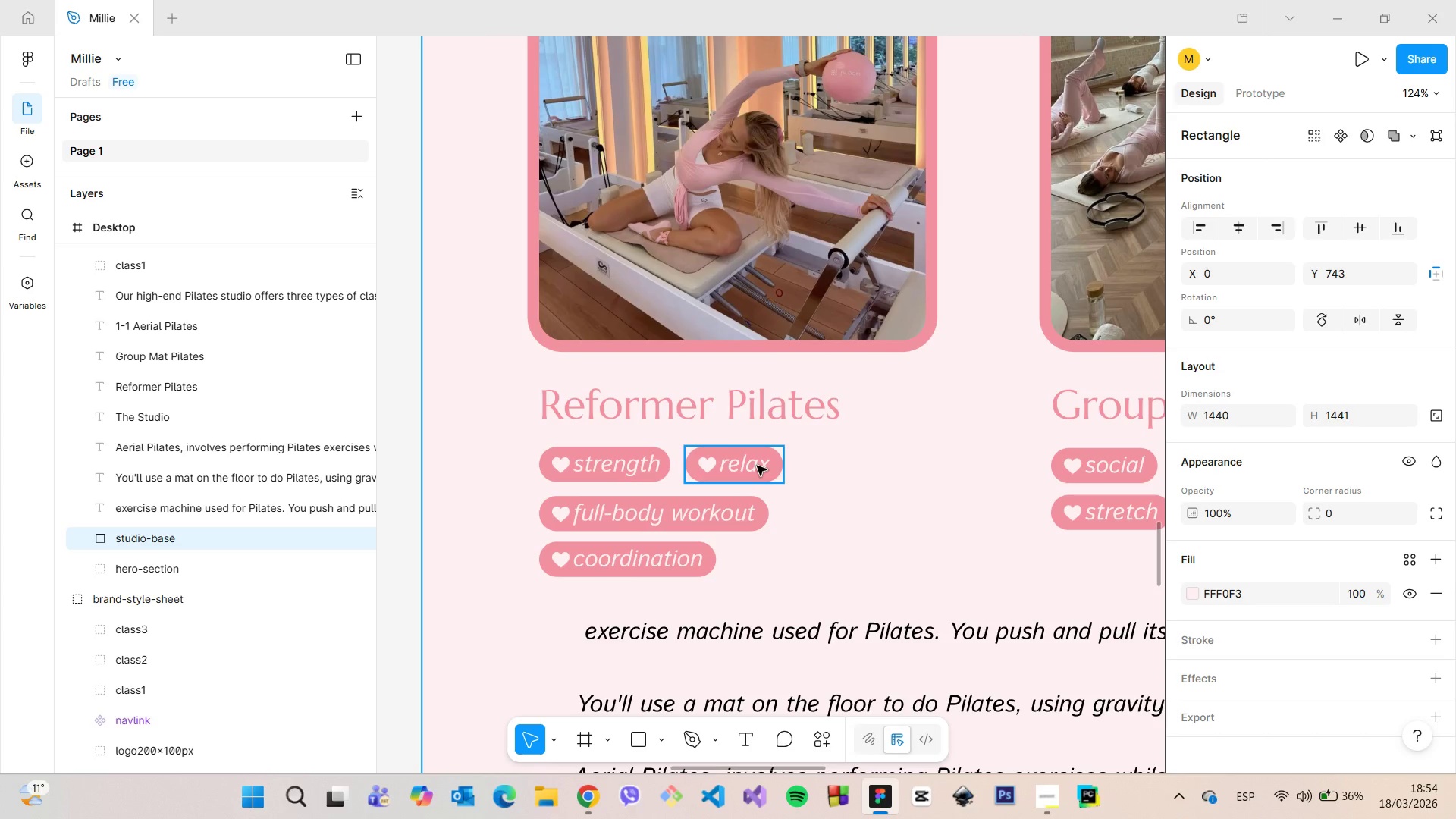 
left_click([752, 466])
 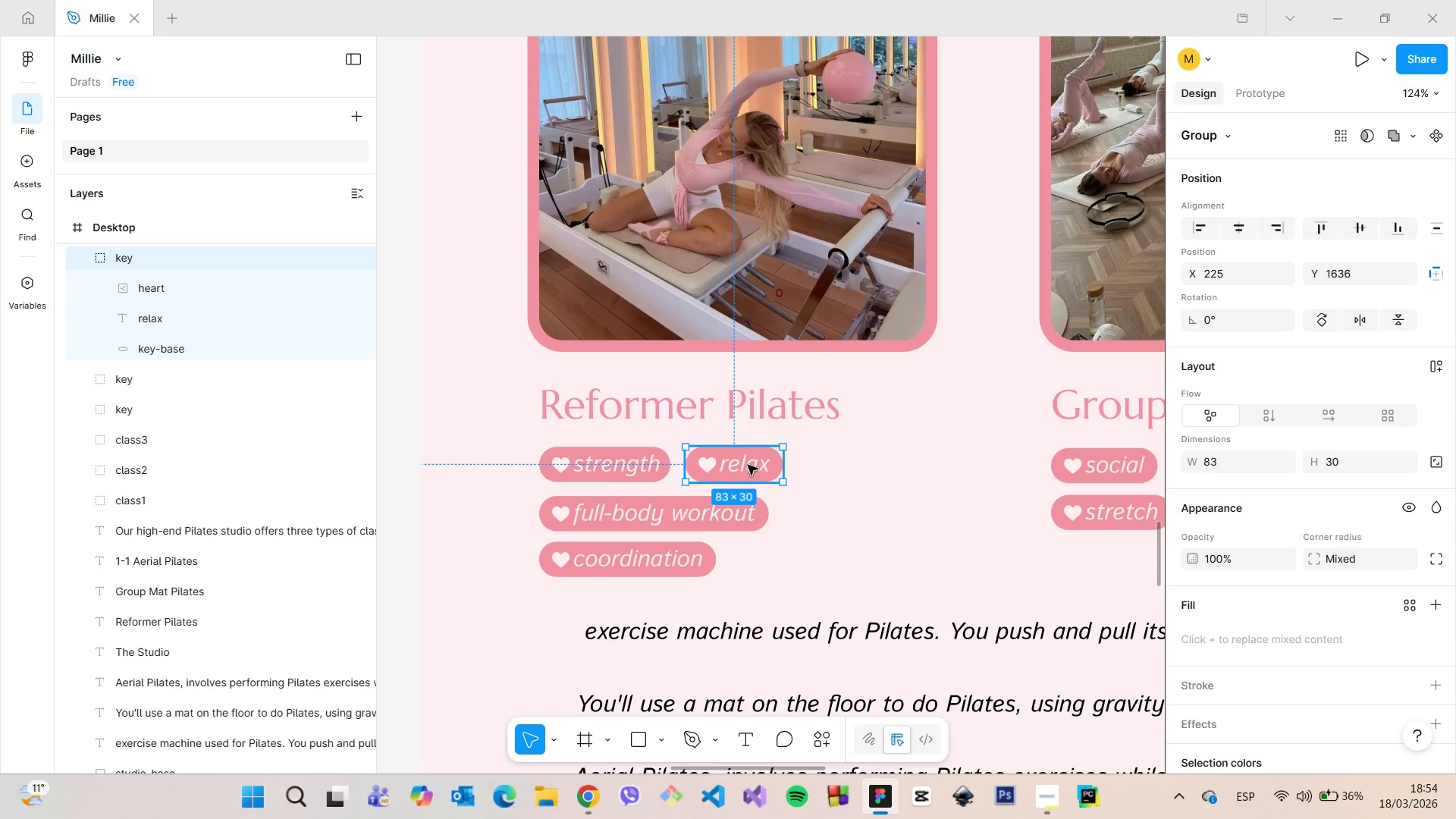 
hold_key(key=AltLeft, duration=1.5)
left_click_drag(start_coordinate=[748, 465], to_coordinate=[792, 562])
 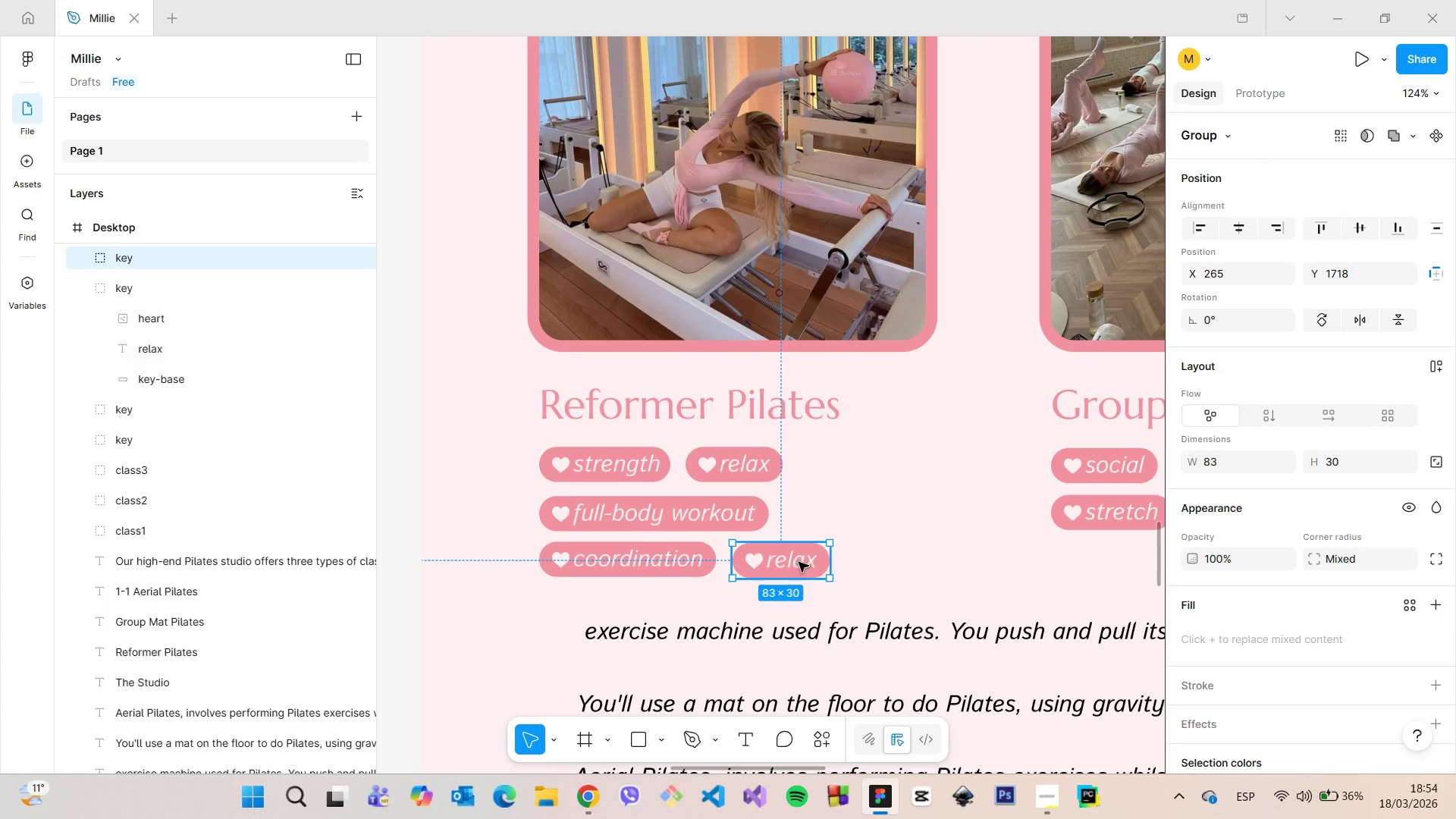 
hold_key(key=AltLeft, duration=0.36)
 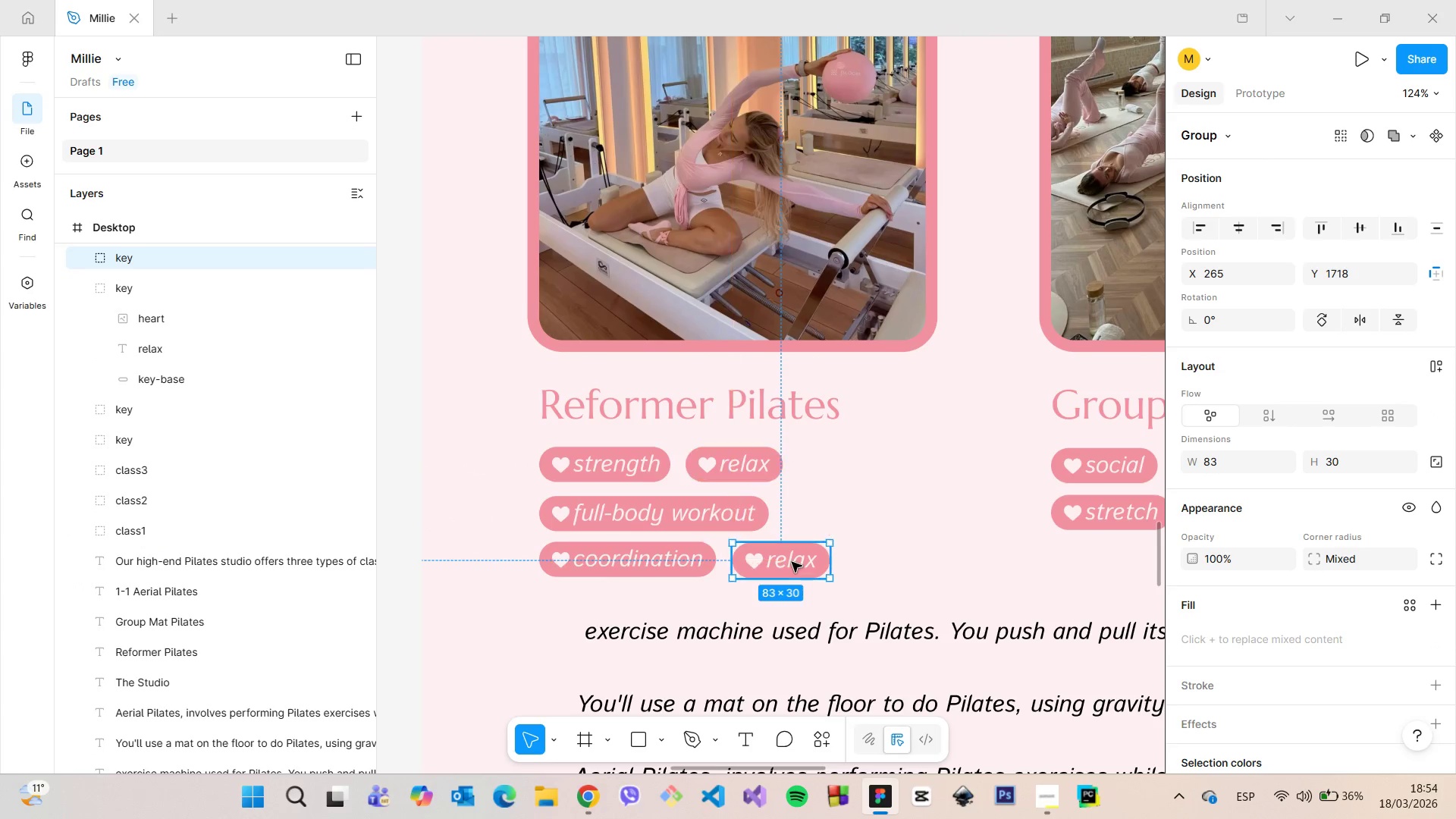 
double_click([792, 562])
 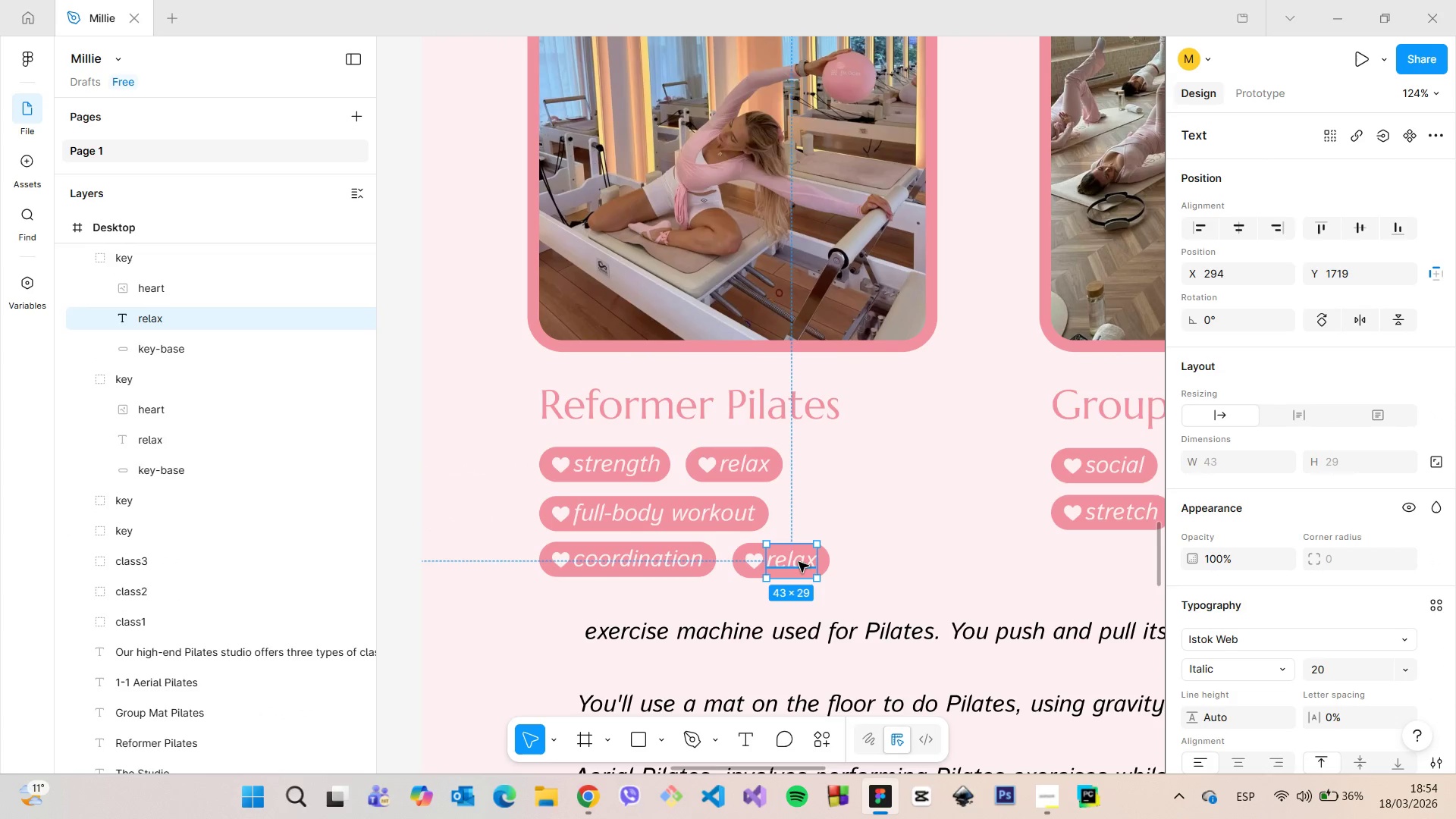 
double_click([798, 563])
 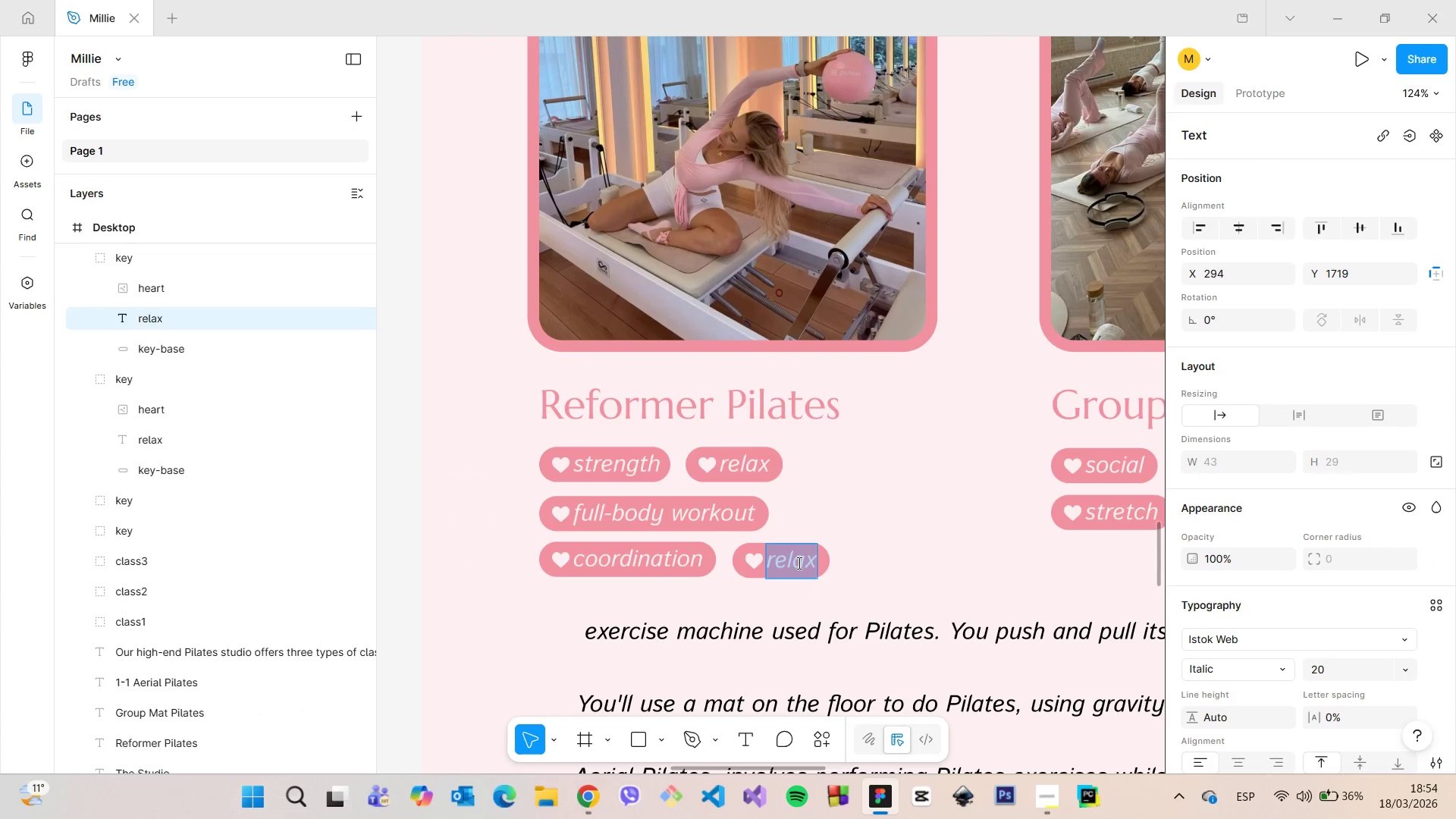 
type(elegance)
 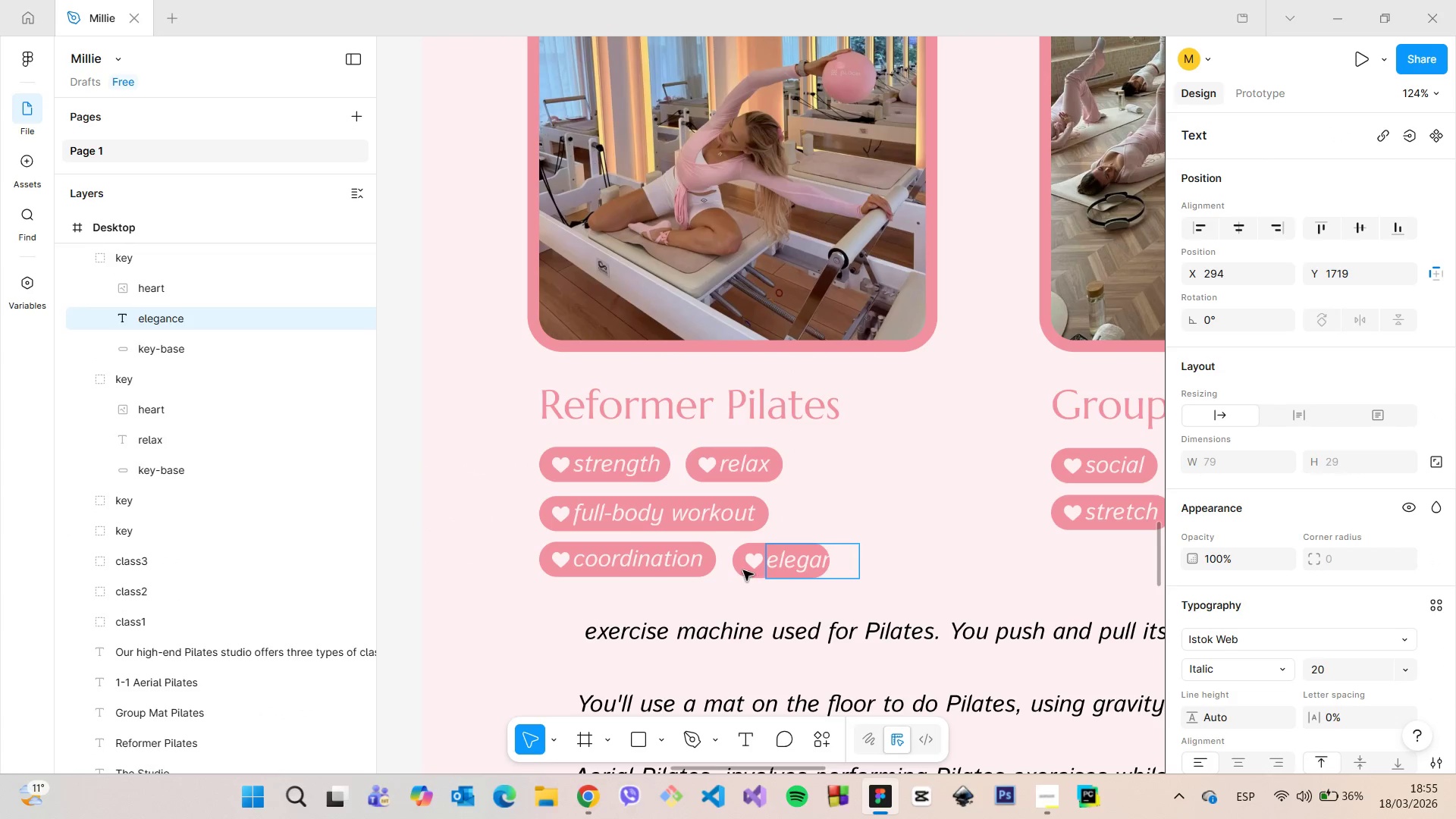 
left_click([743, 570])
 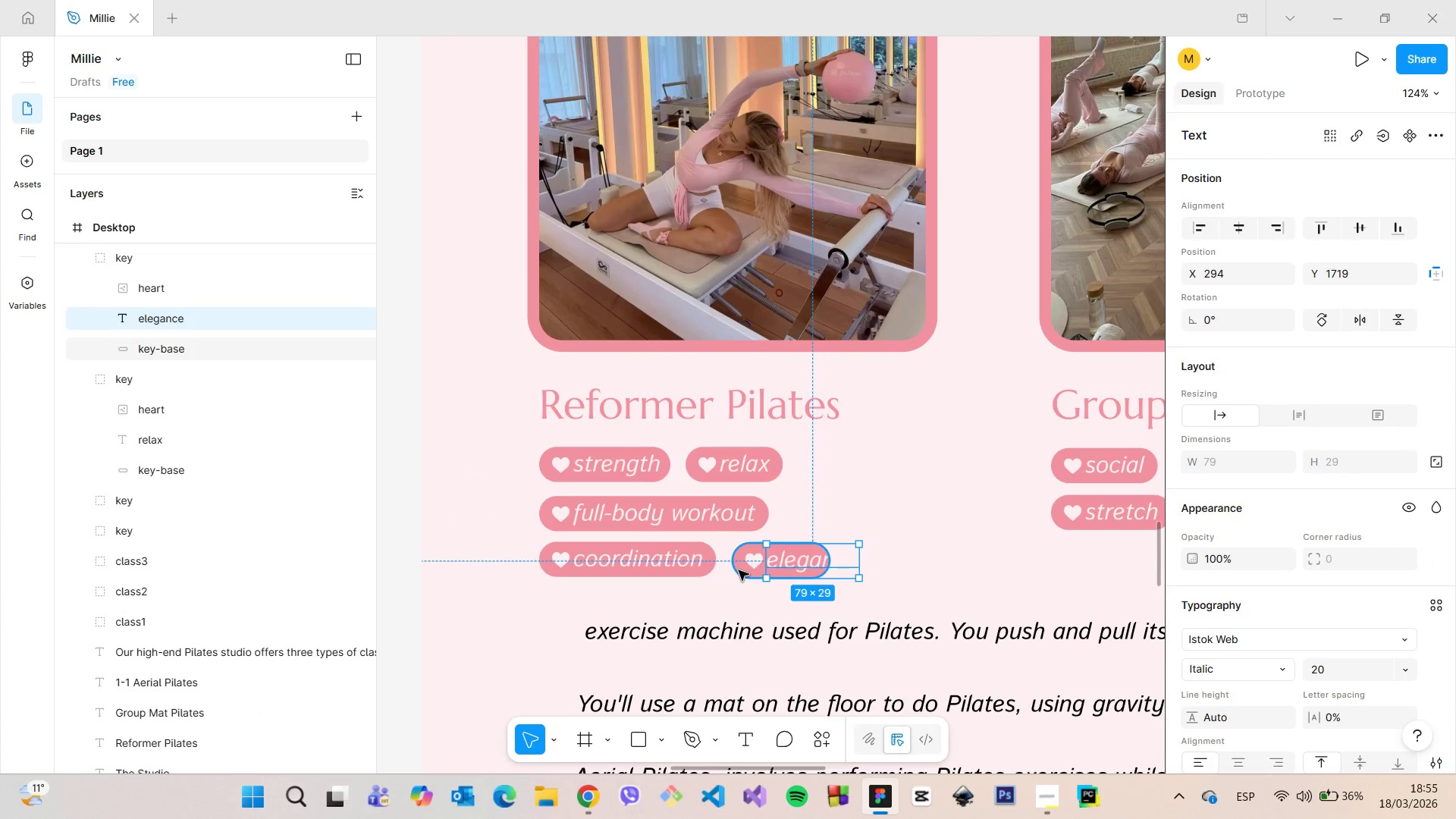 
left_click([739, 570])
 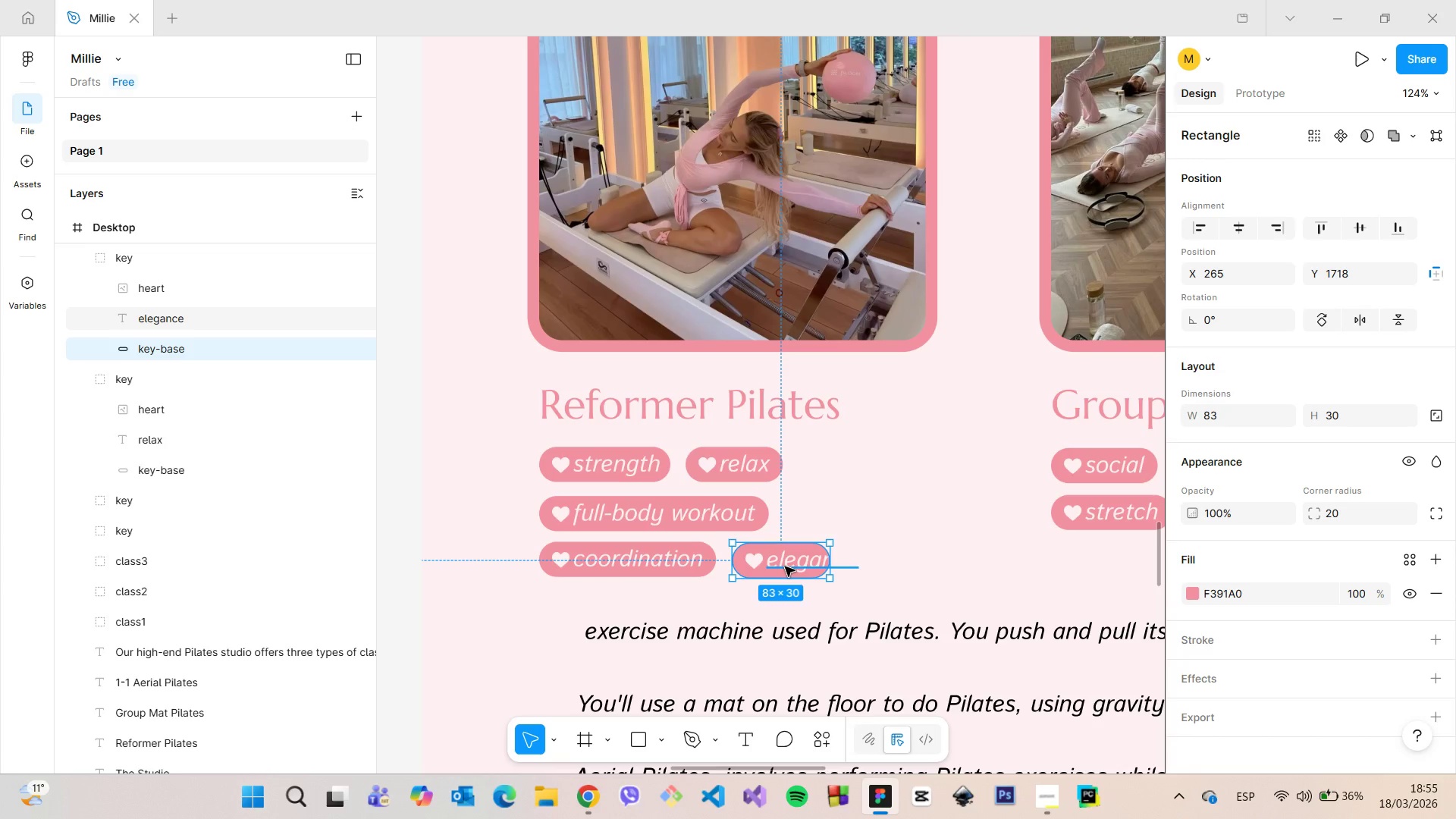 
double_click([785, 566])
 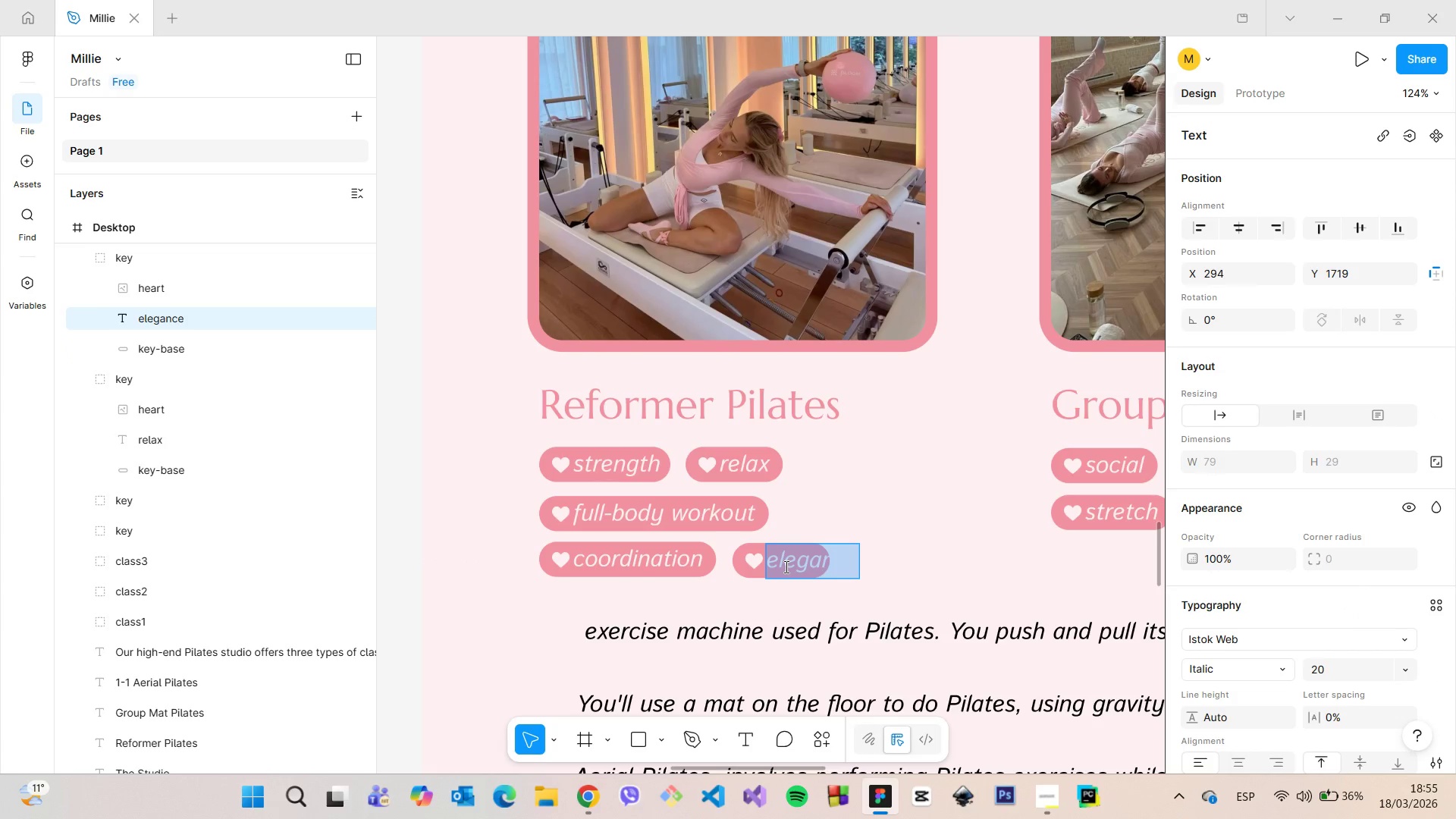 
type(flow of motion)
 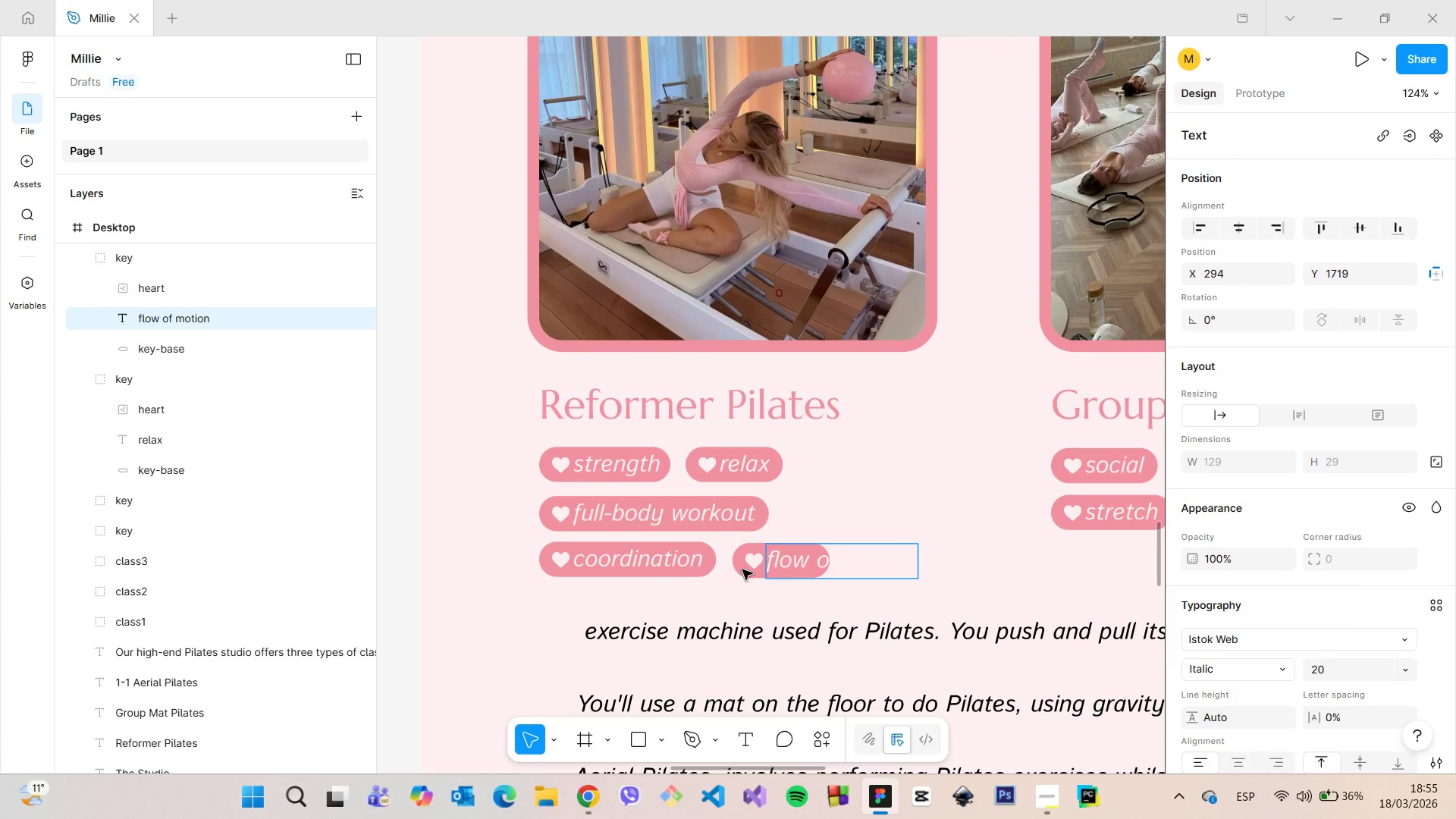 
double_click([742, 570])
 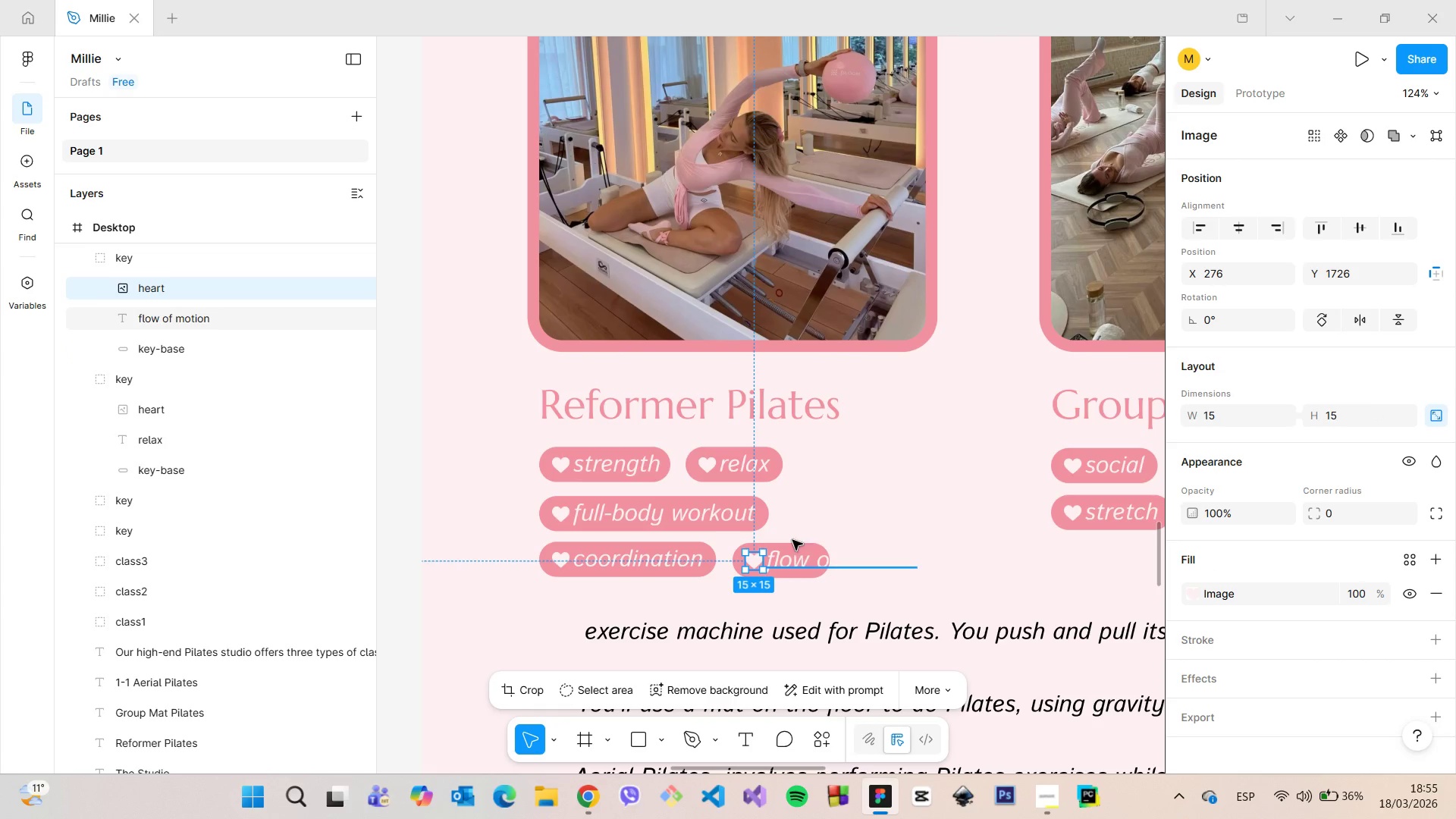 
left_click([155, 317])
 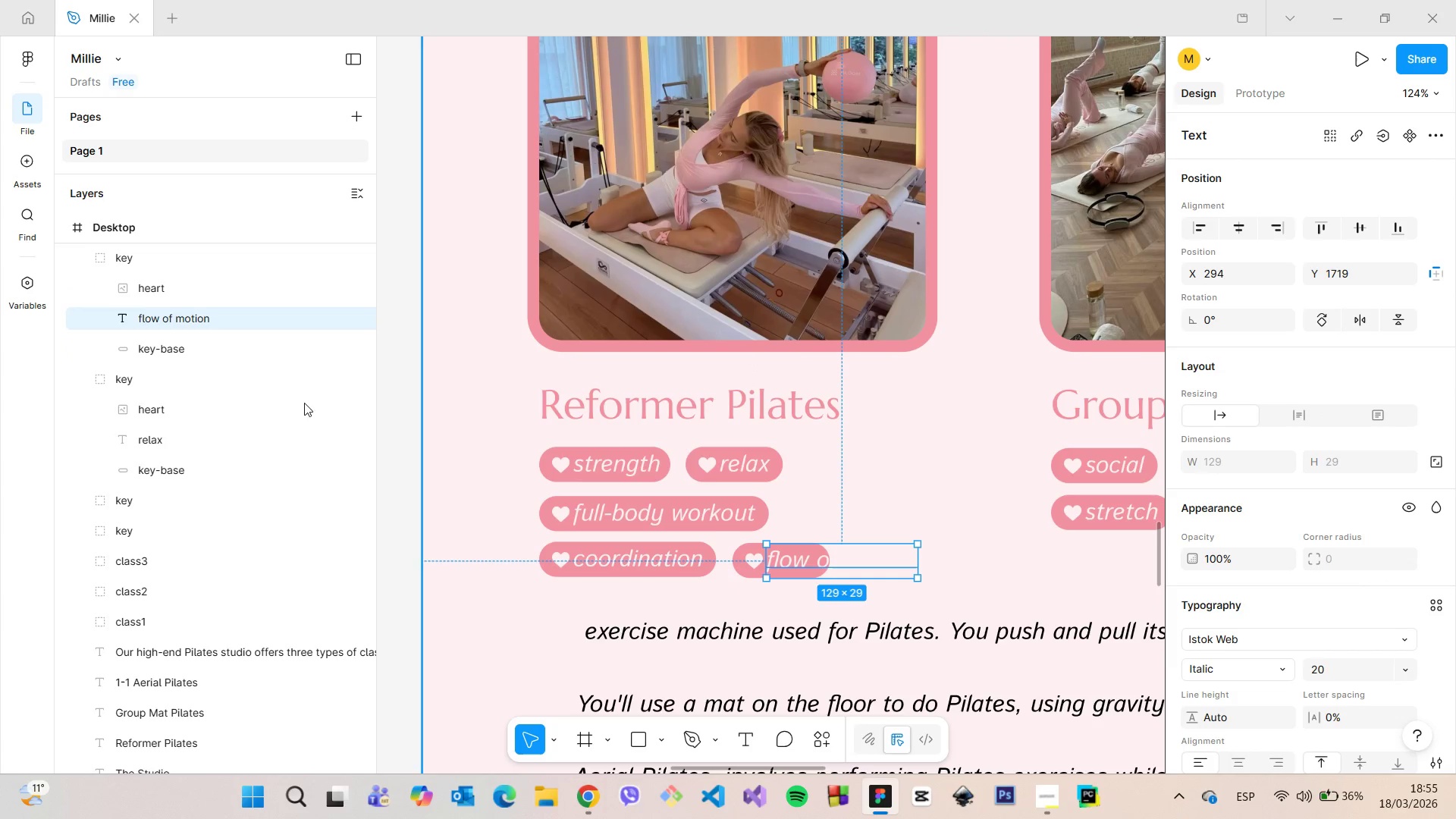 
left_click([227, 353])
 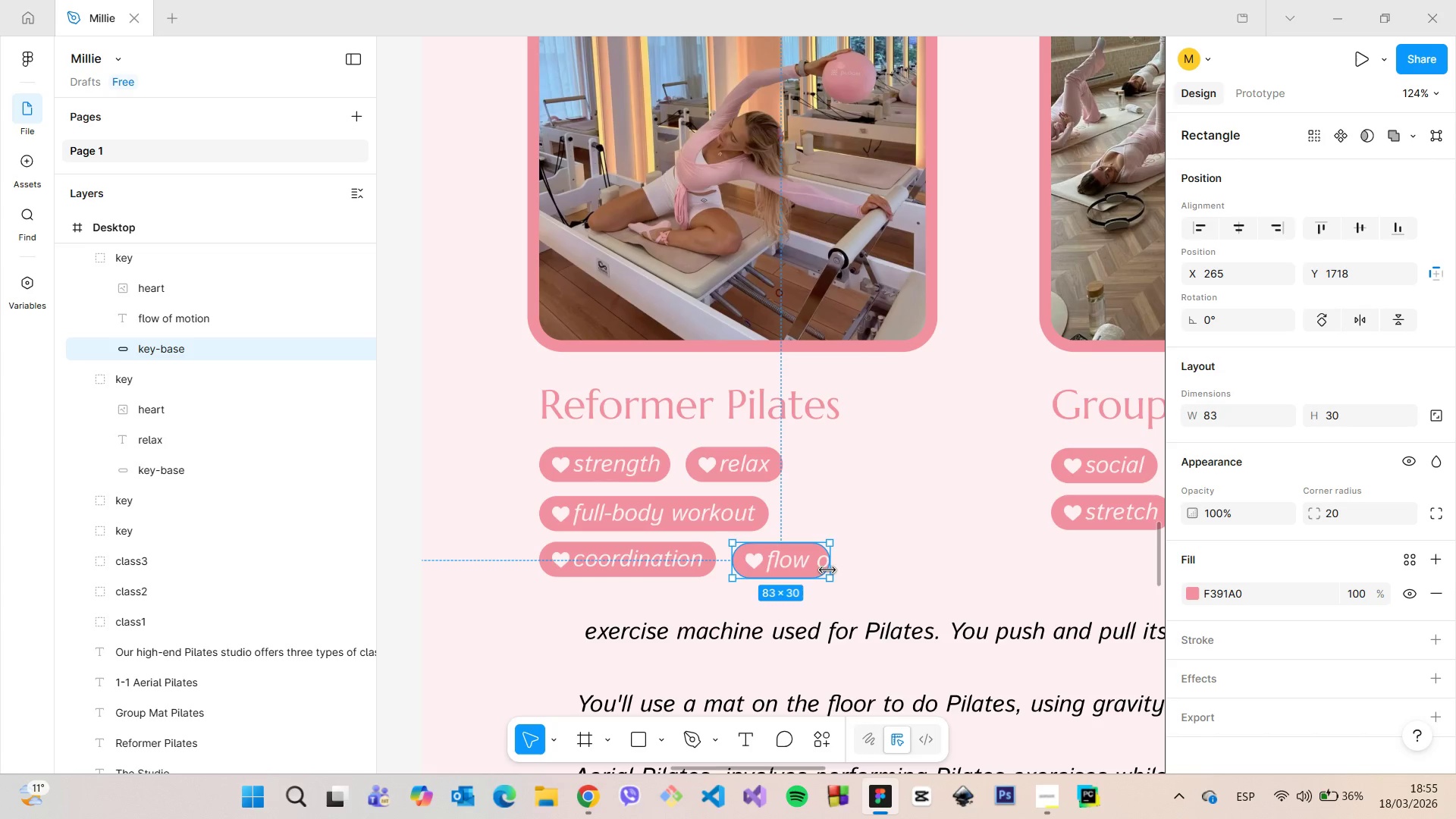 
left_click_drag(start_coordinate=[828, 570], to_coordinate=[930, 576])
 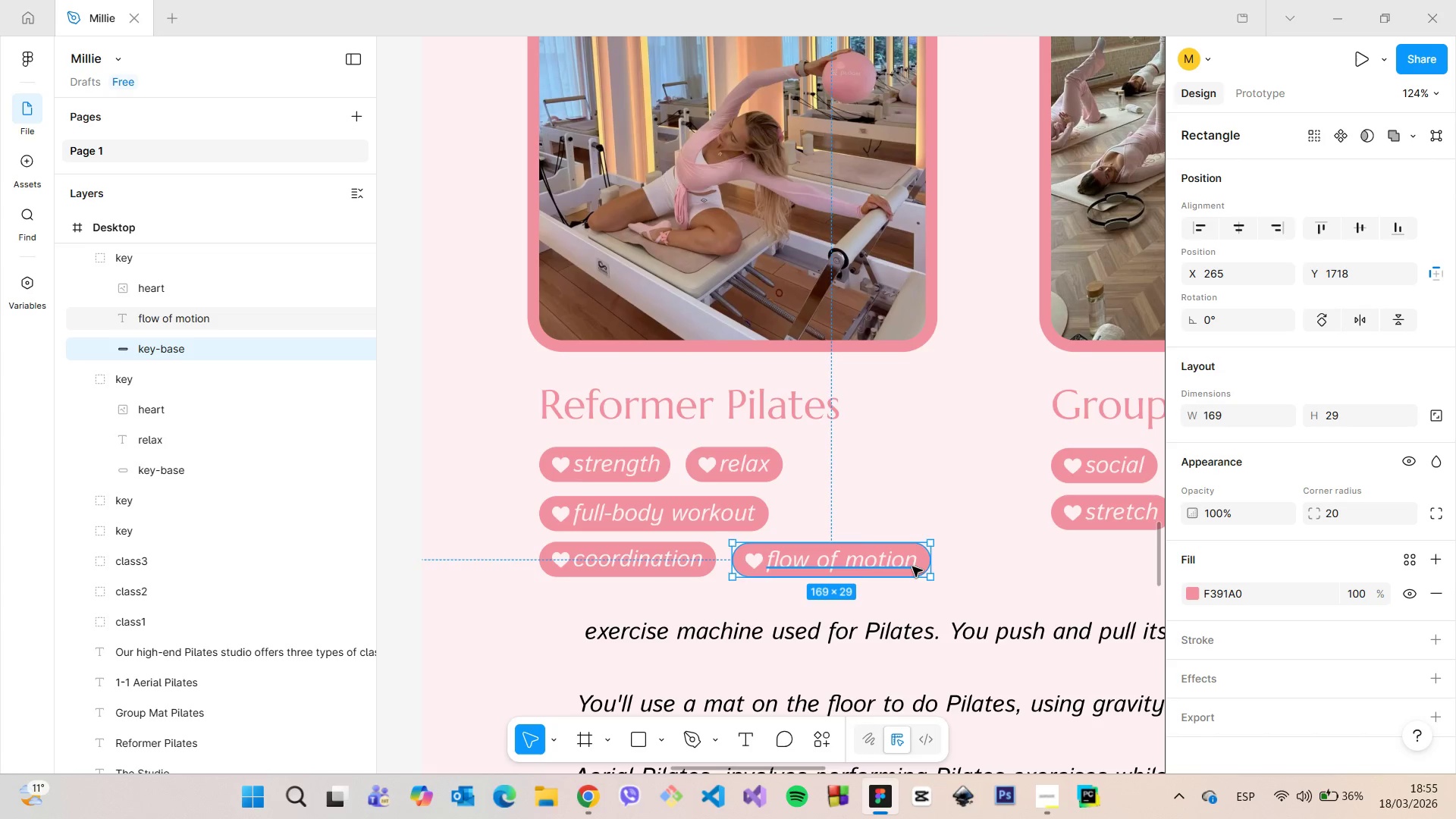 
hold_key(key=AltLeft, duration=0.61)
 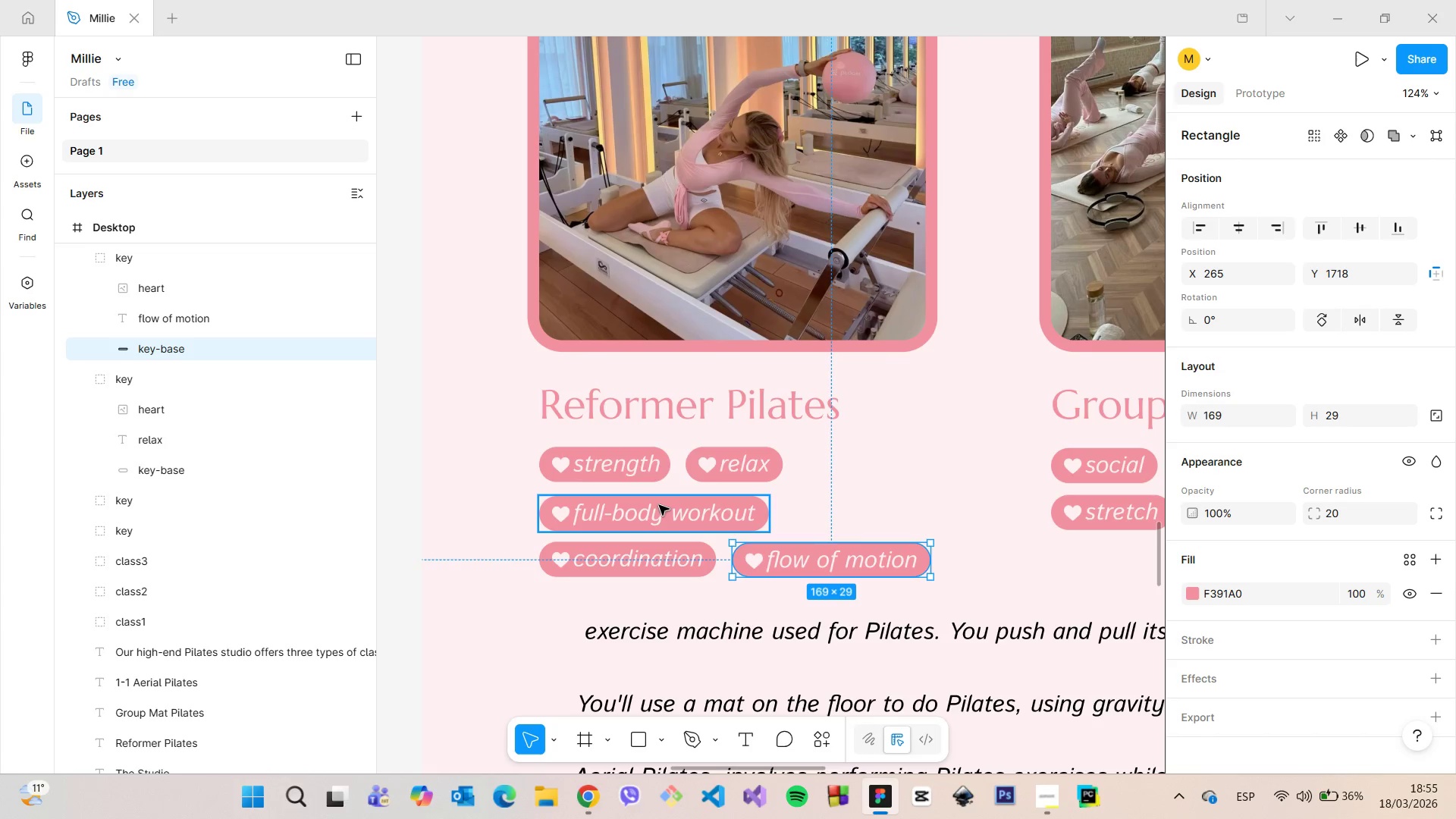 
left_click([659, 505])
 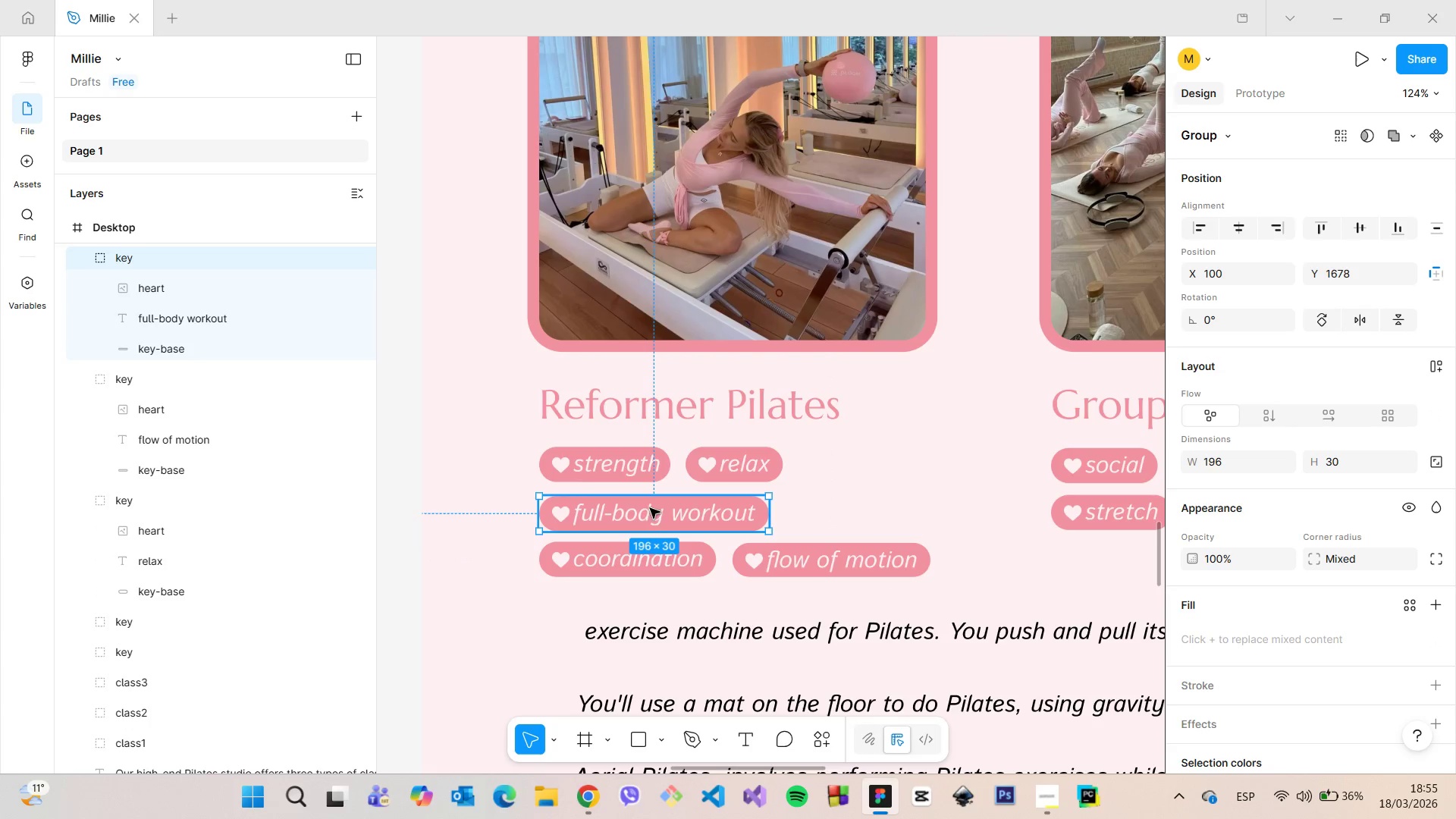 
left_click_drag(start_coordinate=[650, 508], to_coordinate=[1024, 554])
 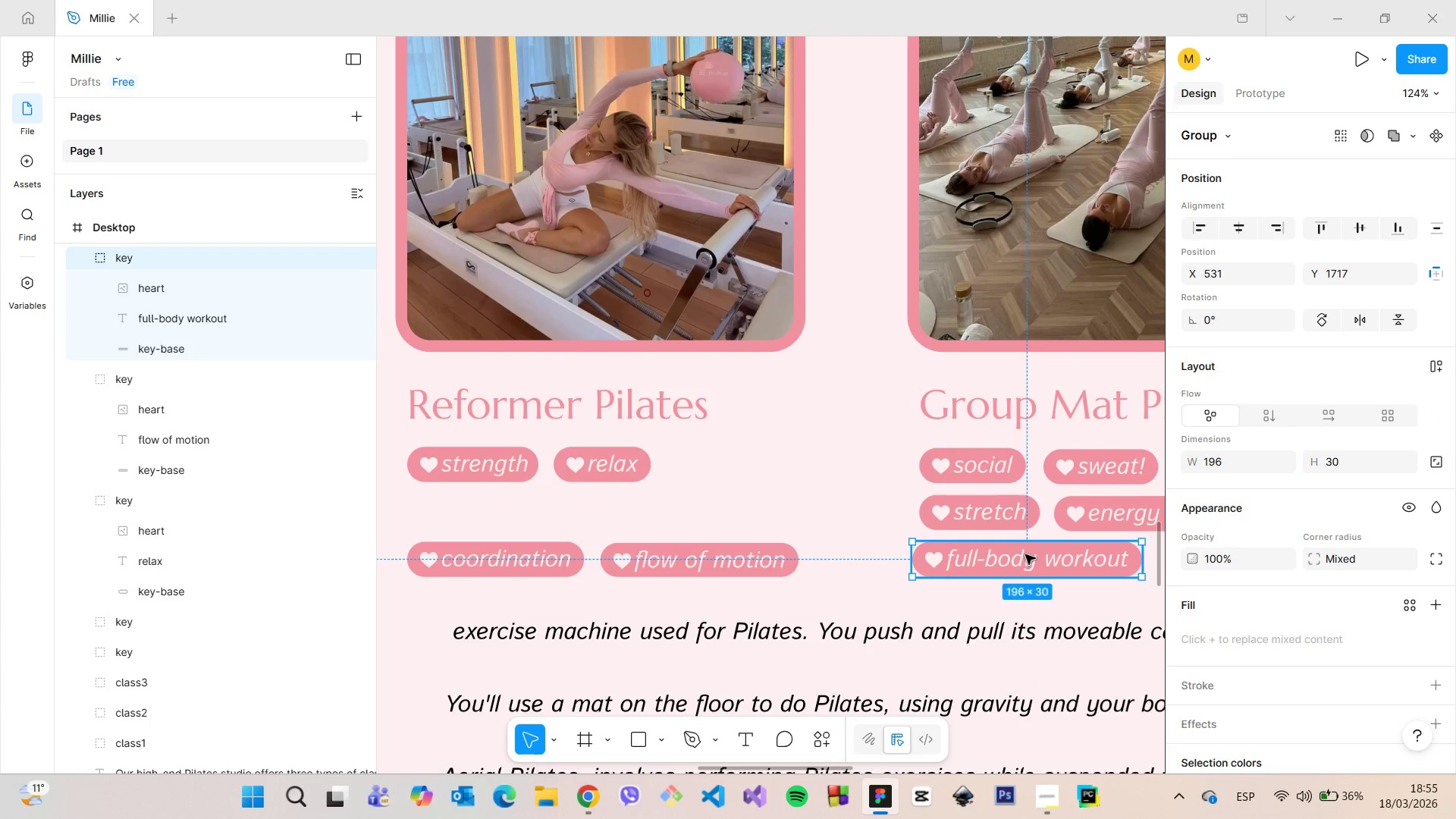 
scroll: coordinate [1025, 554], scroll_direction: down, amount: 5.0
 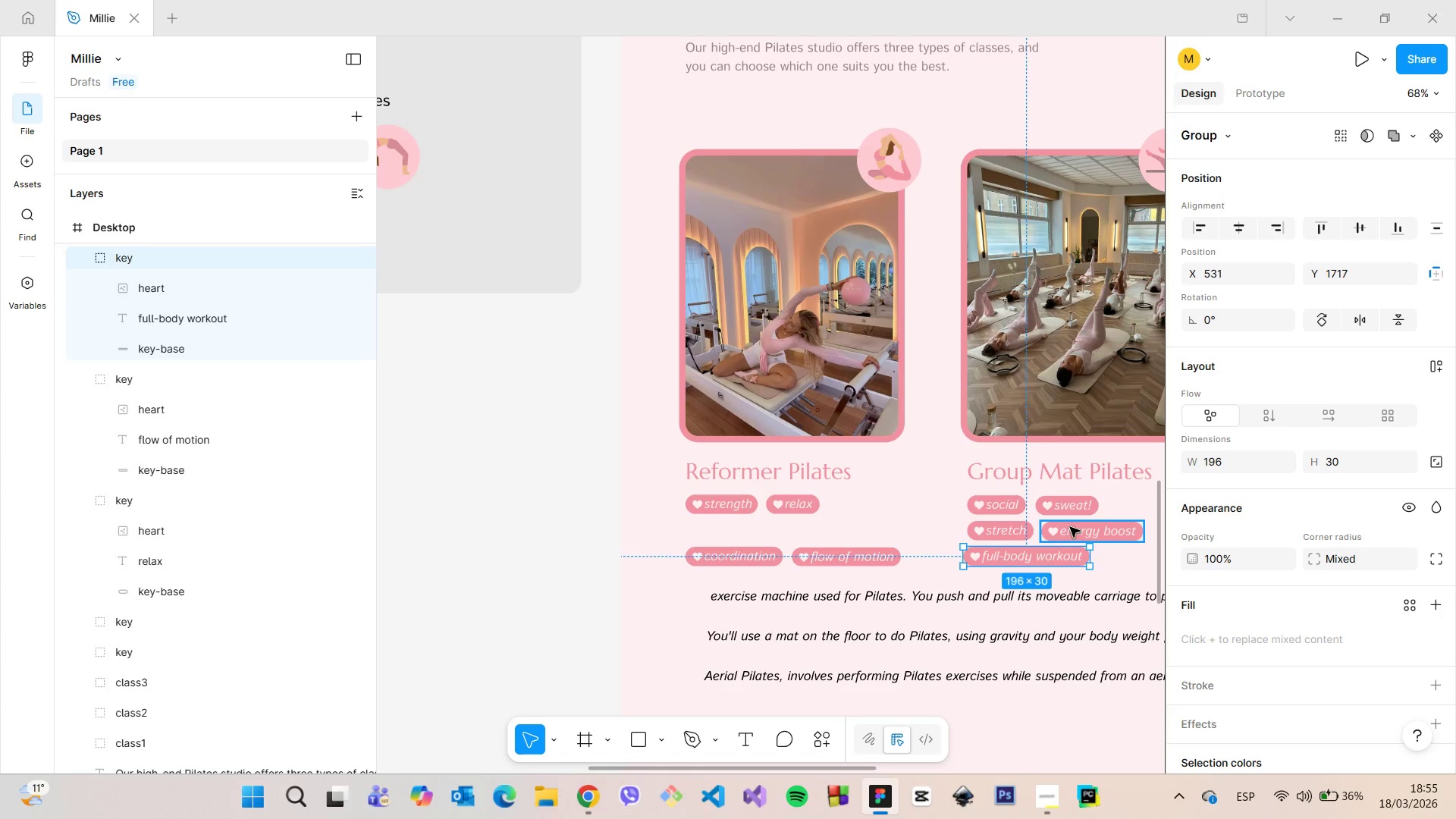 
left_click([1070, 504])
 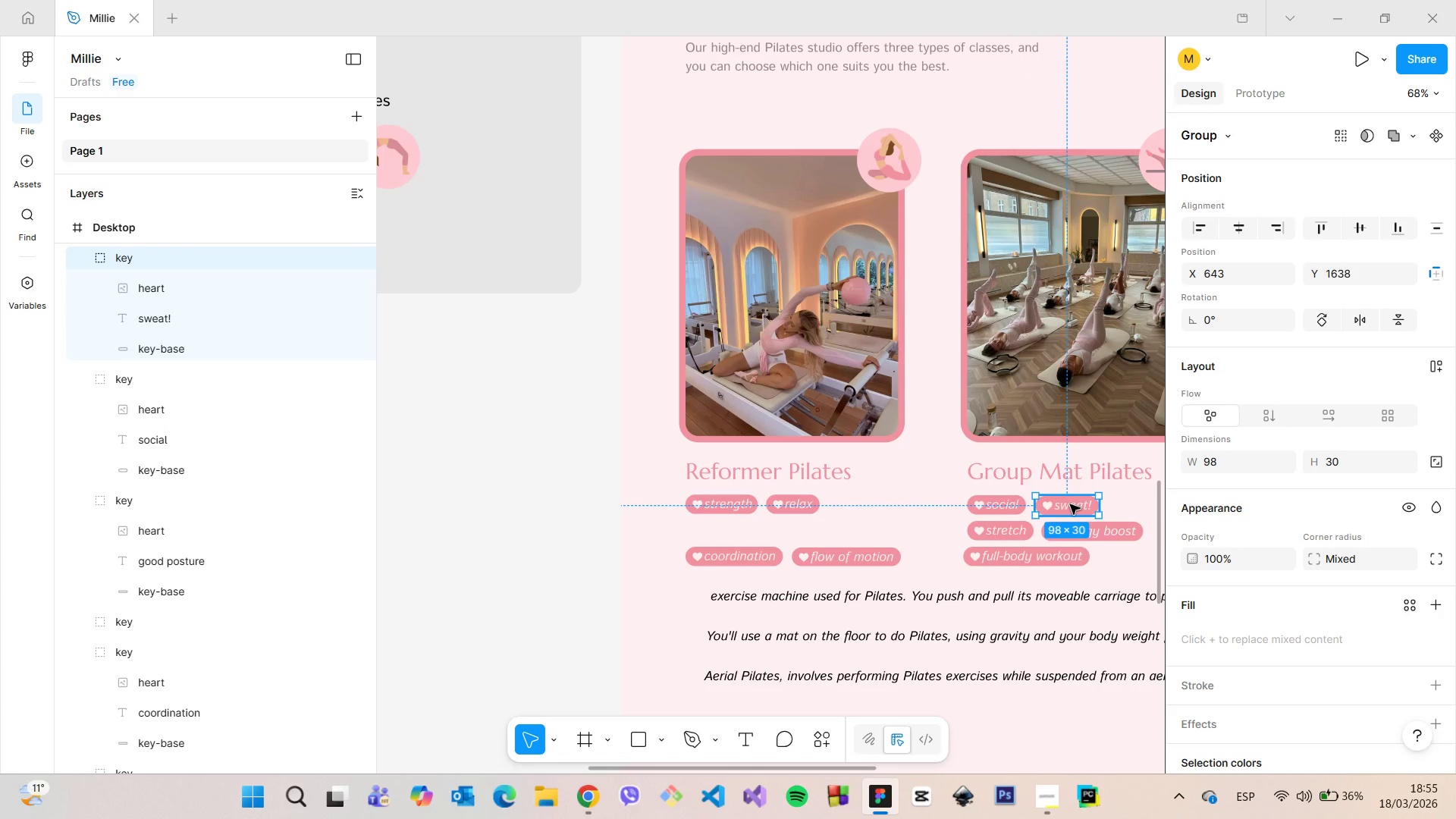 
key(Backspace)
 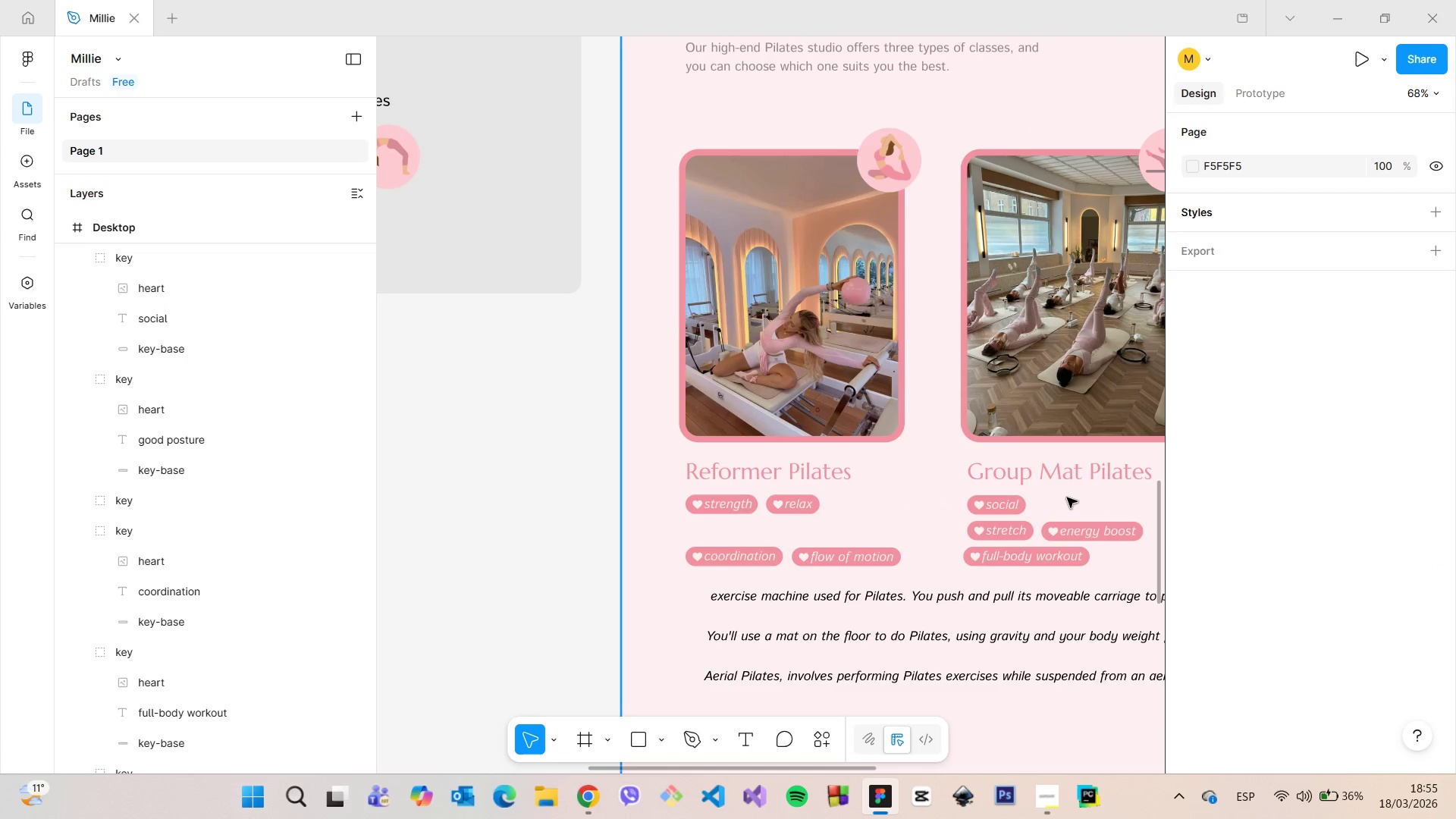 
scroll: coordinate [1066, 498], scroll_direction: down, amount: 8.0
 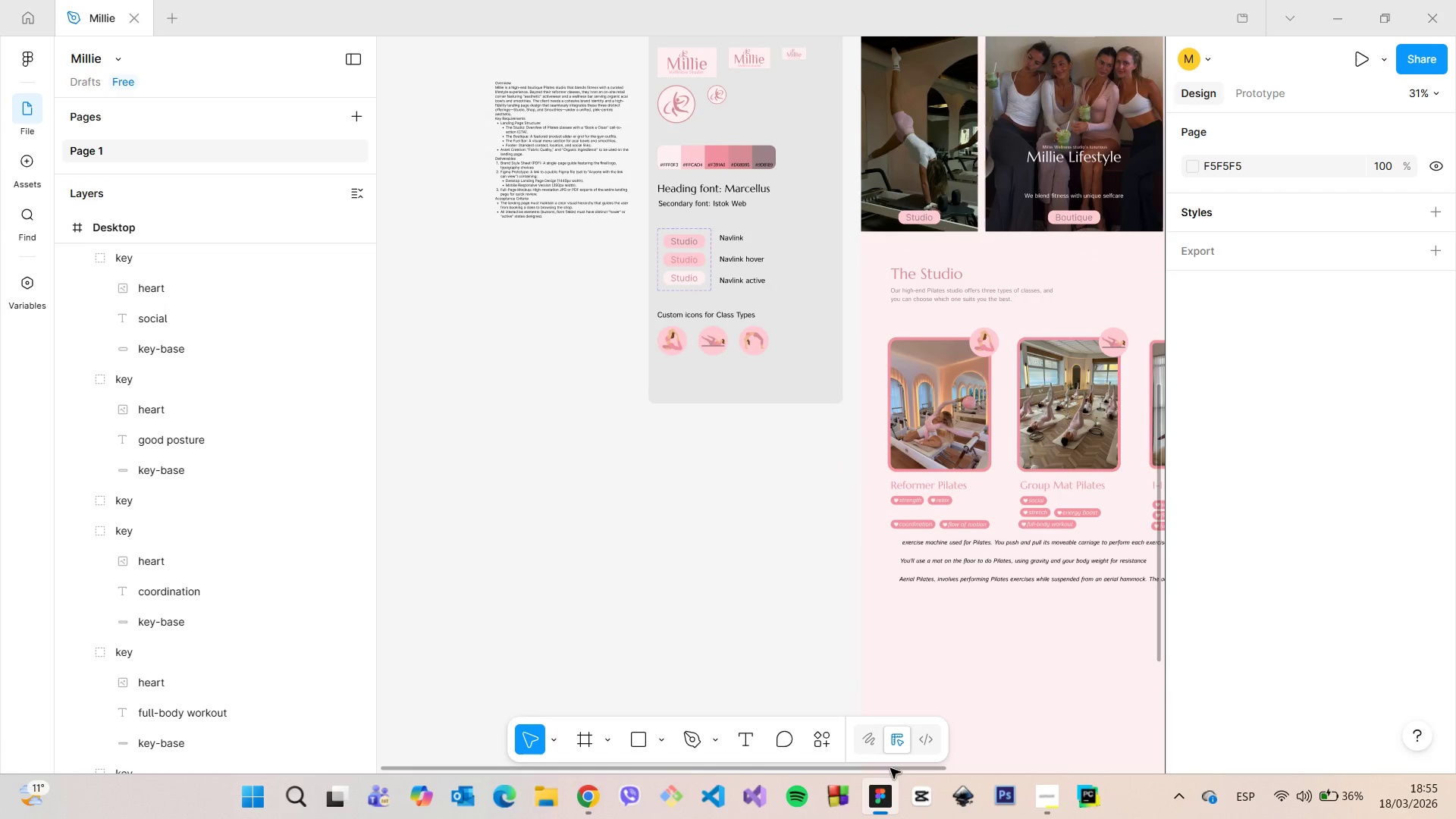 
left_click_drag(start_coordinate=[890, 769], to_coordinate=[1031, 762])
 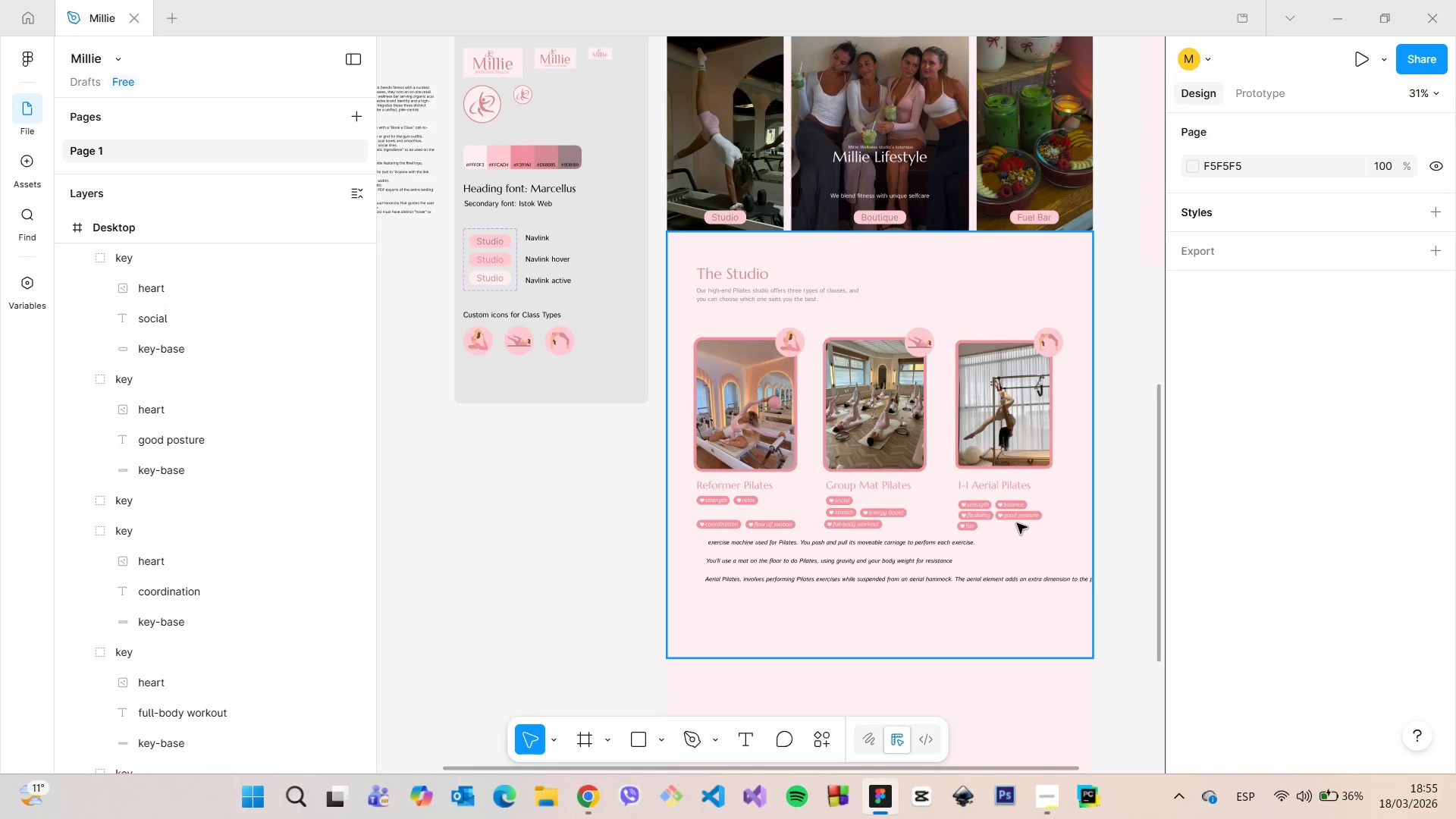 
scroll: coordinate [1017, 522], scroll_direction: up, amount: 9.0
 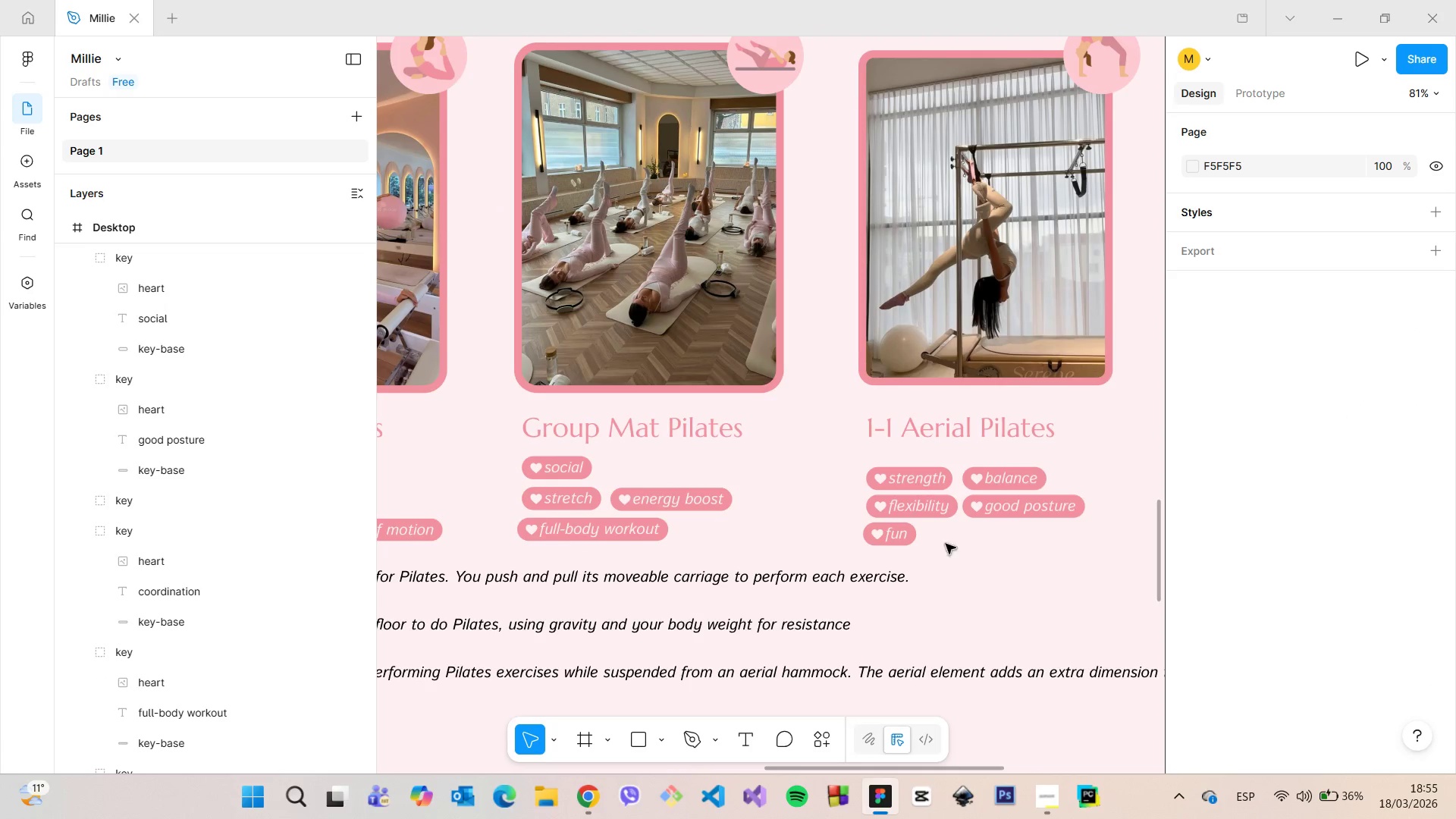 
left_click([911, 544])
 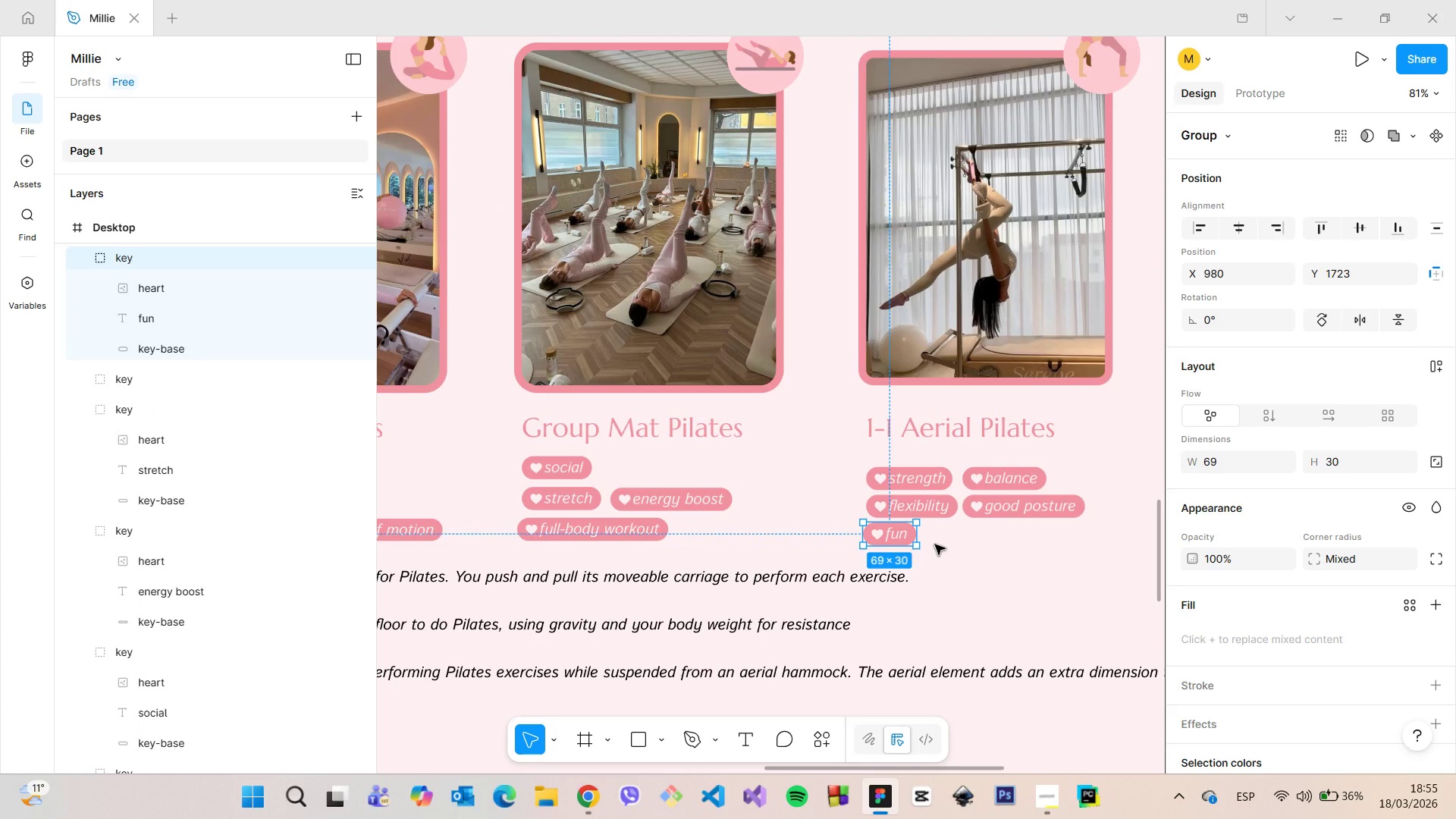 
left_click([935, 544])
 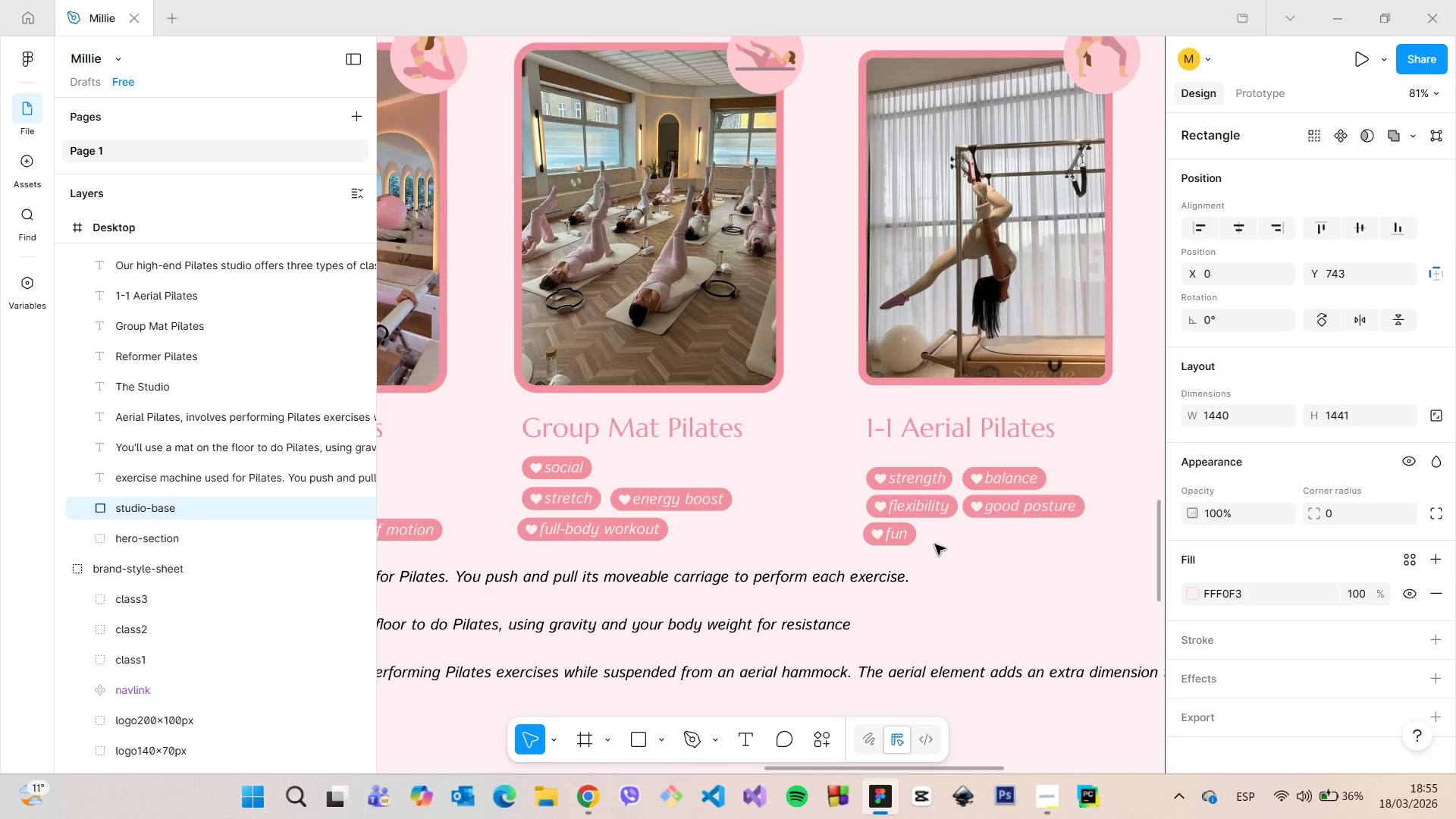 
scroll: coordinate [935, 544], scroll_direction: down, amount: 3.0
 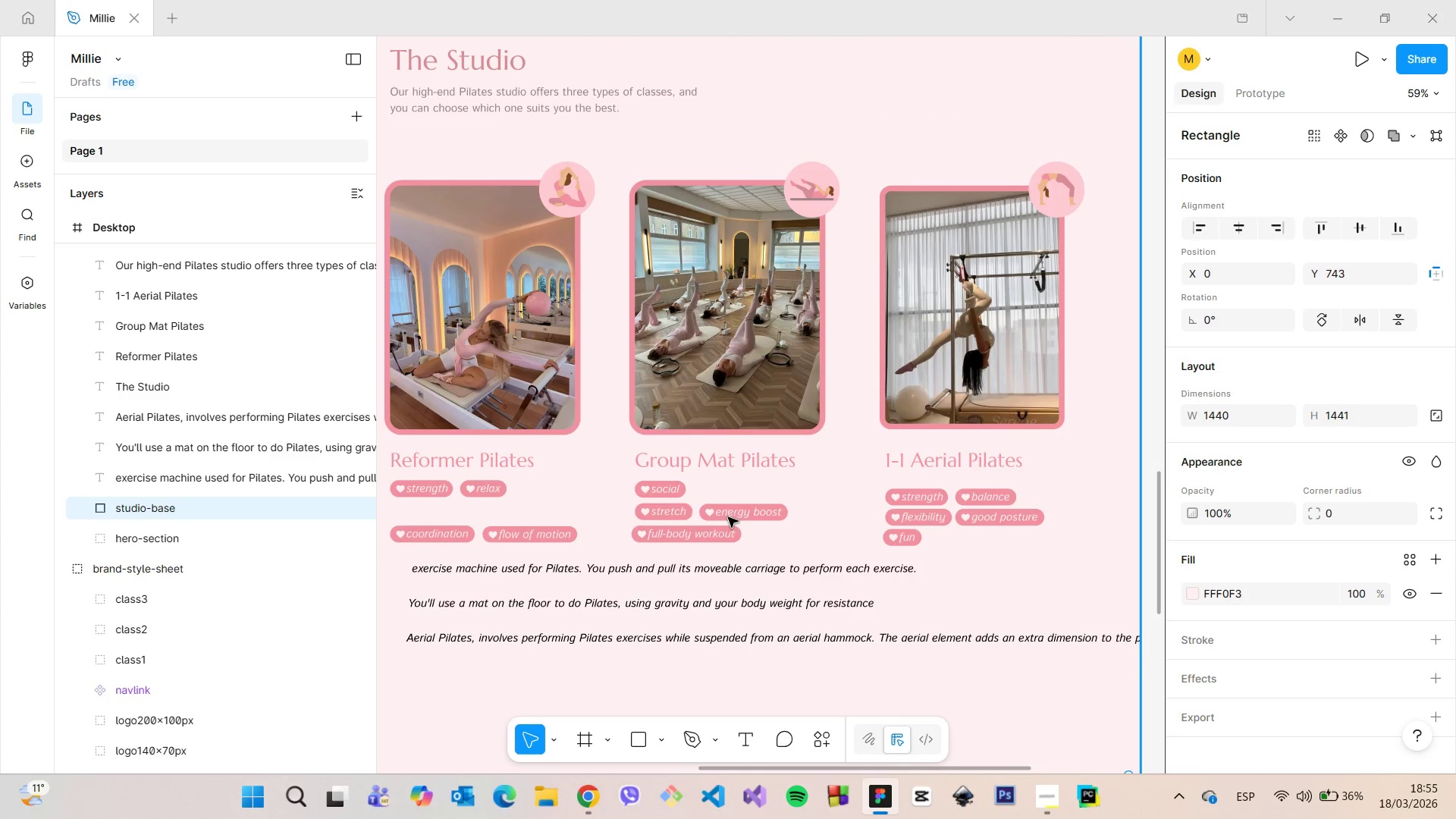 
left_click([661, 493])
 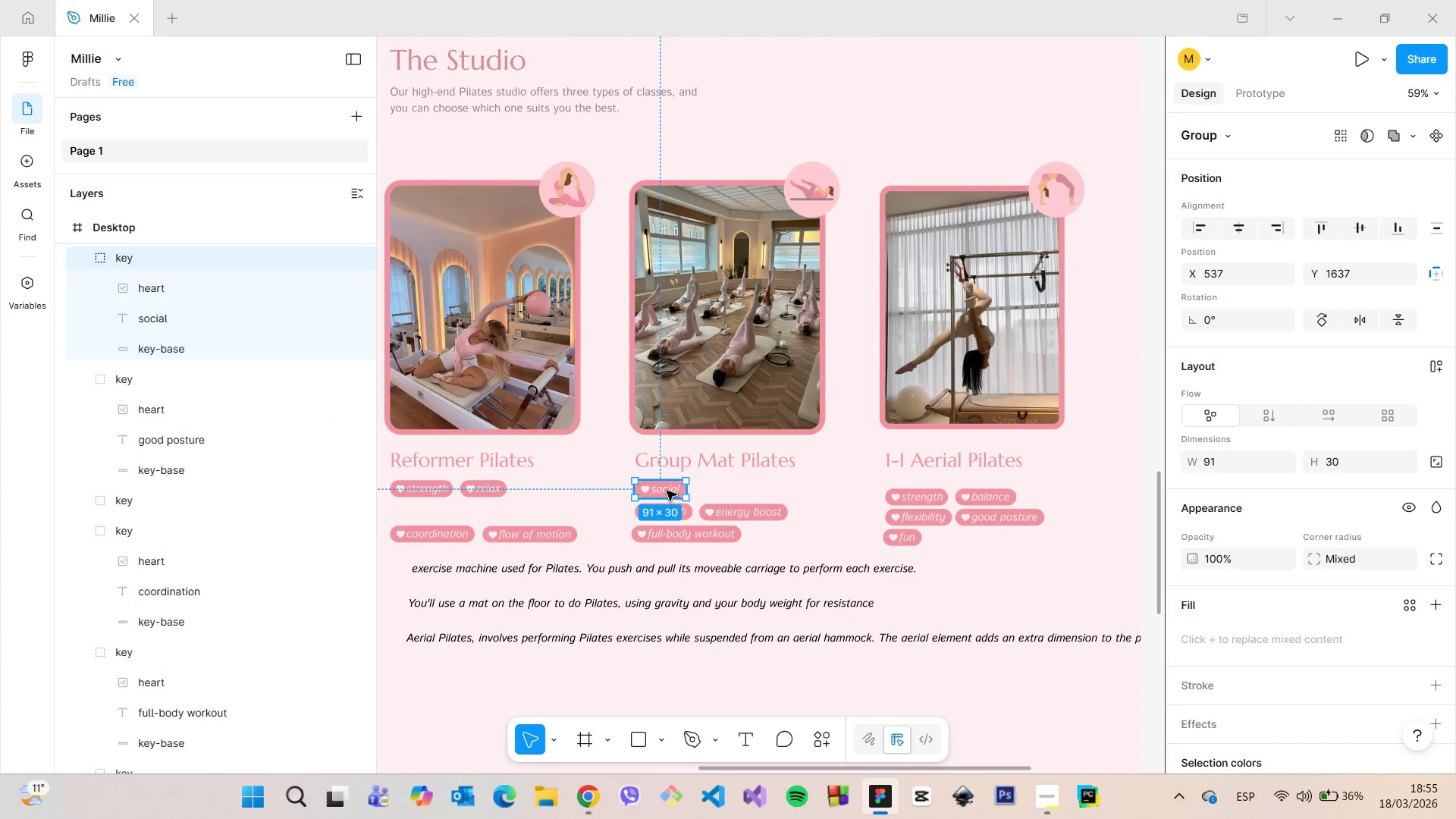 
left_click_drag(start_coordinate=[667, 490], to_coordinate=[782, 537])
 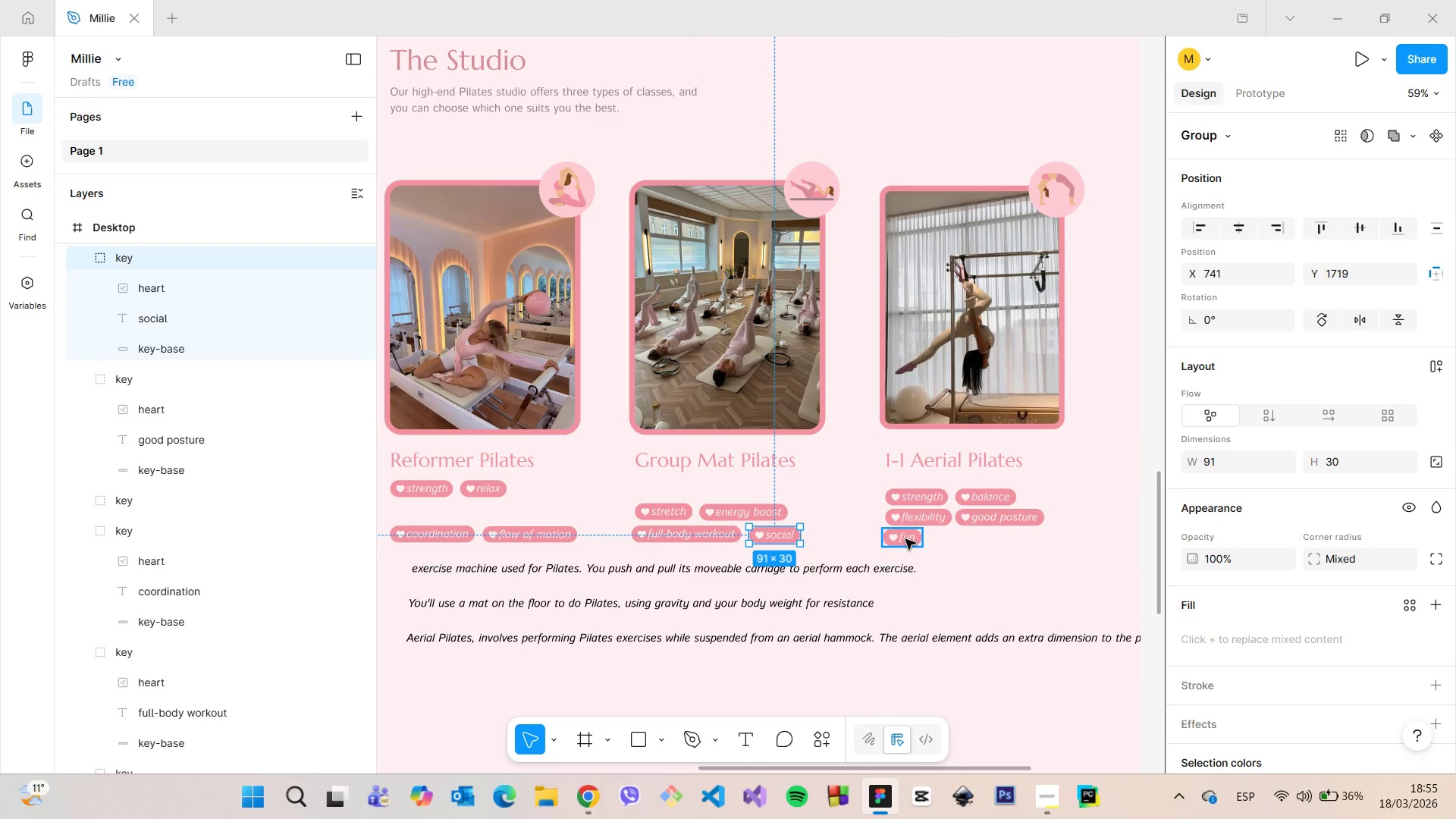 
left_click([905, 539])
 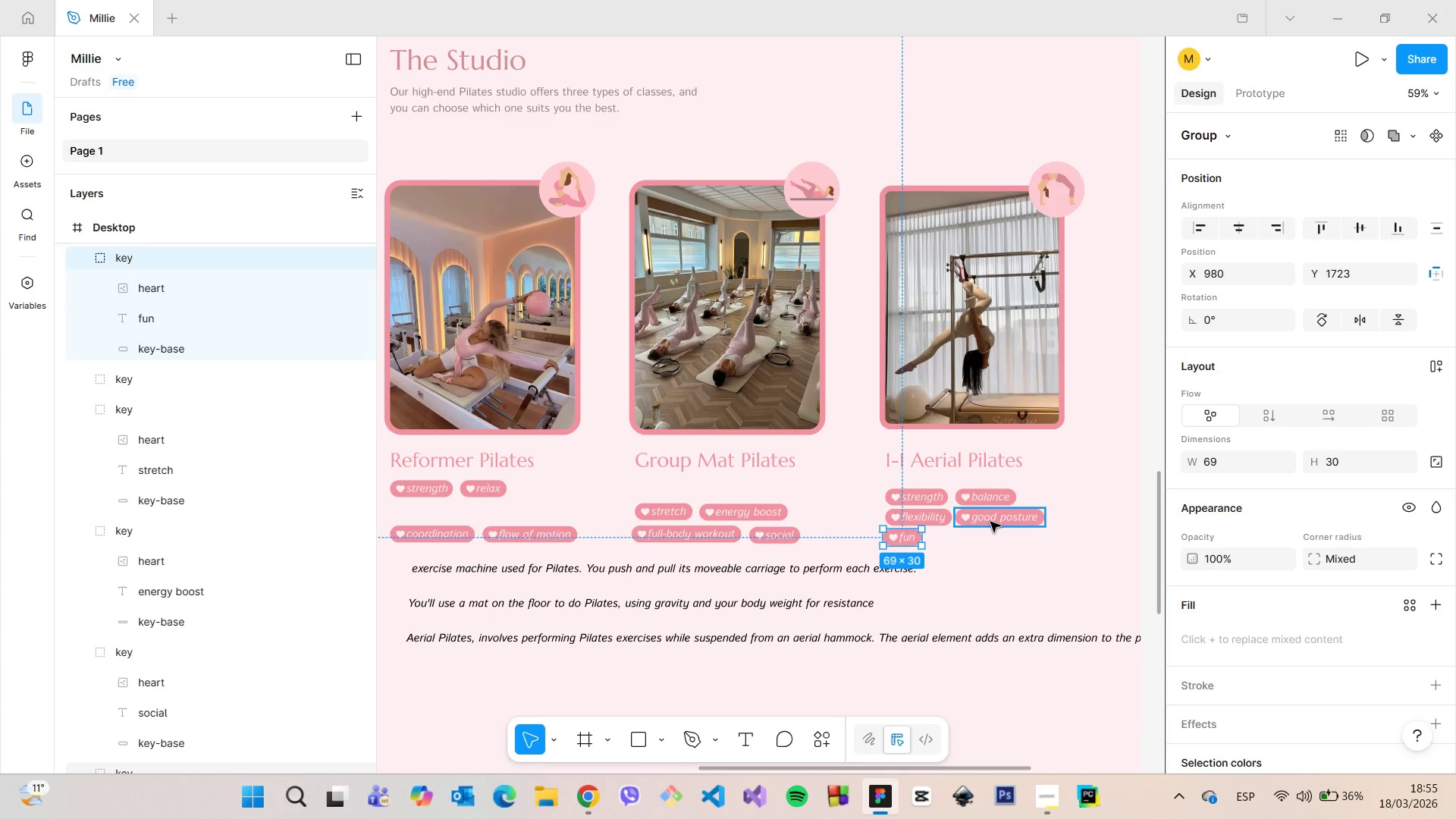 
left_click([988, 538])
 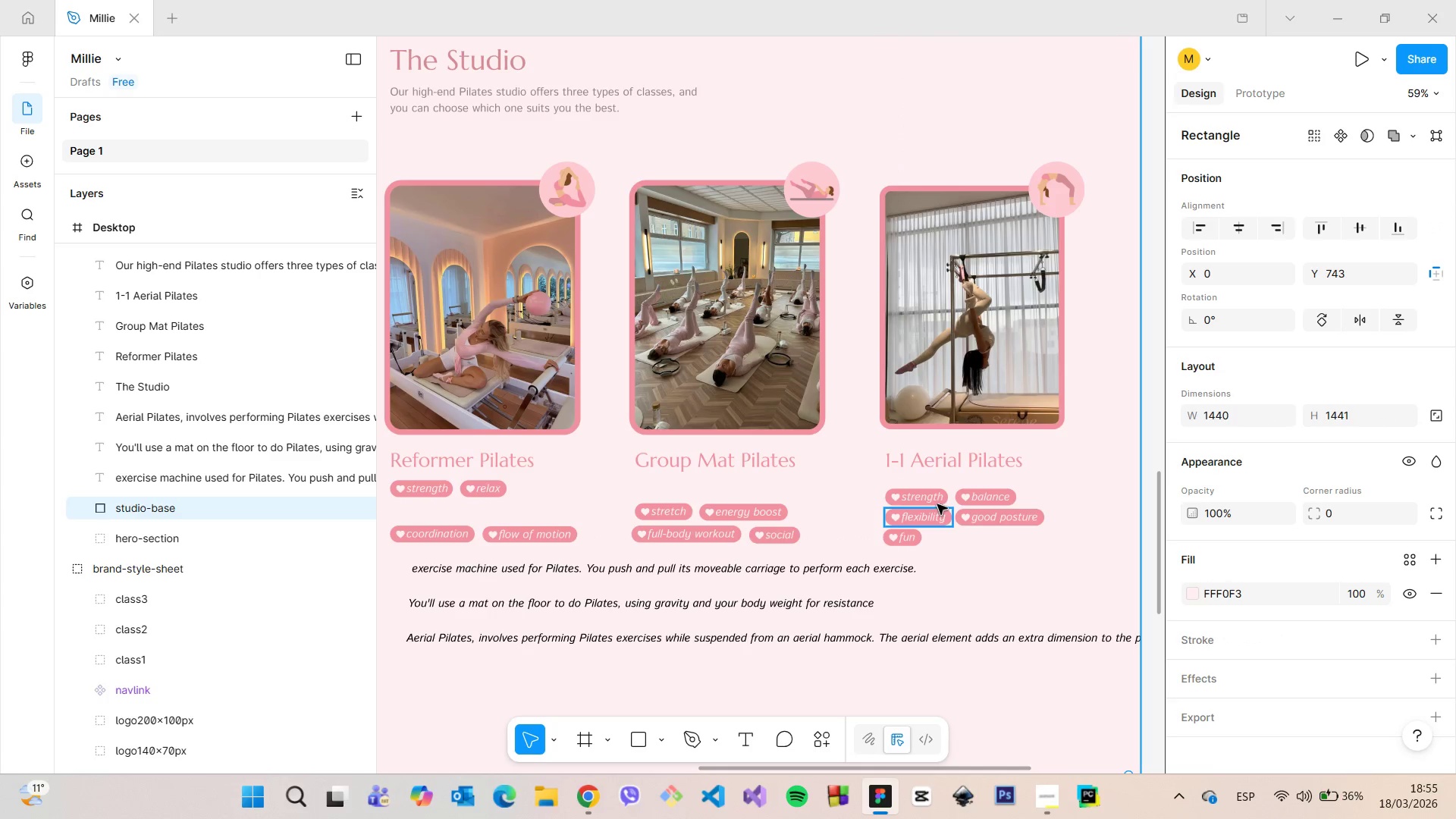 
left_click([934, 500])
 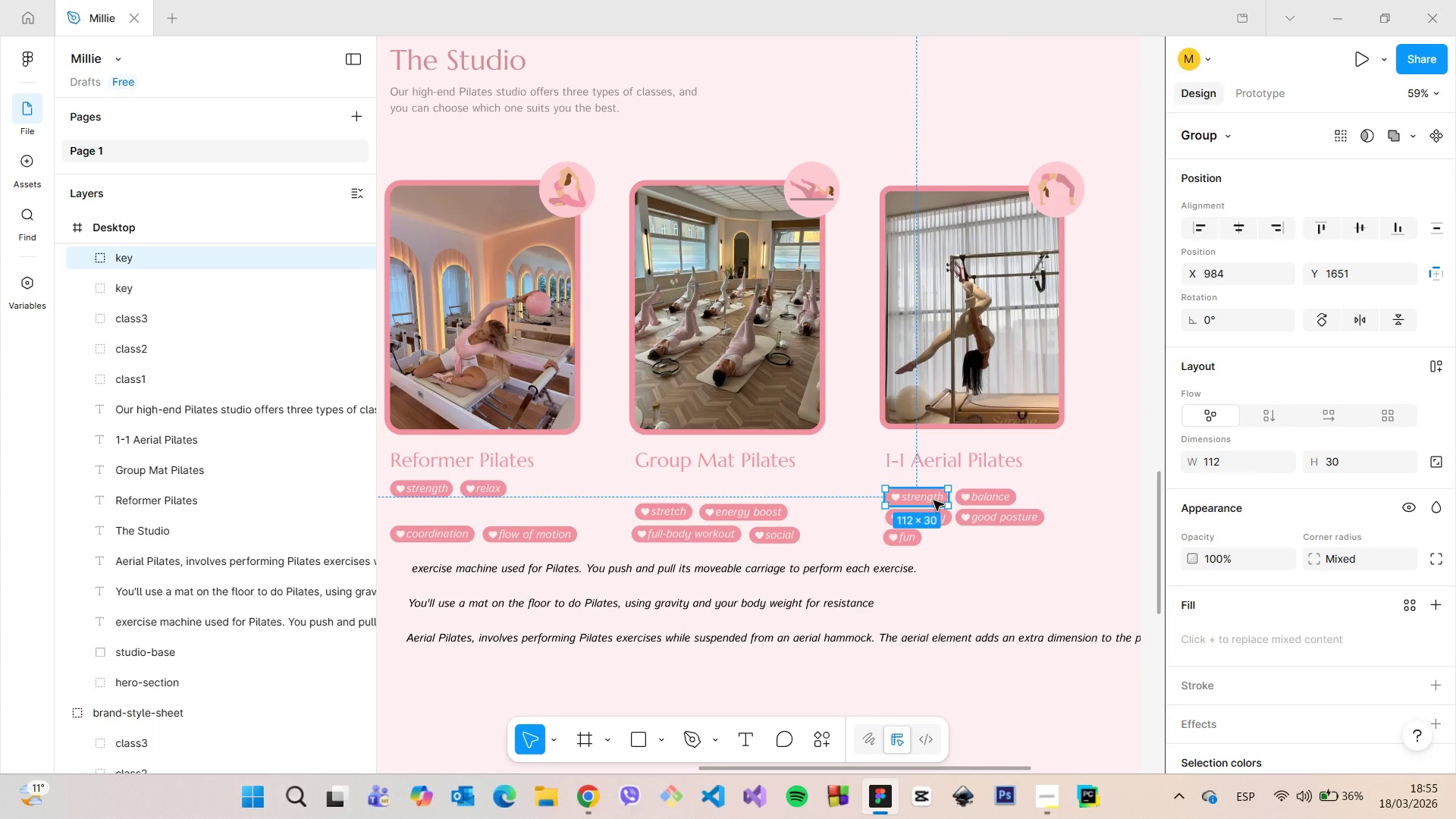 
key(Backspace)
 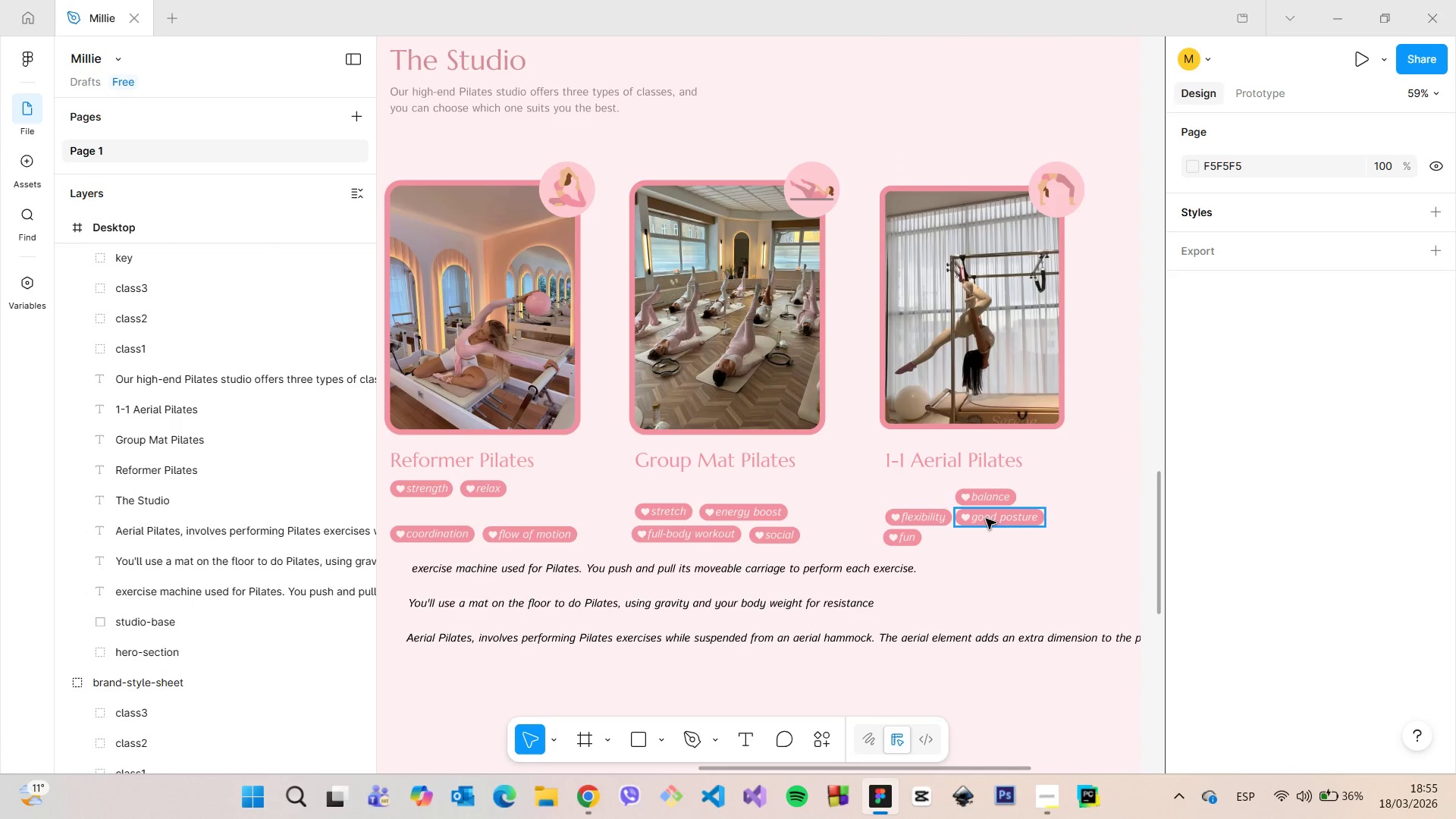 
scroll: coordinate [985, 516], scroll_direction: down, amount: 4.0
 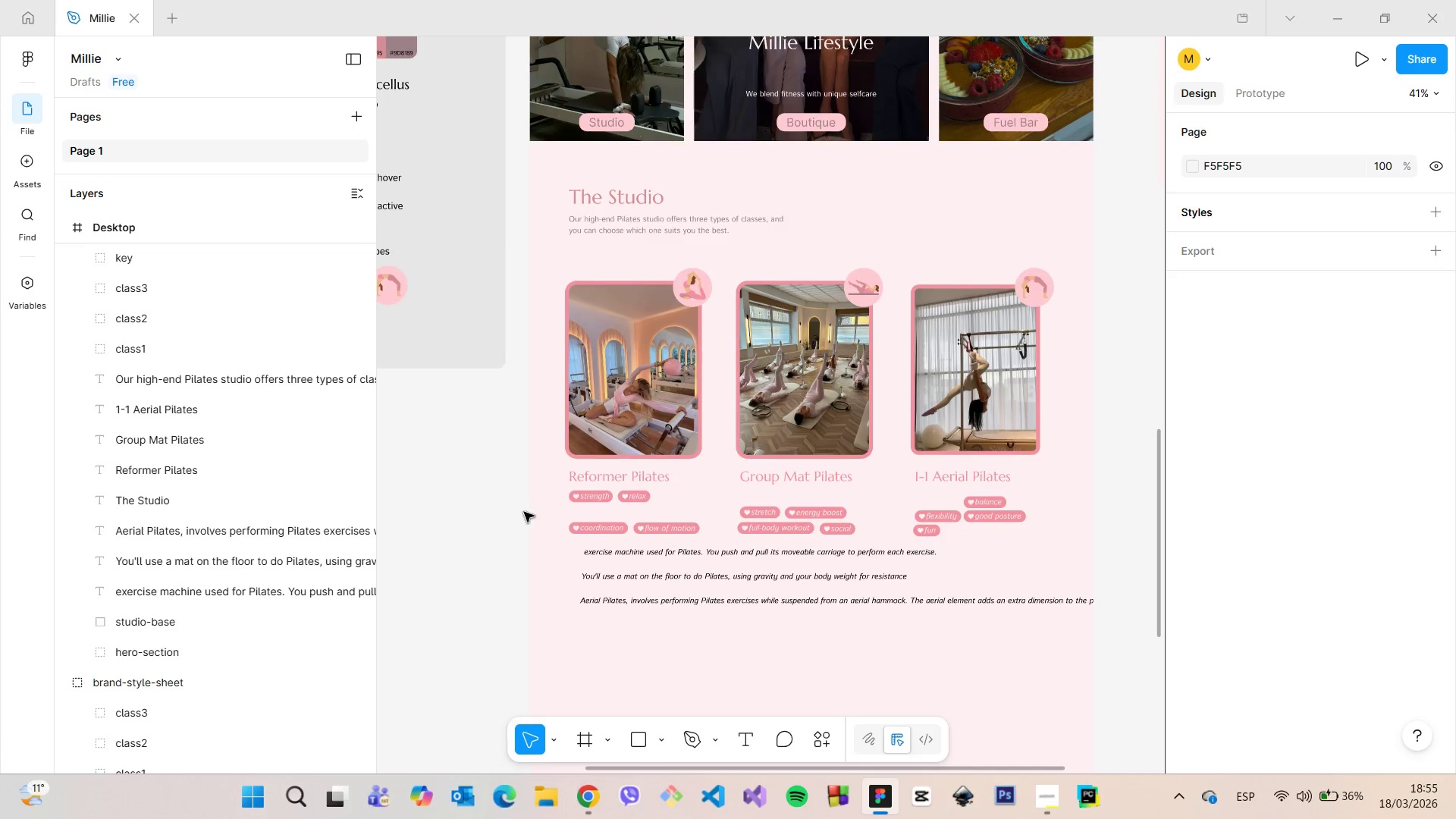 
scroll: coordinate [650, 504], scroll_direction: up, amount: 13.0
 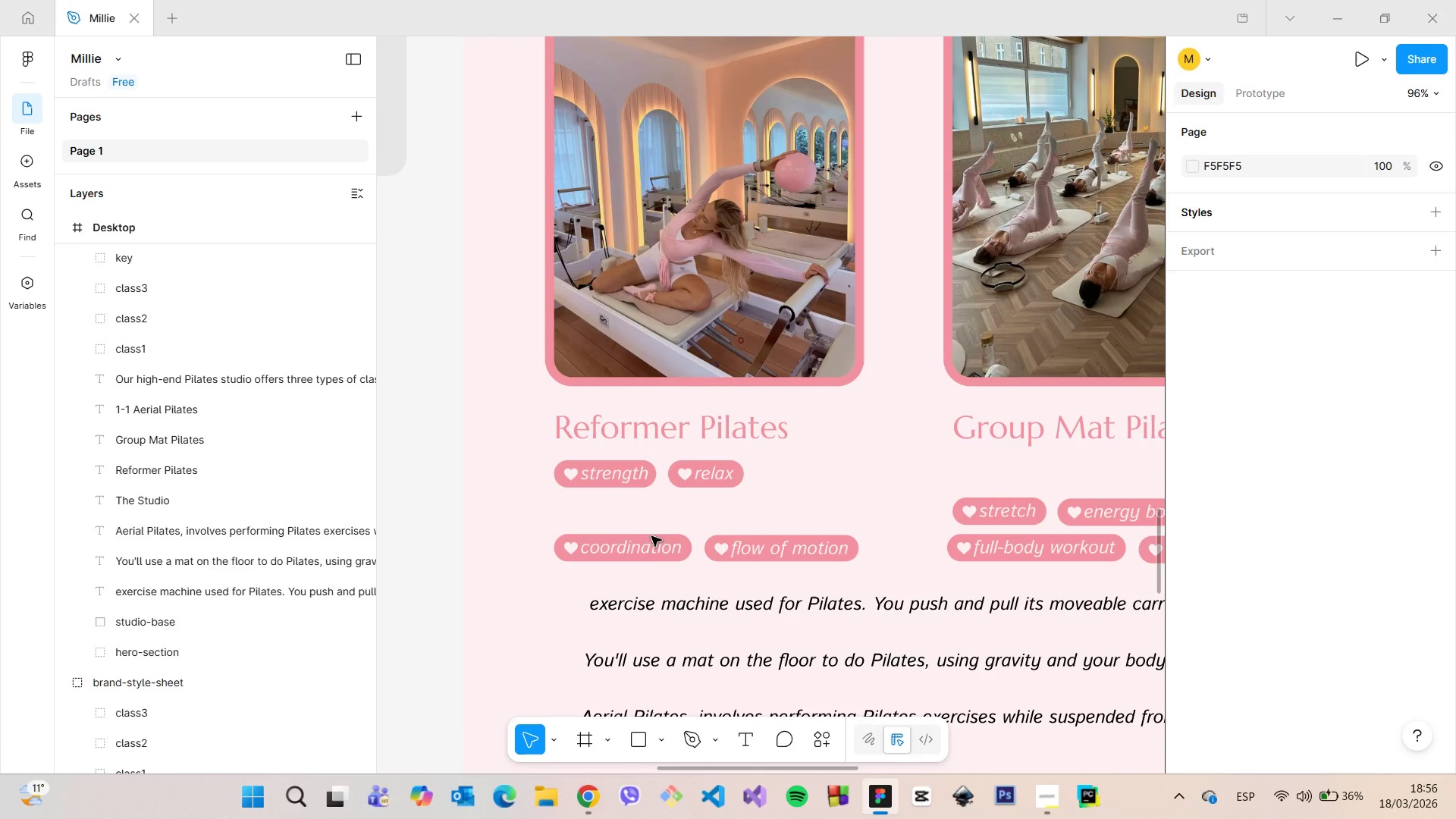 
left_click([649, 547])
 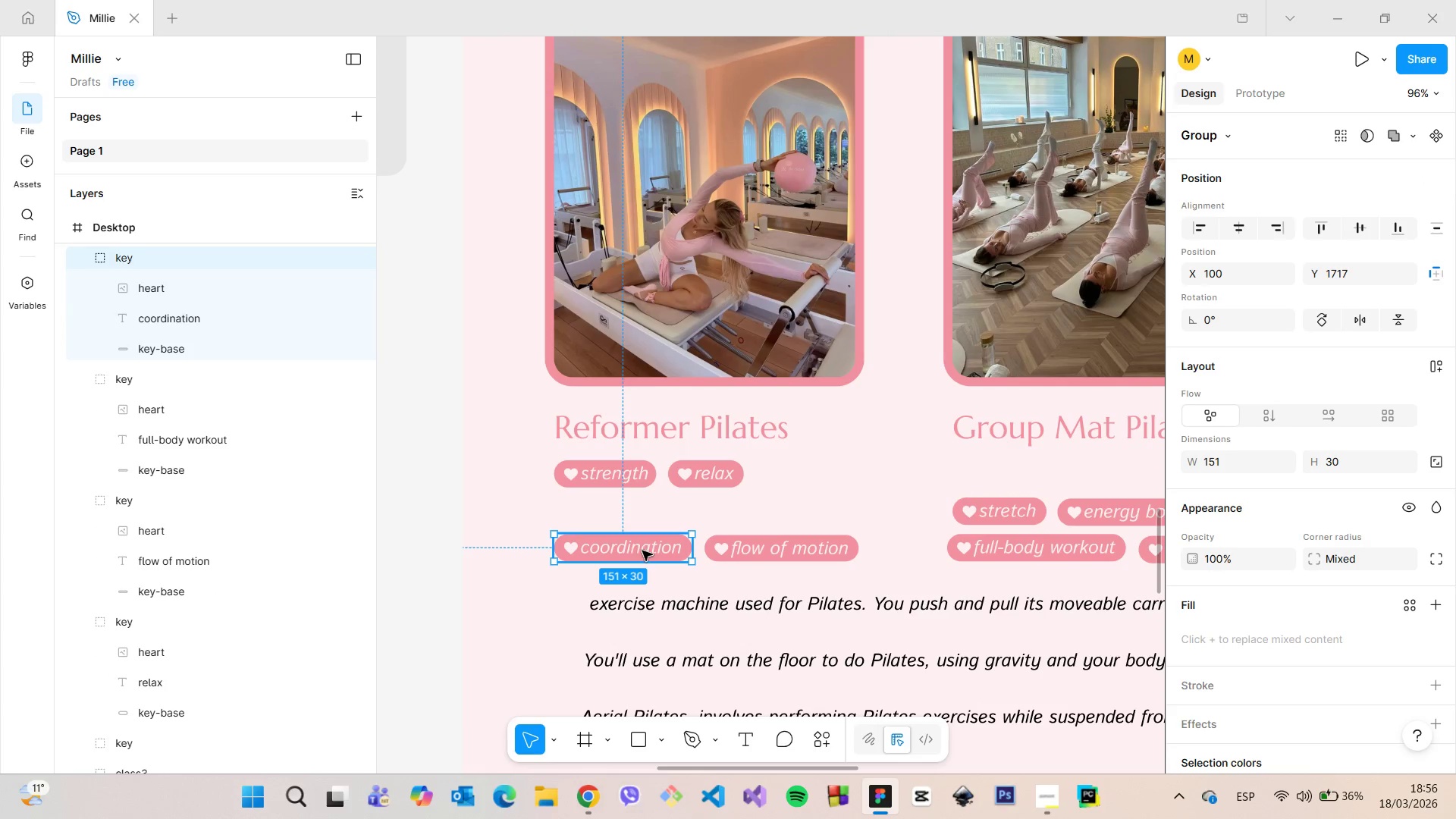 
left_click_drag(start_coordinate=[643, 551], to_coordinate=[640, 514])
 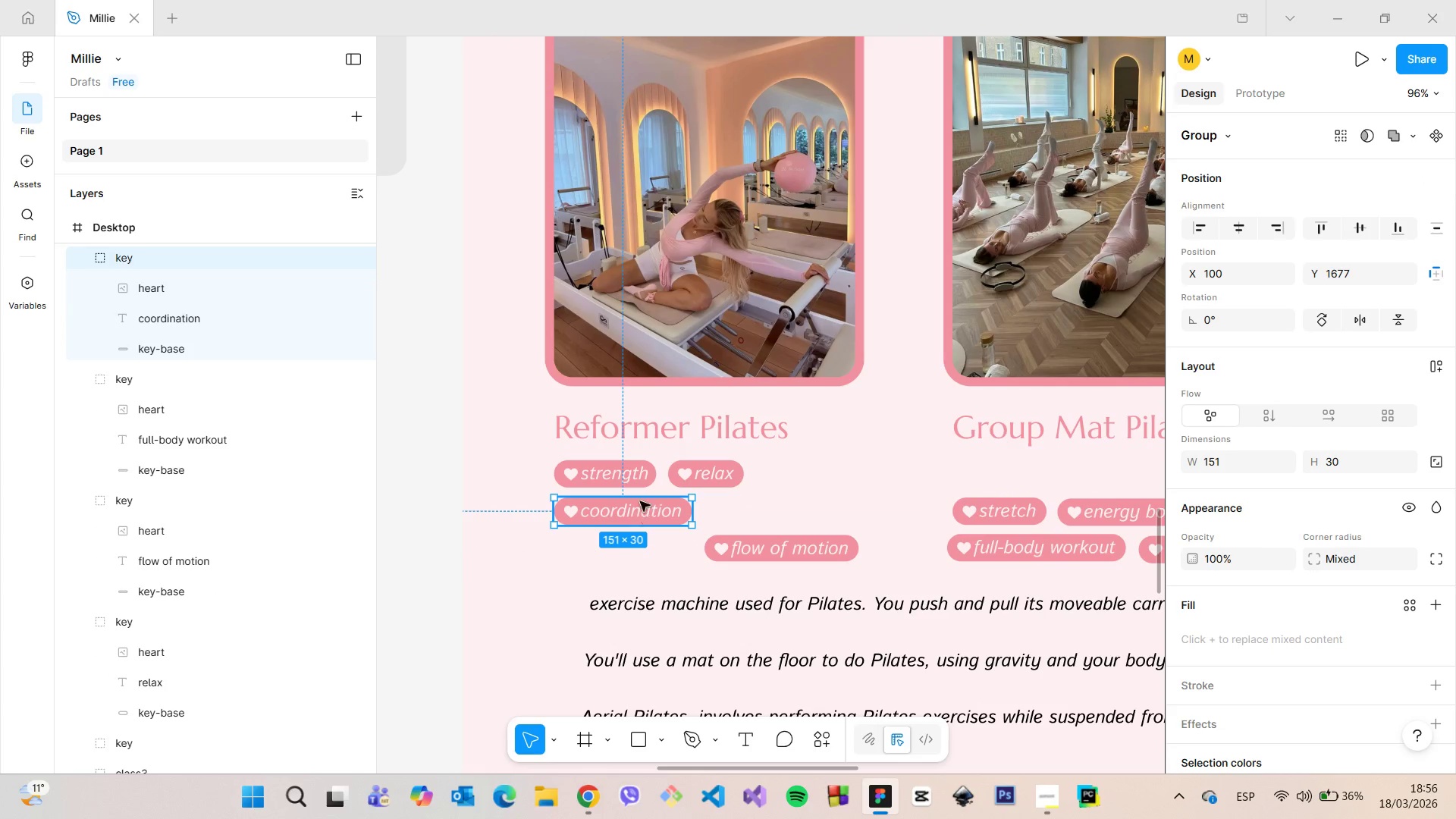 
hold_key(key=AltLeft, duration=0.41)
 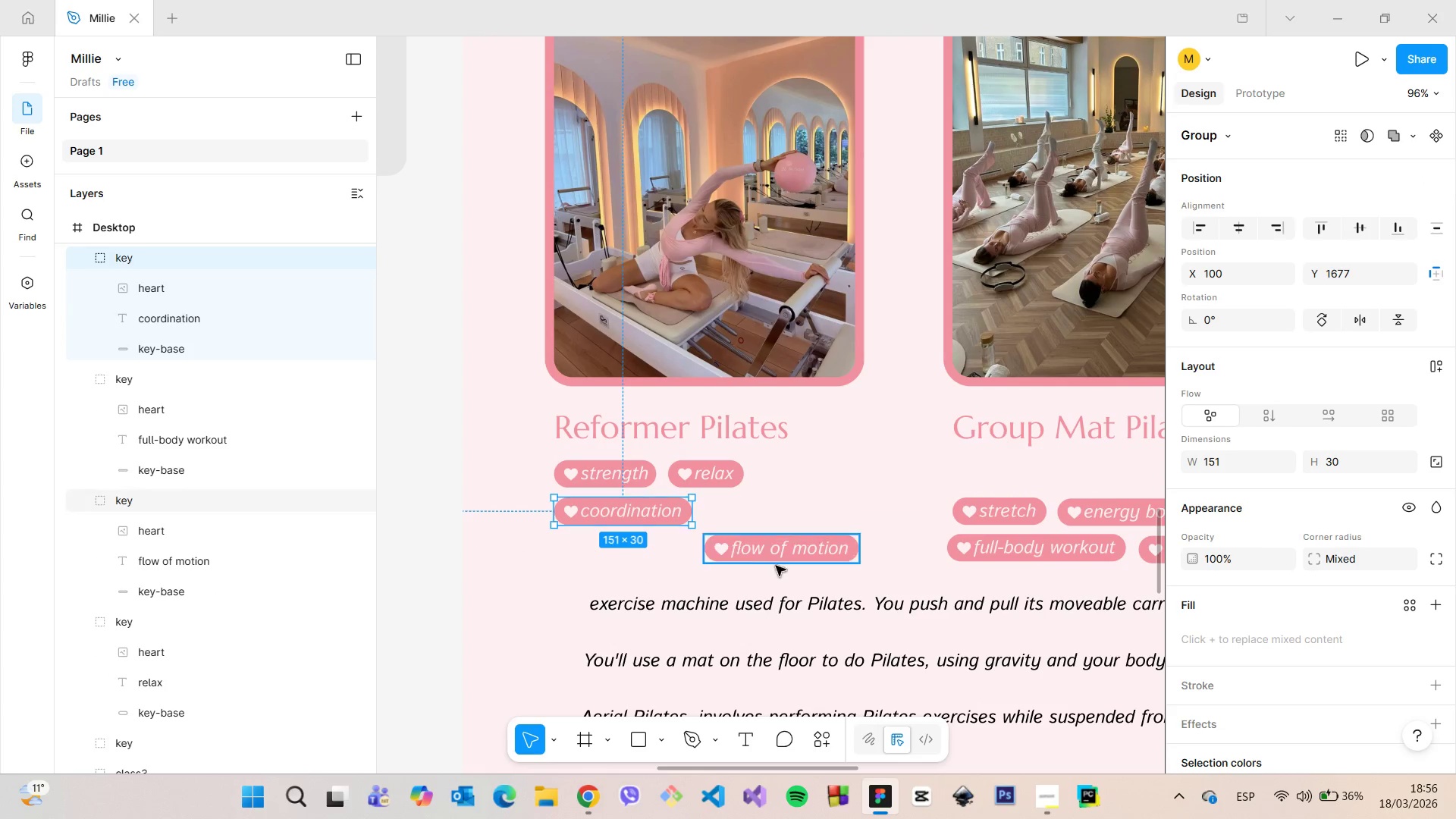 
left_click([764, 547])
 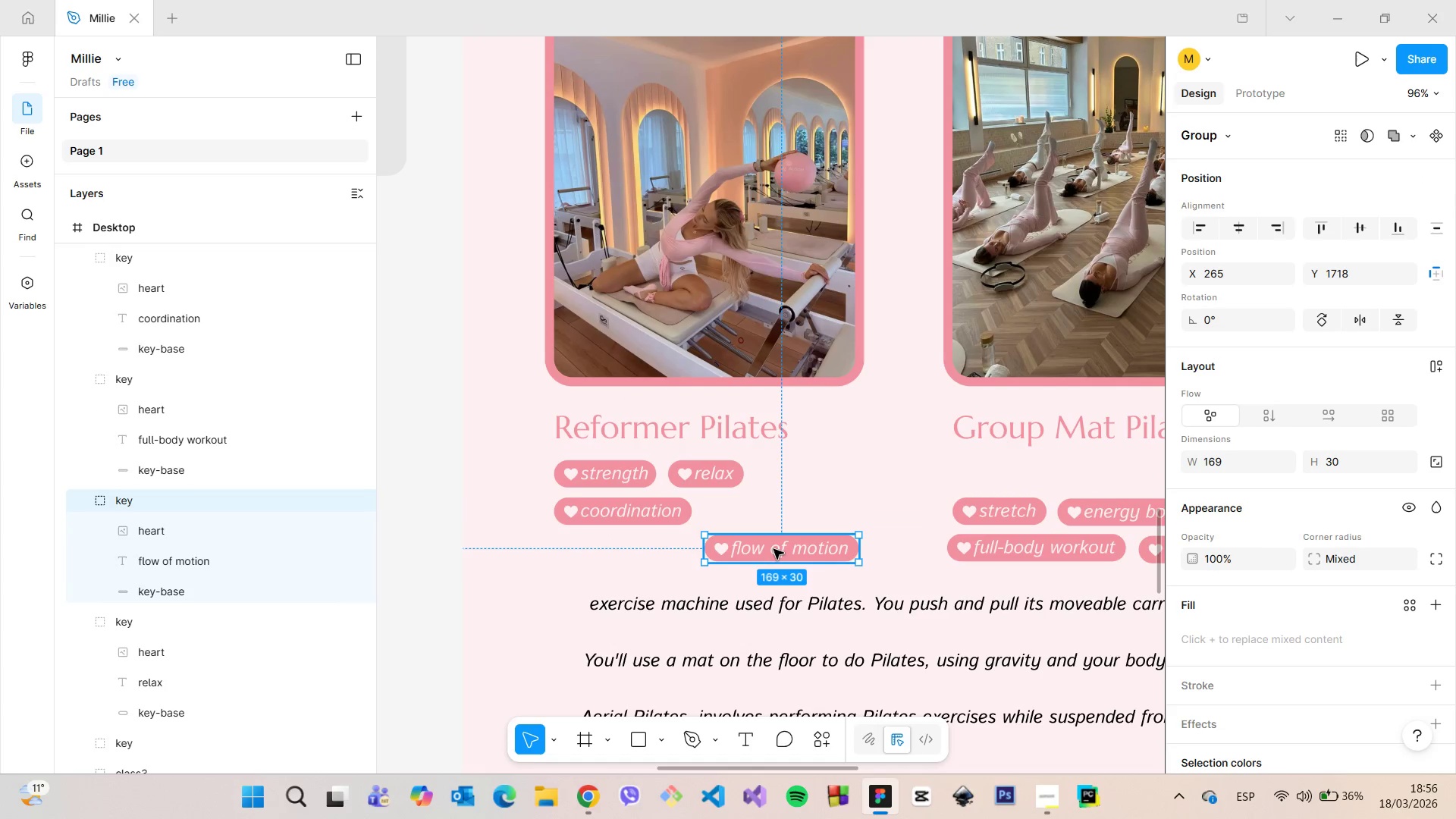 
left_click_drag(start_coordinate=[774, 549], to_coordinate=[770, 514])
 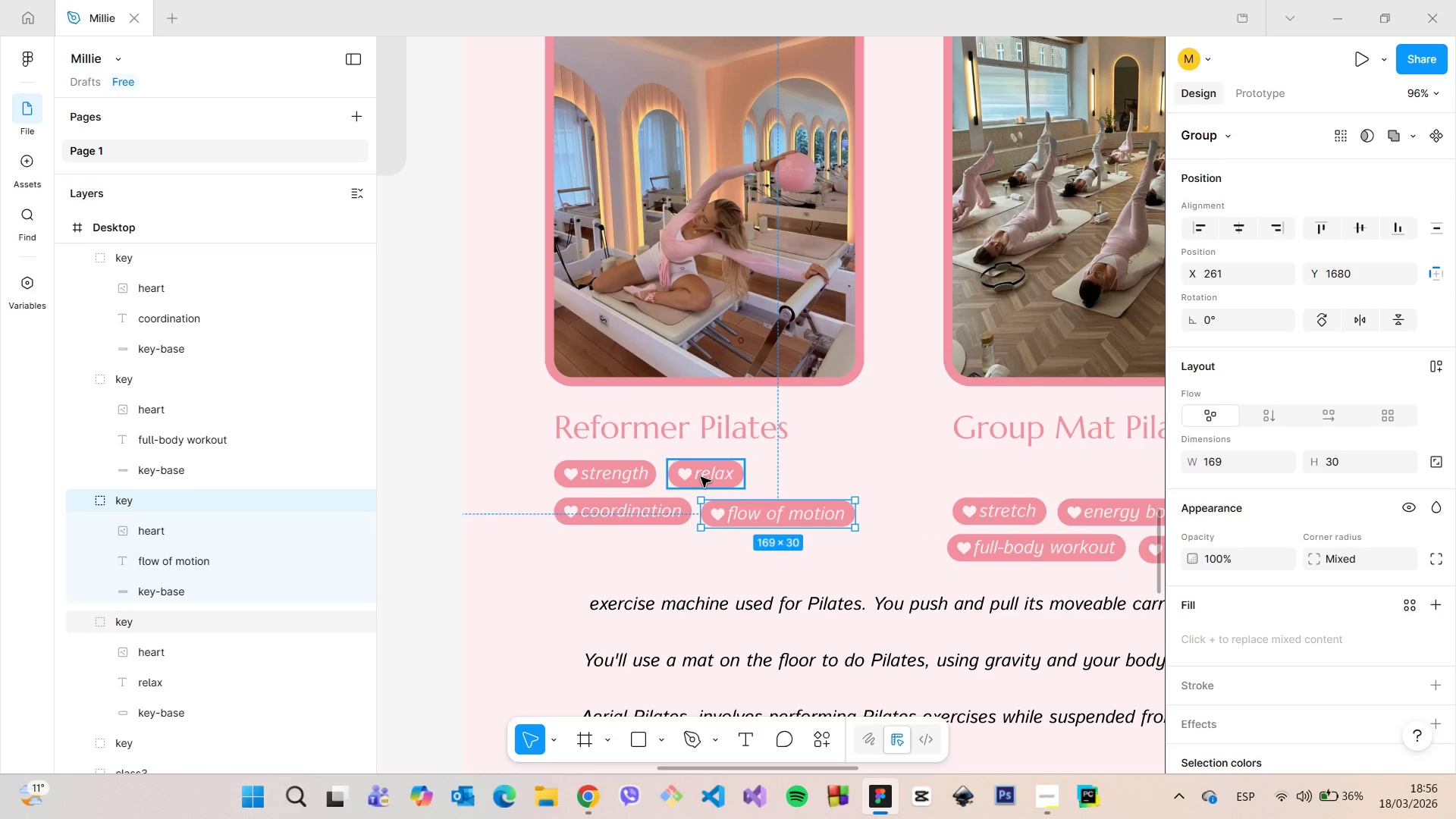 
left_click([701, 477])
 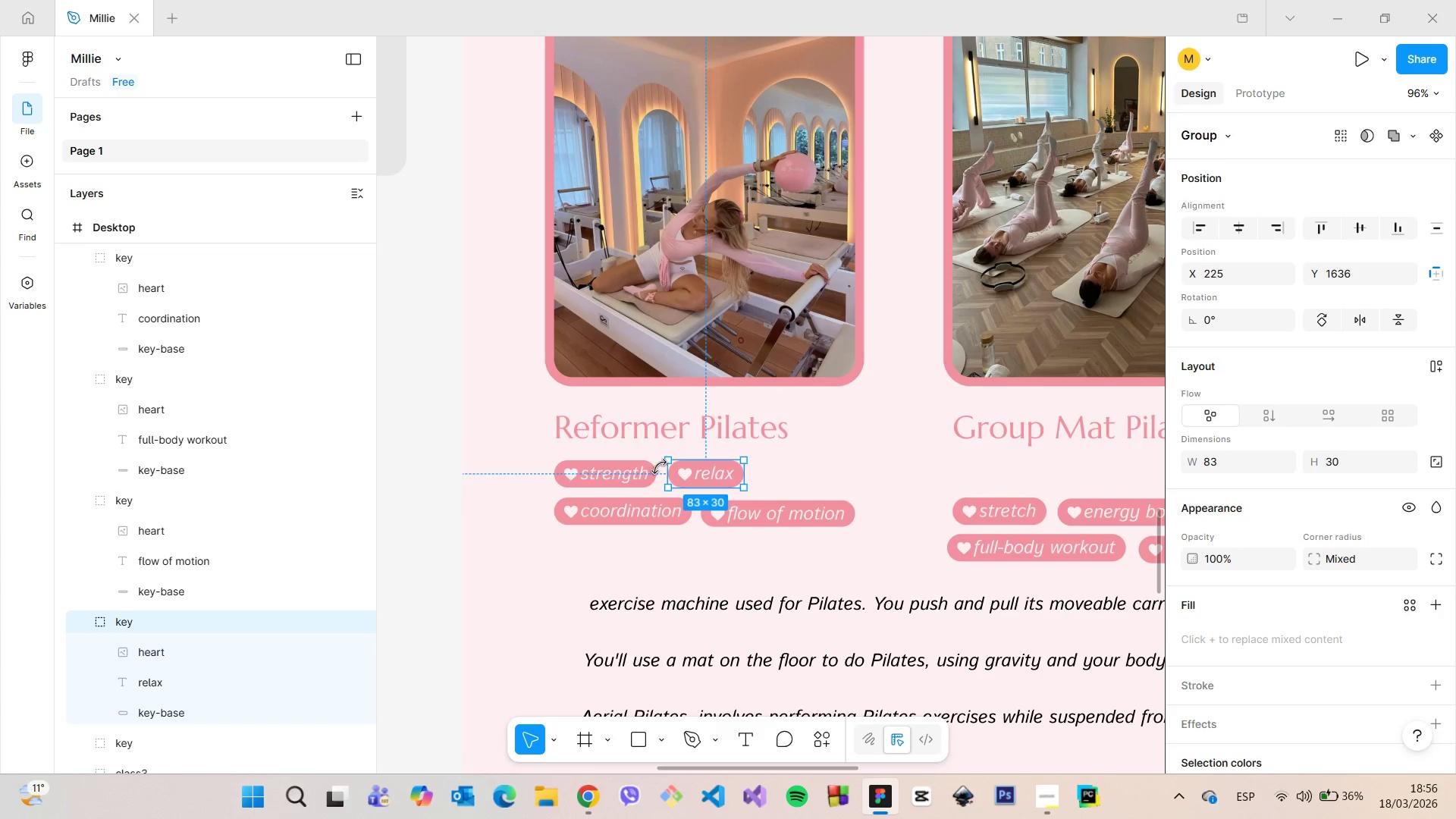 
hold_key(key=AltLeft, duration=0.38)
 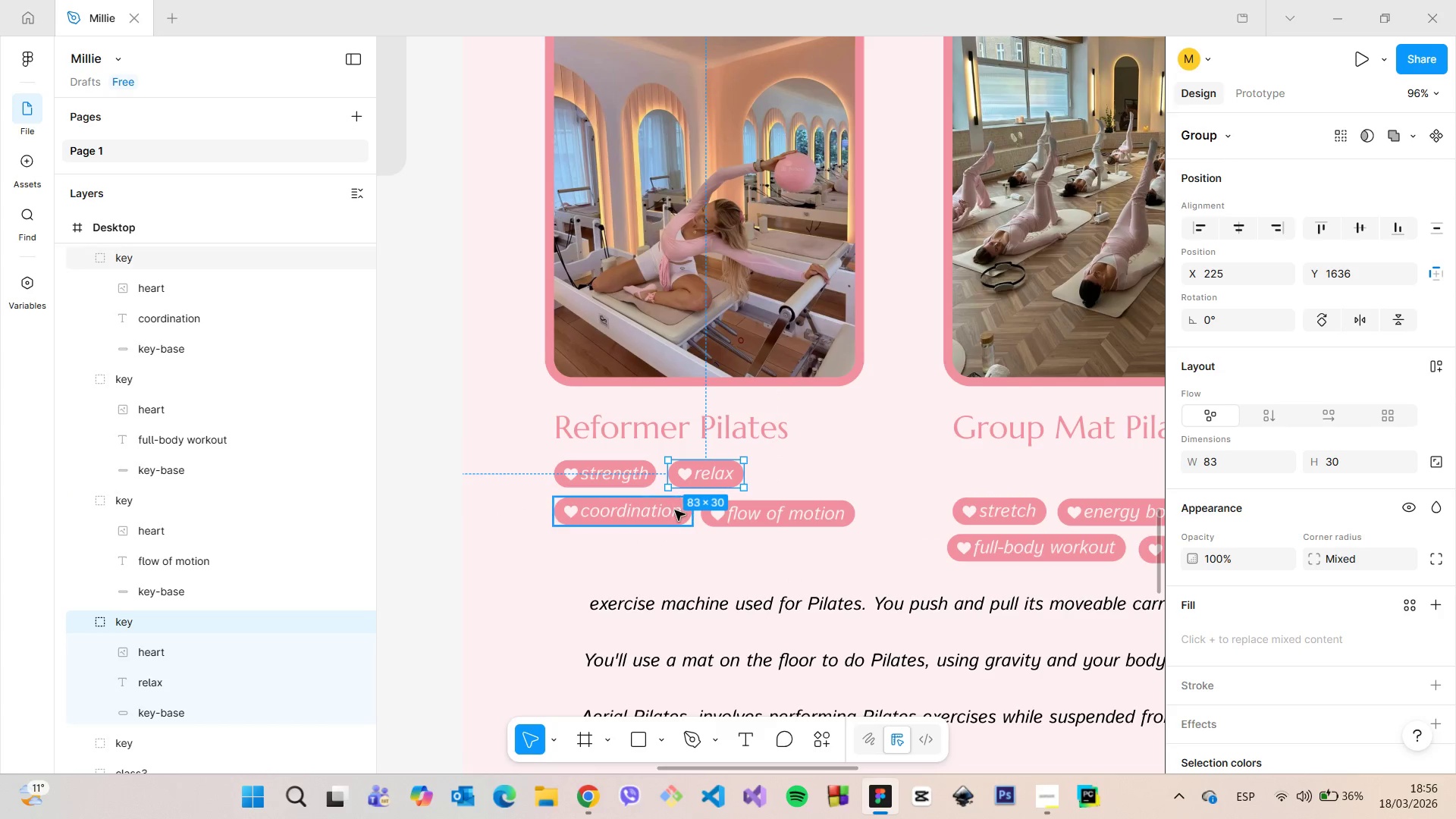 
left_click([675, 510])
 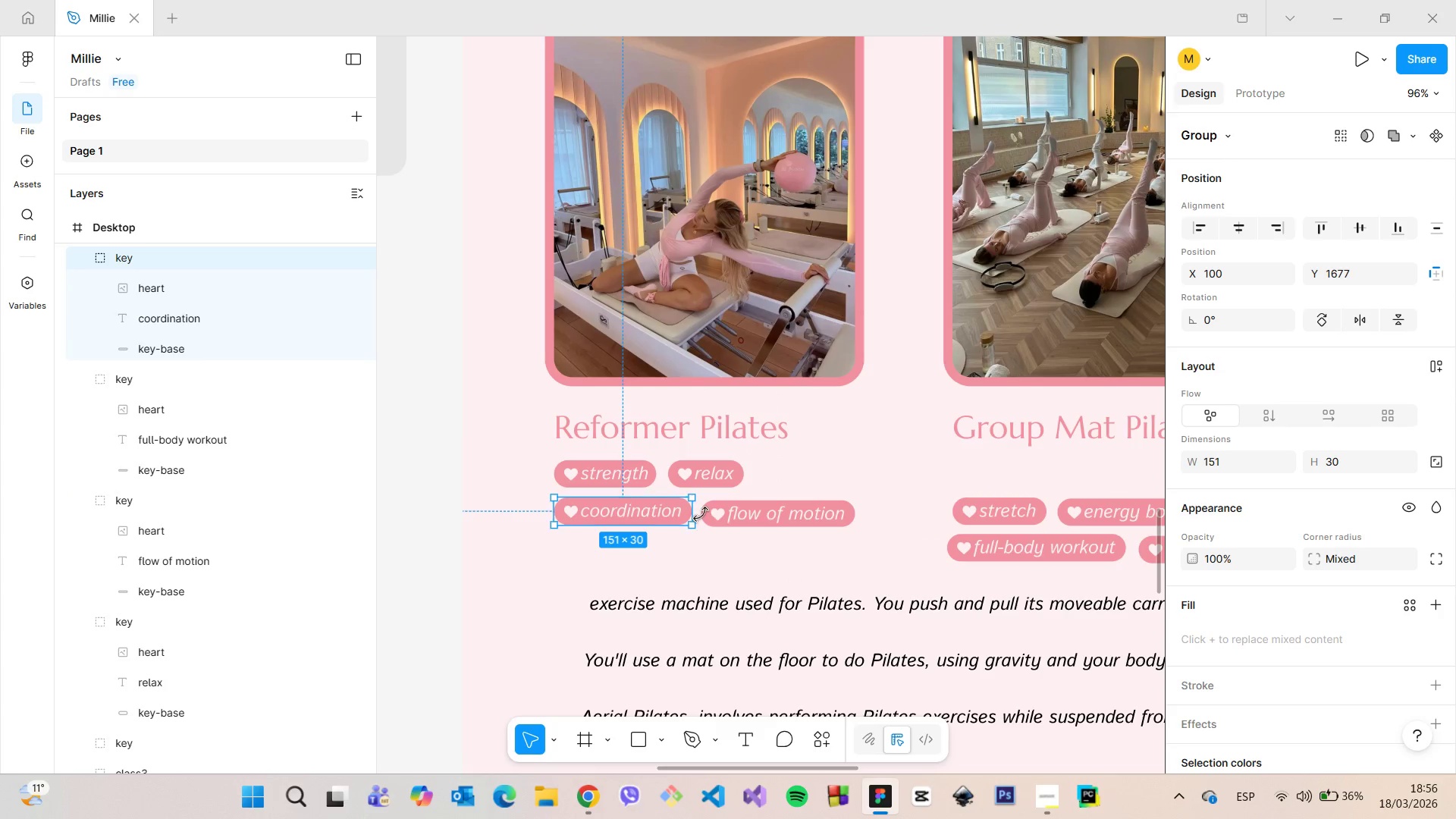 
hold_key(key=AltLeft, duration=0.41)
 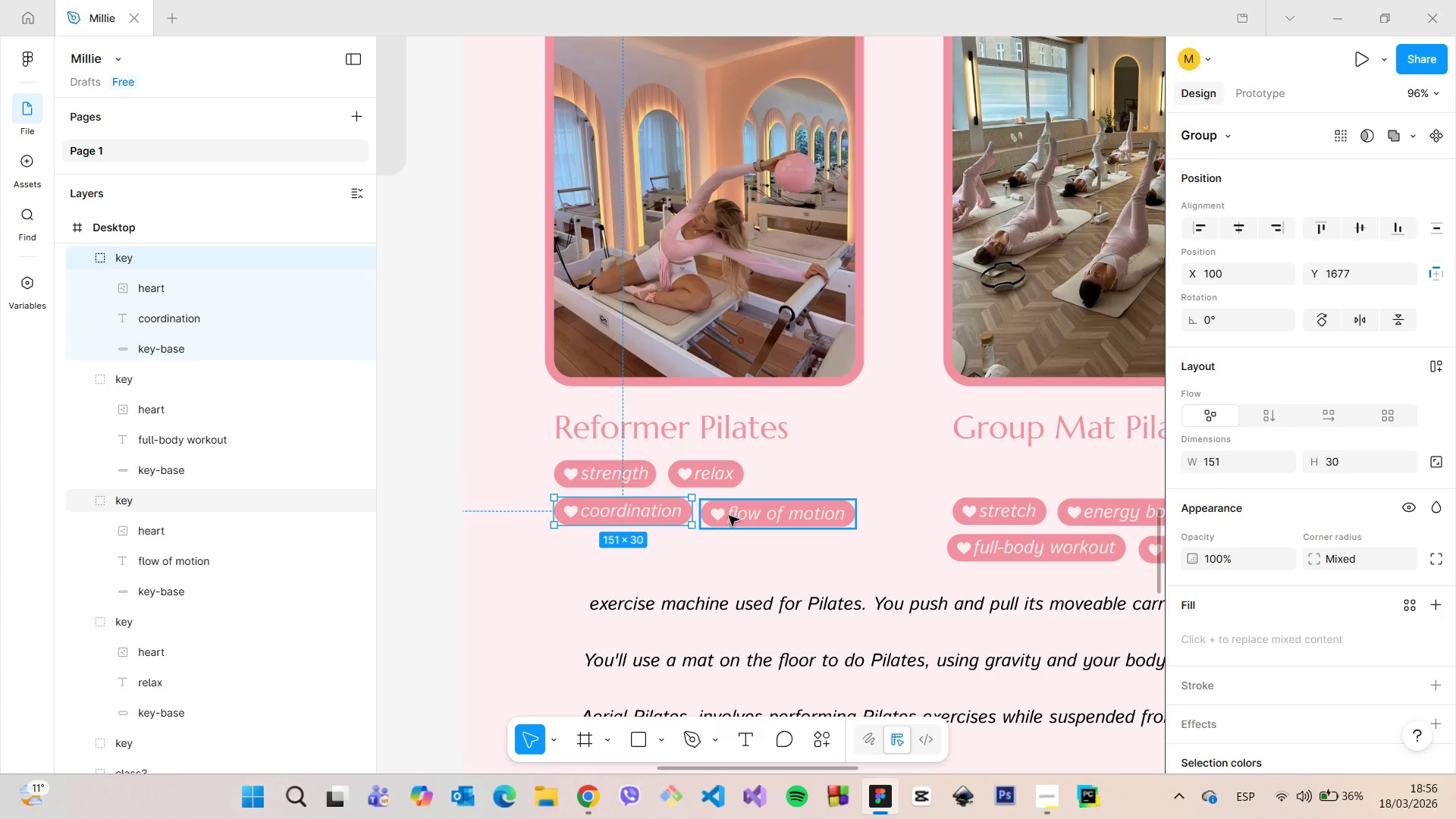 
left_click_drag(start_coordinate=[727, 515], to_coordinate=[726, 510])
 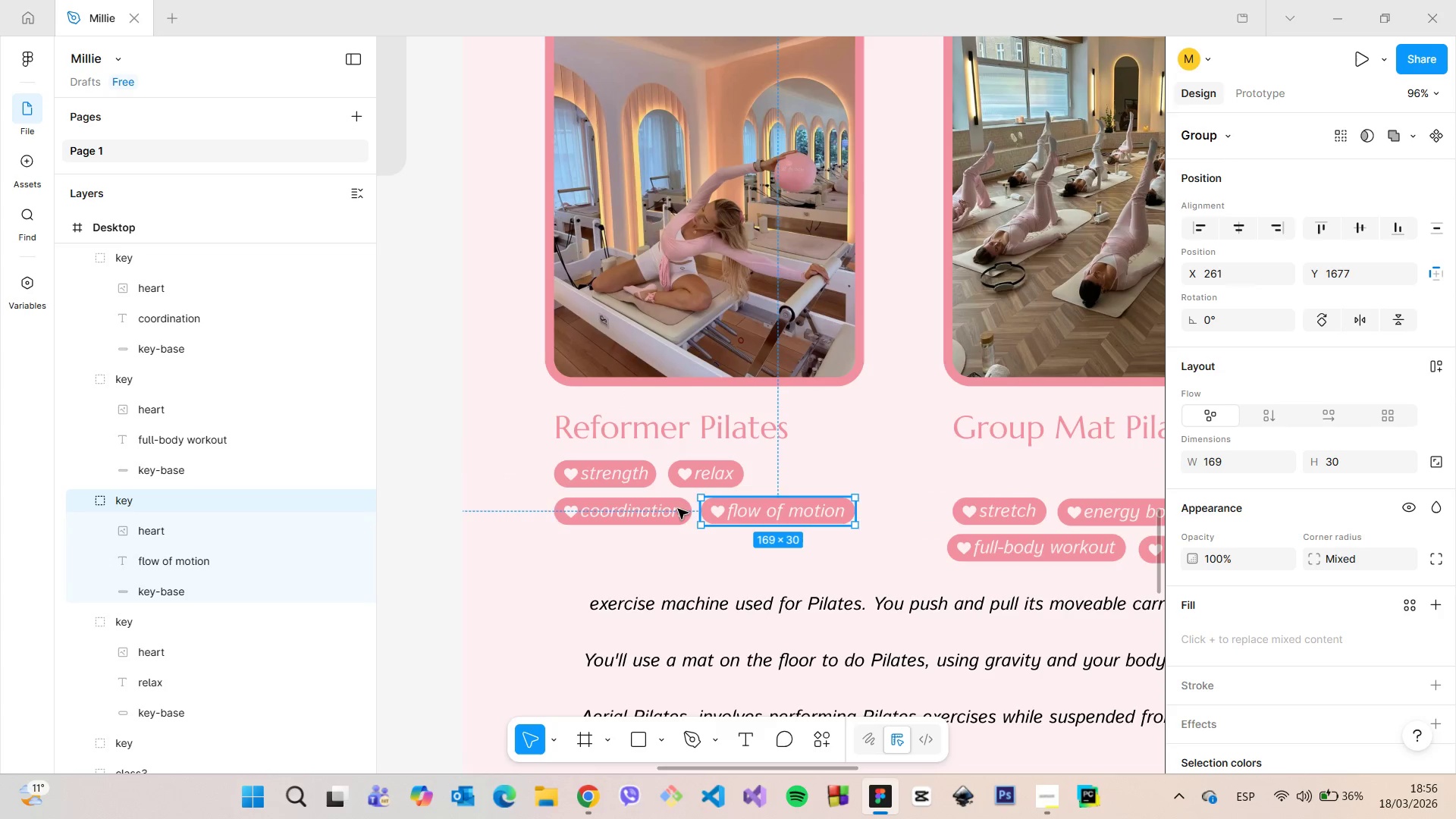 
hold_key(key=AltLeft, duration=0.69)
 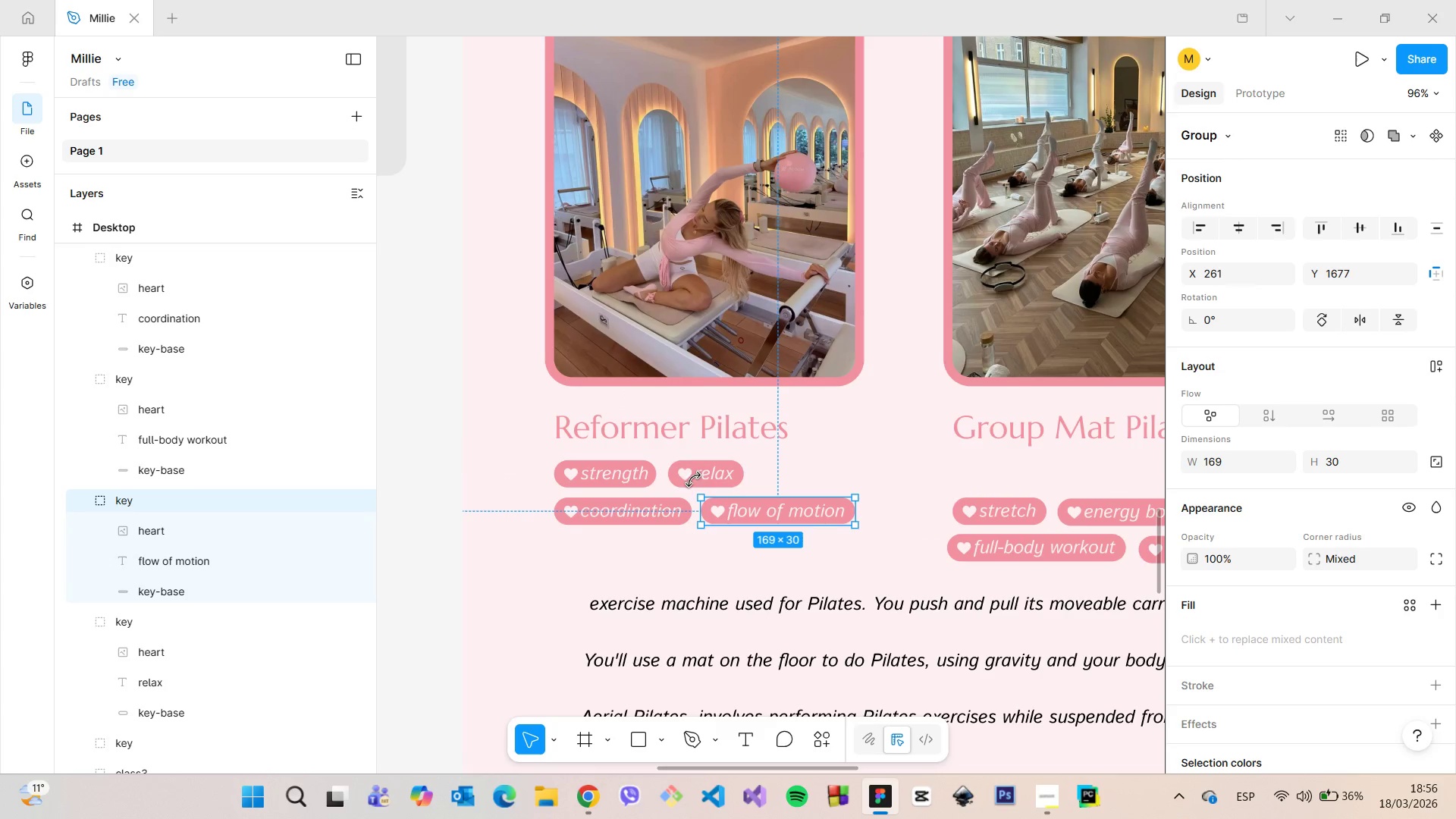 
left_click([693, 479])
 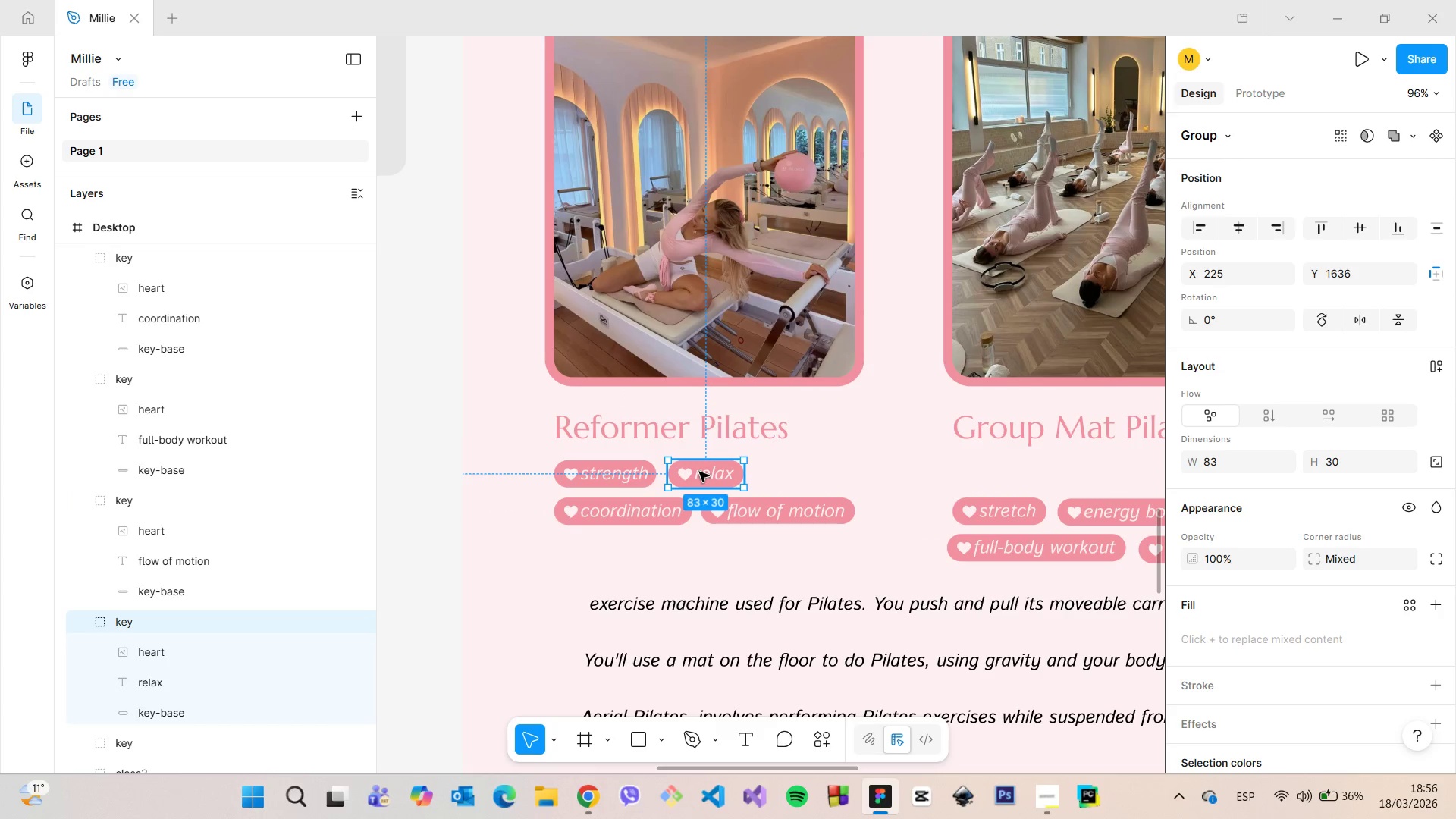 
left_click_drag(start_coordinate=[699, 472], to_coordinate=[695, 472])
 